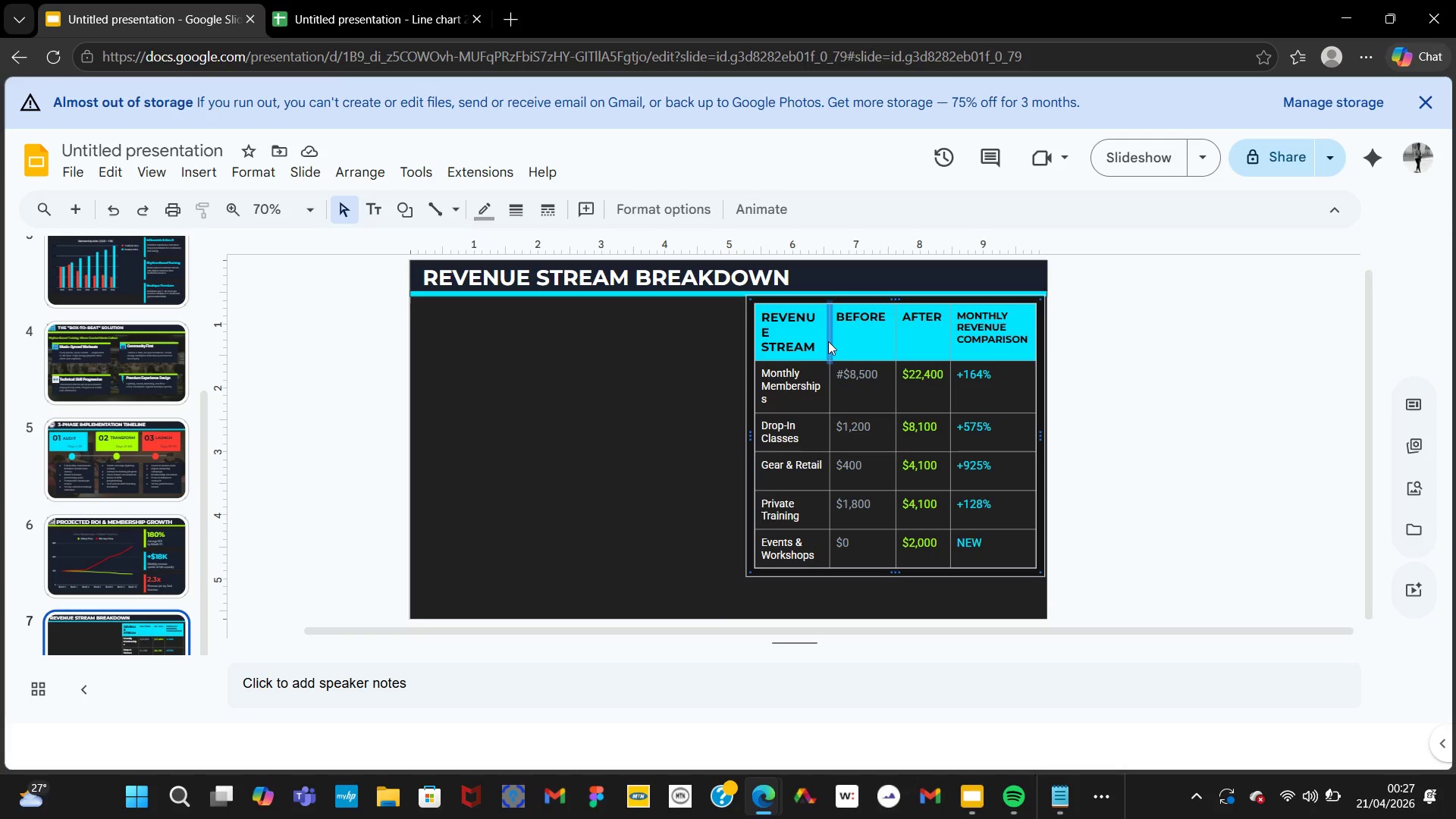 
left_click([837, 341])
 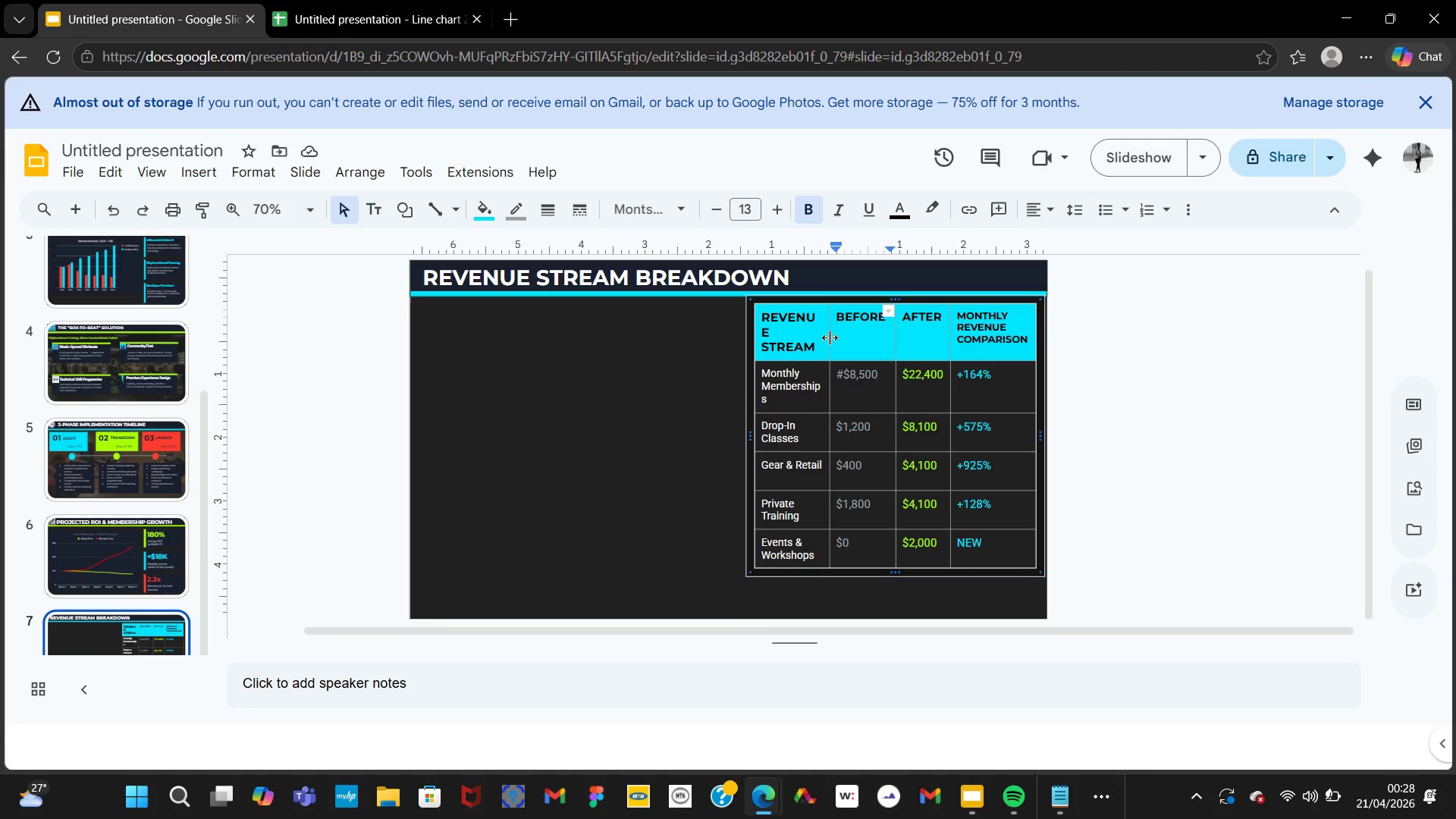 
left_click_drag(start_coordinate=[830, 337], to_coordinate=[833, 337])
 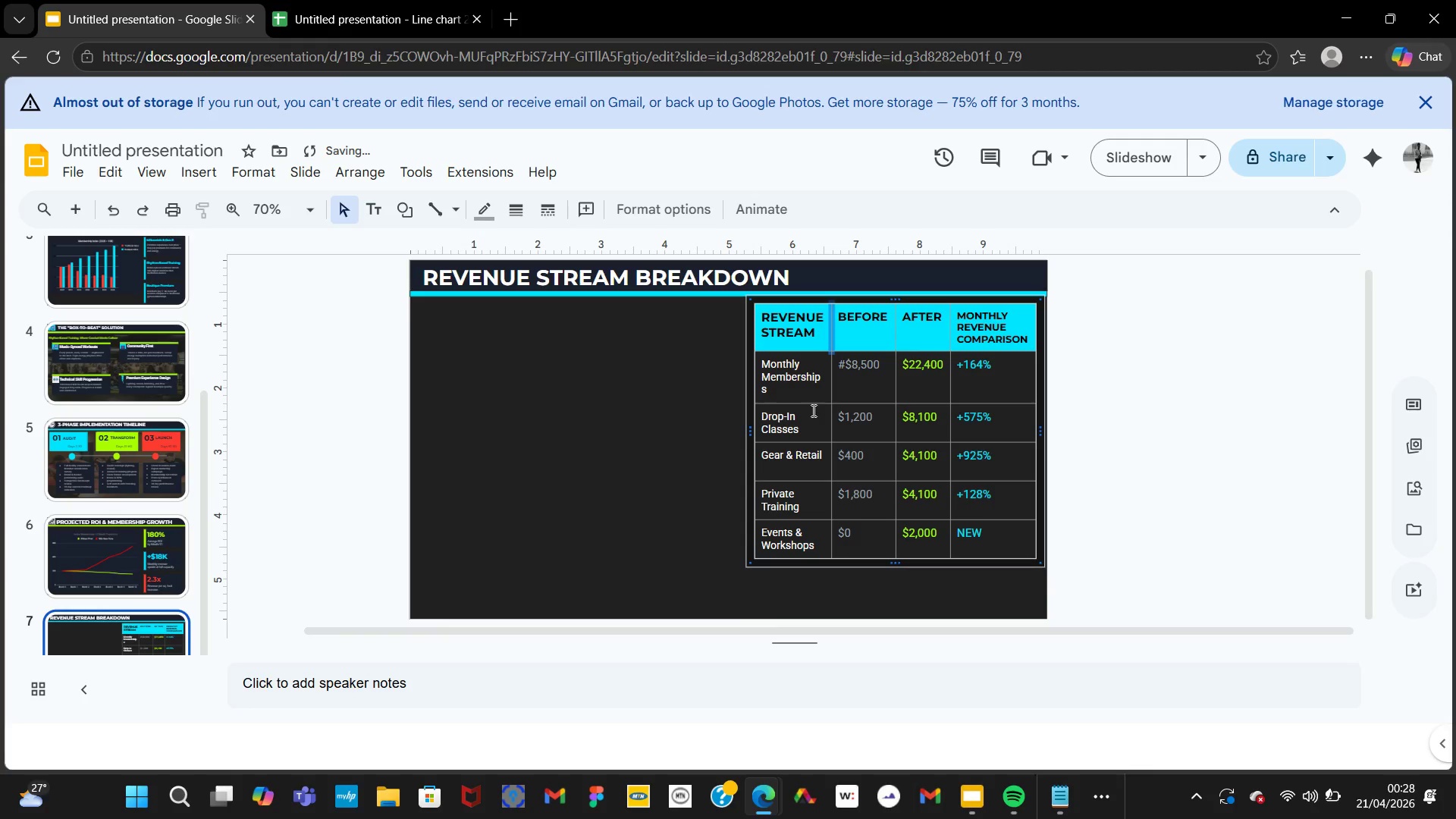 
wait(14.11)
 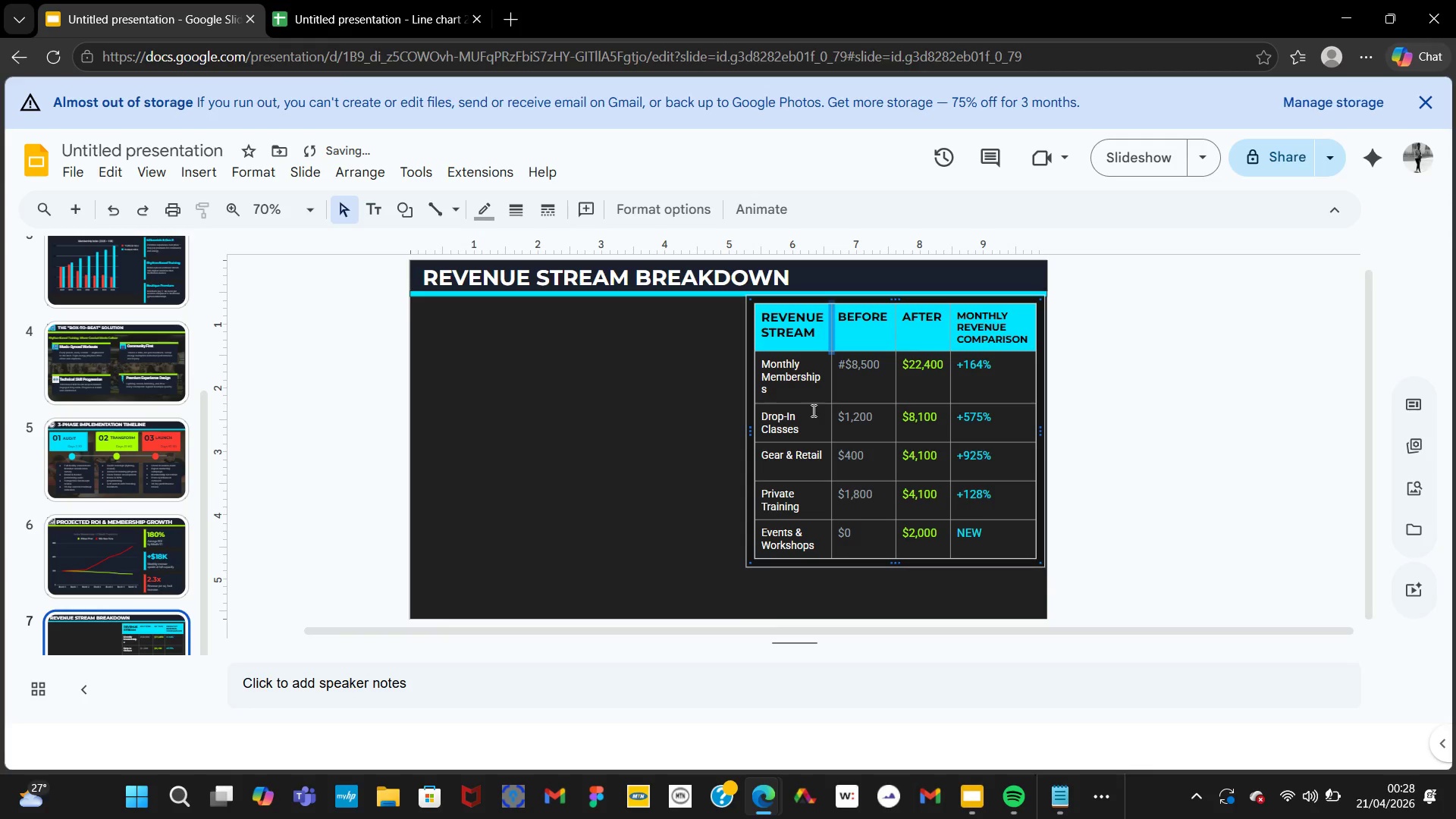 
left_click([787, 391])
 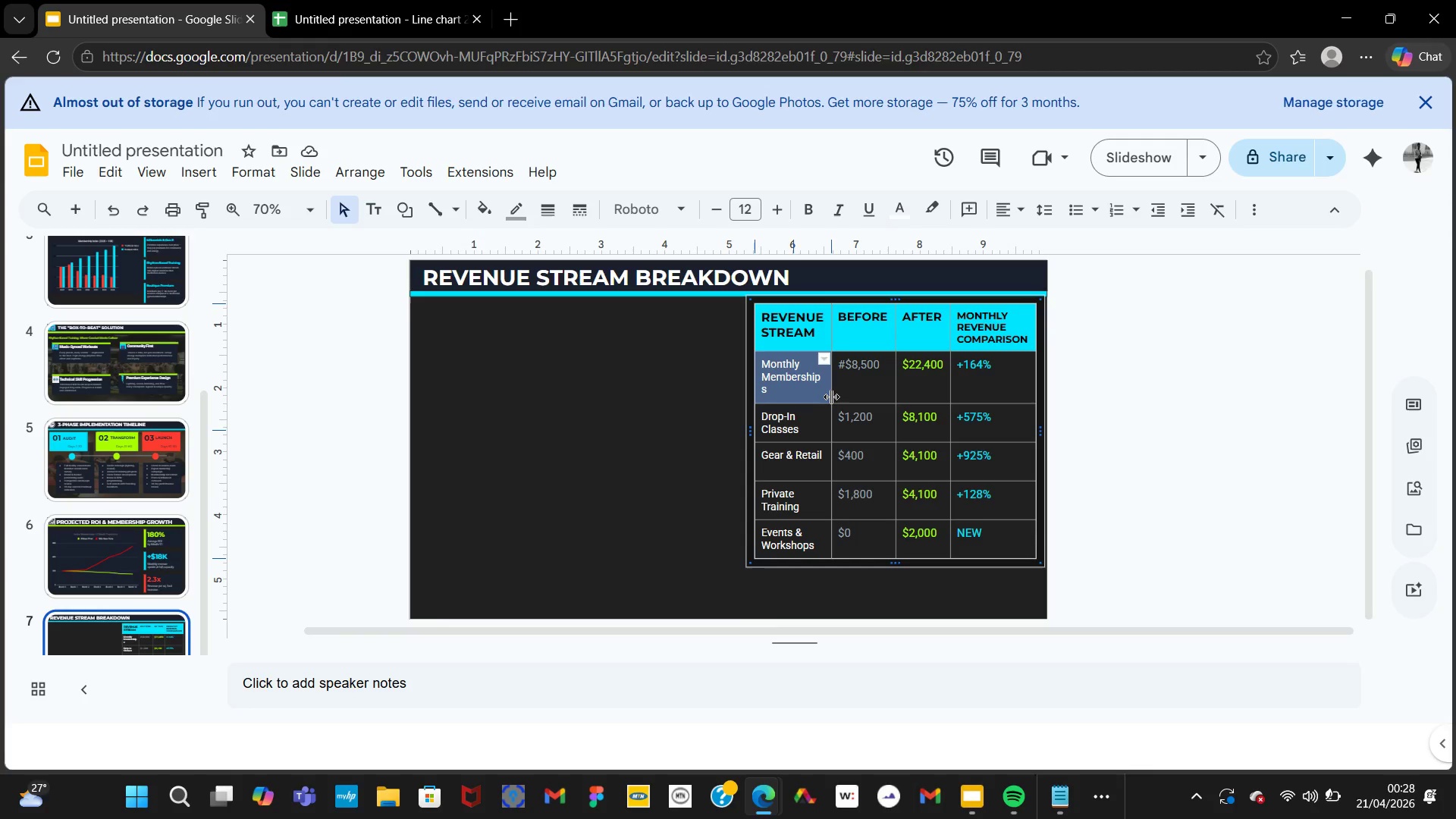 
wait(12.3)
 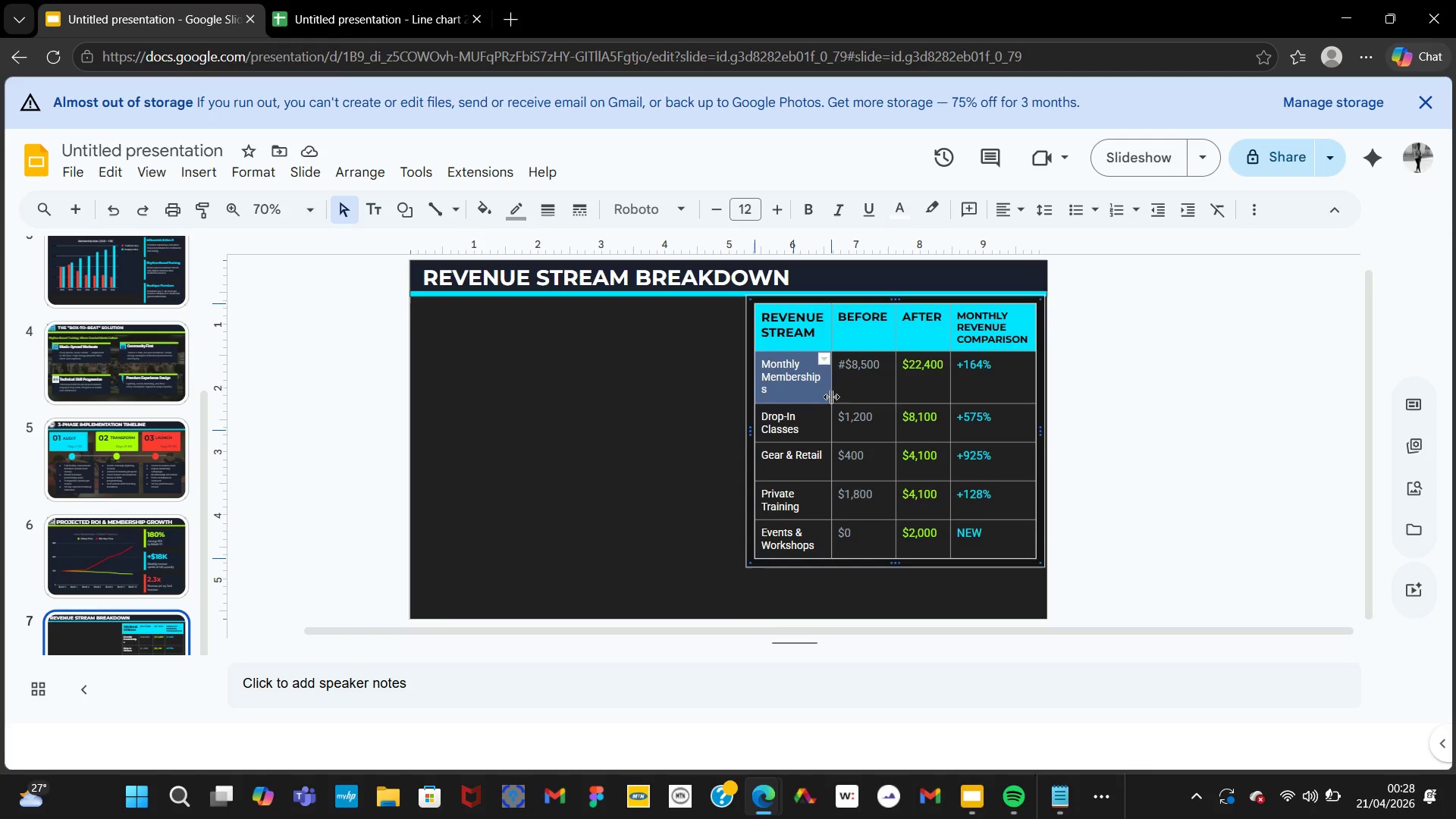 
left_click([701, 377])
 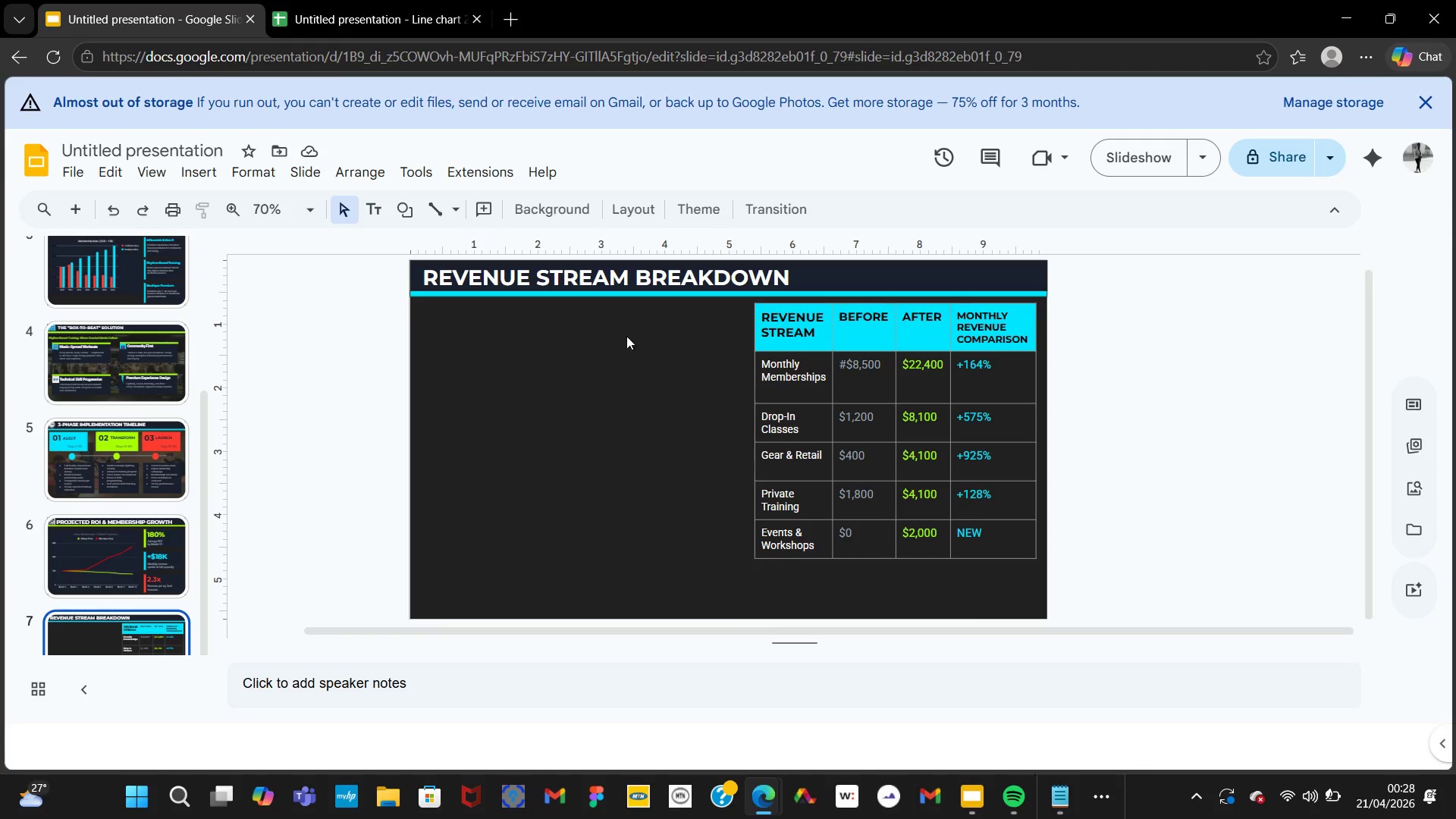 
wait(6.09)
 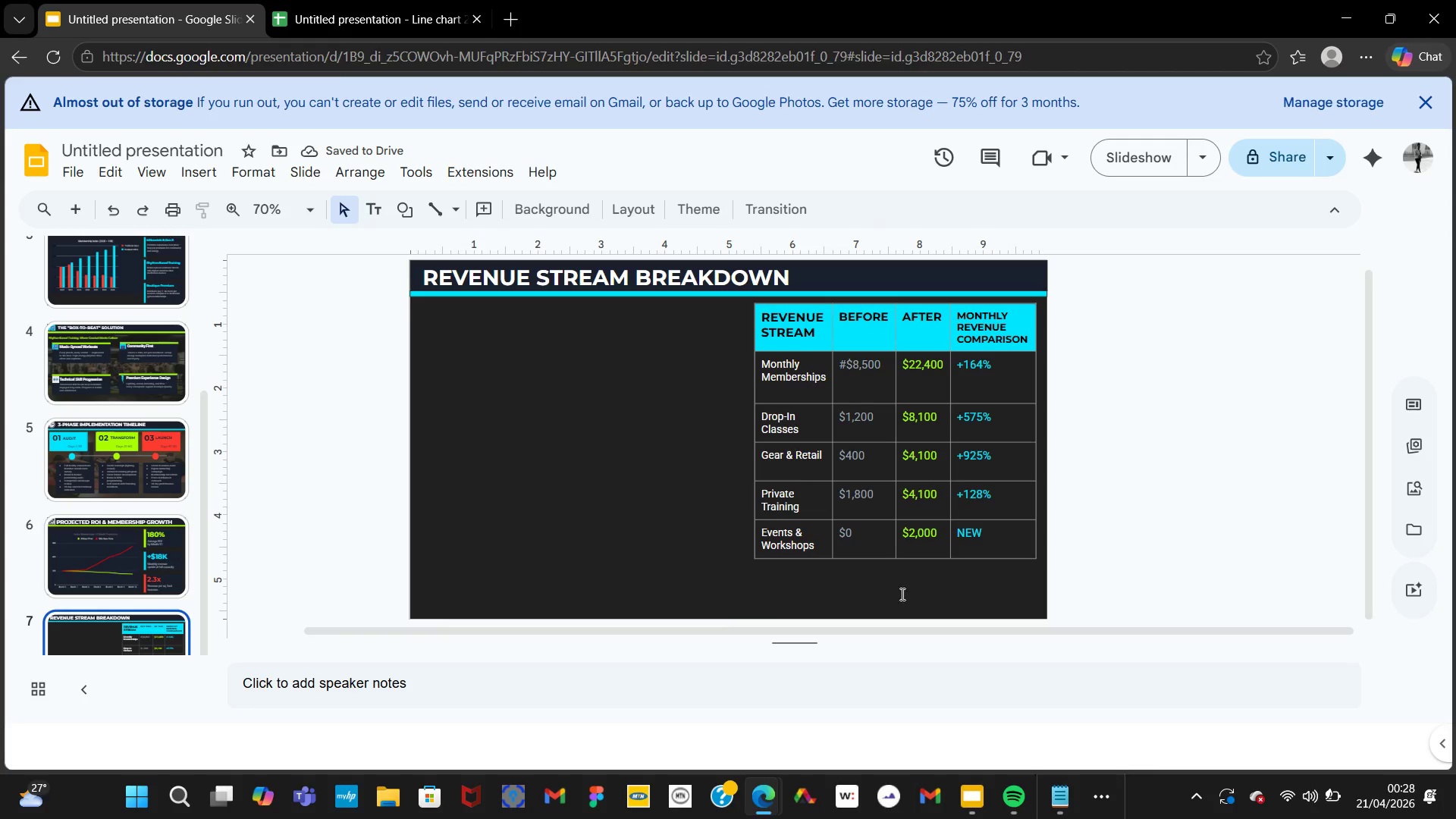 
left_click([189, 177])
 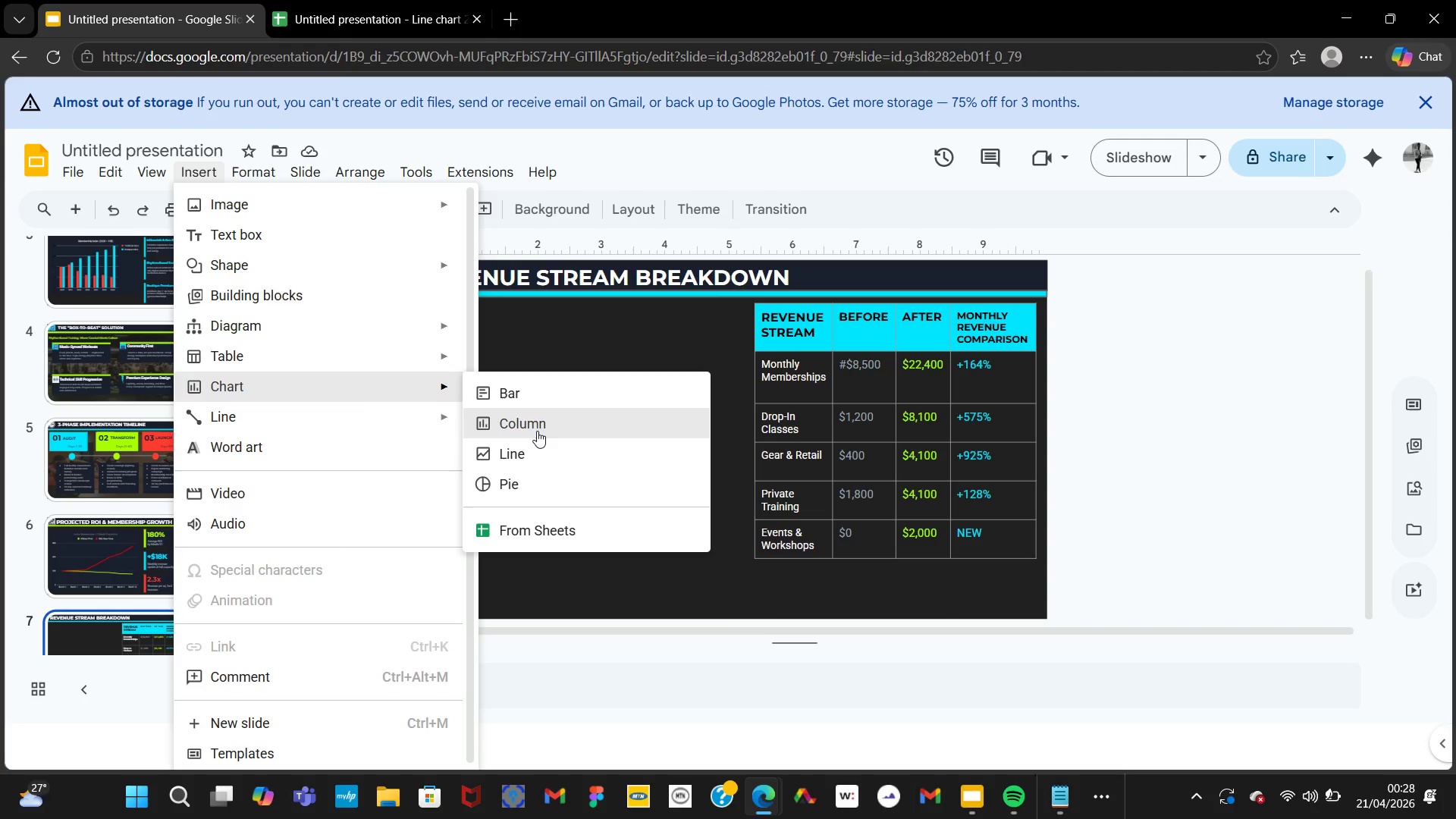 
left_click([536, 479])
 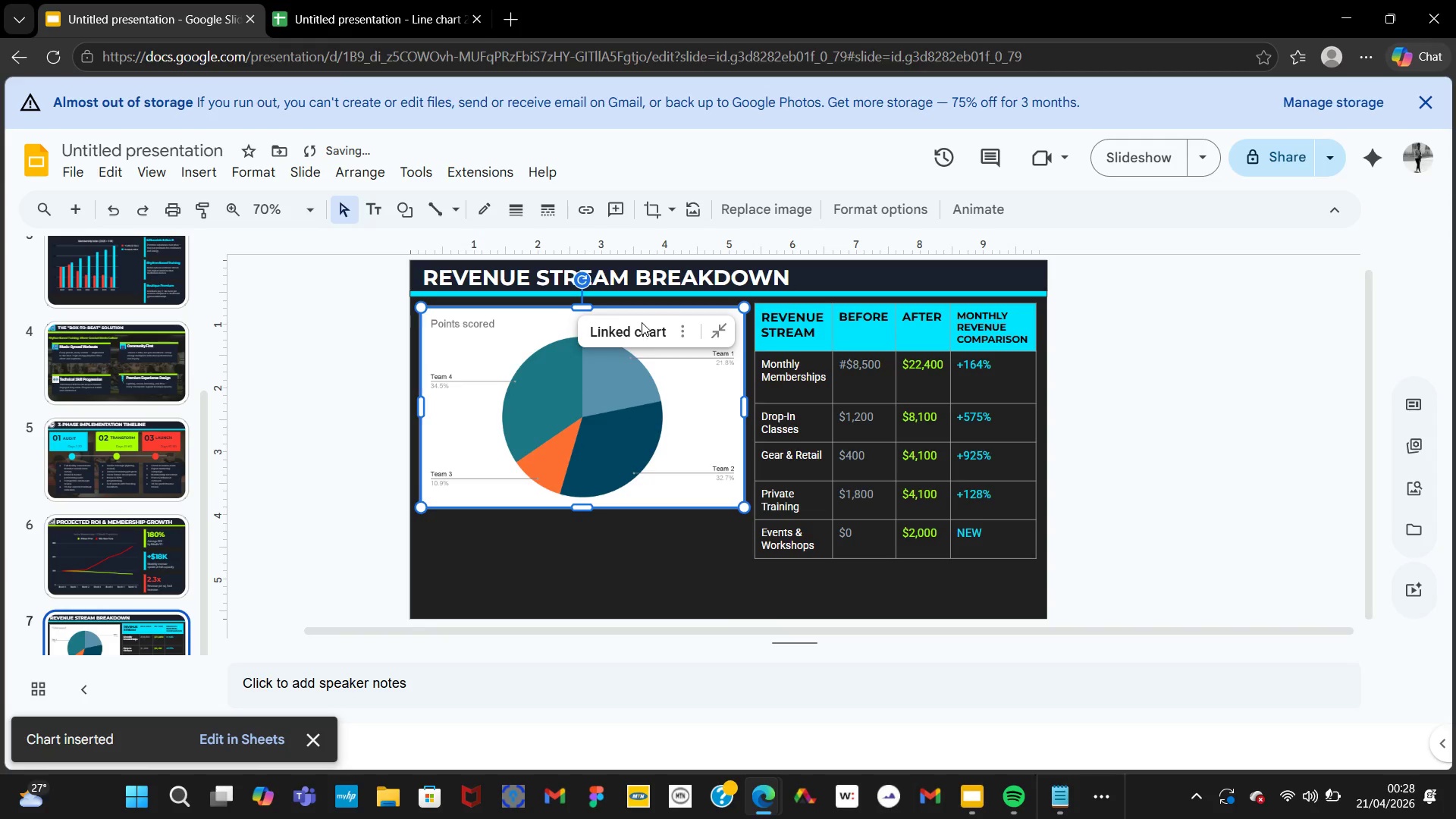 
left_click([682, 325])
 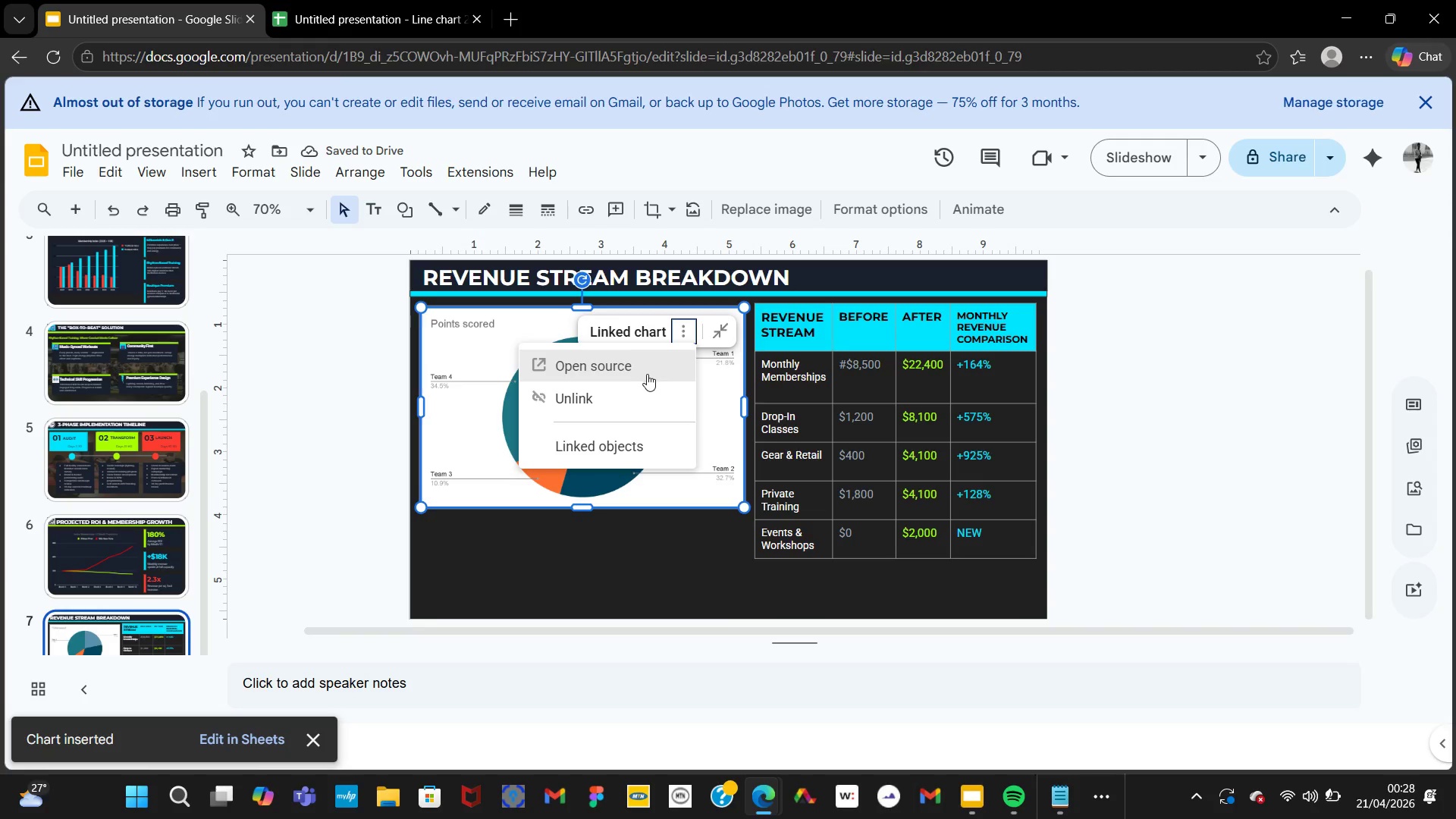 
left_click([642, 369])
 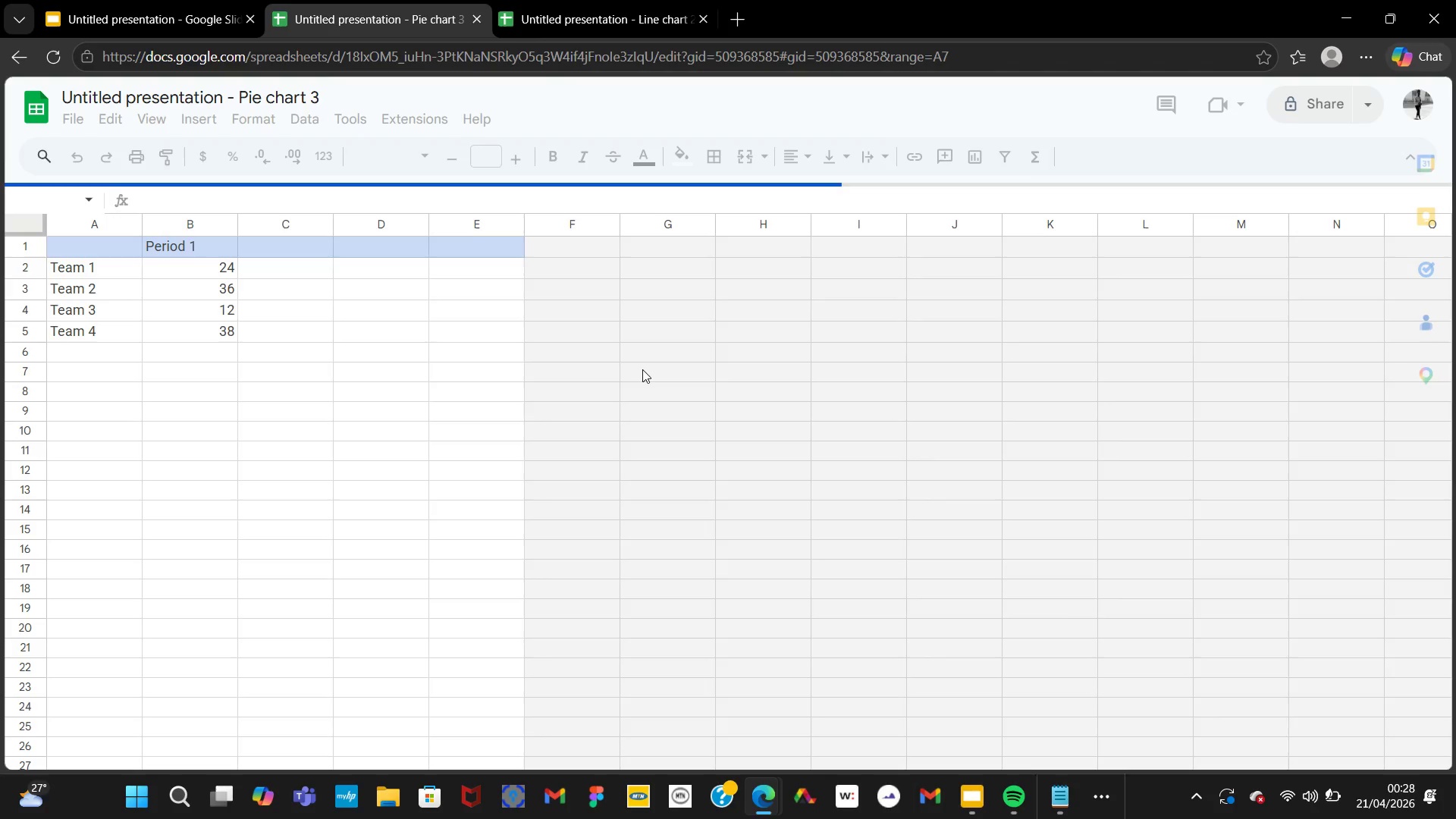 
wait(12.31)
 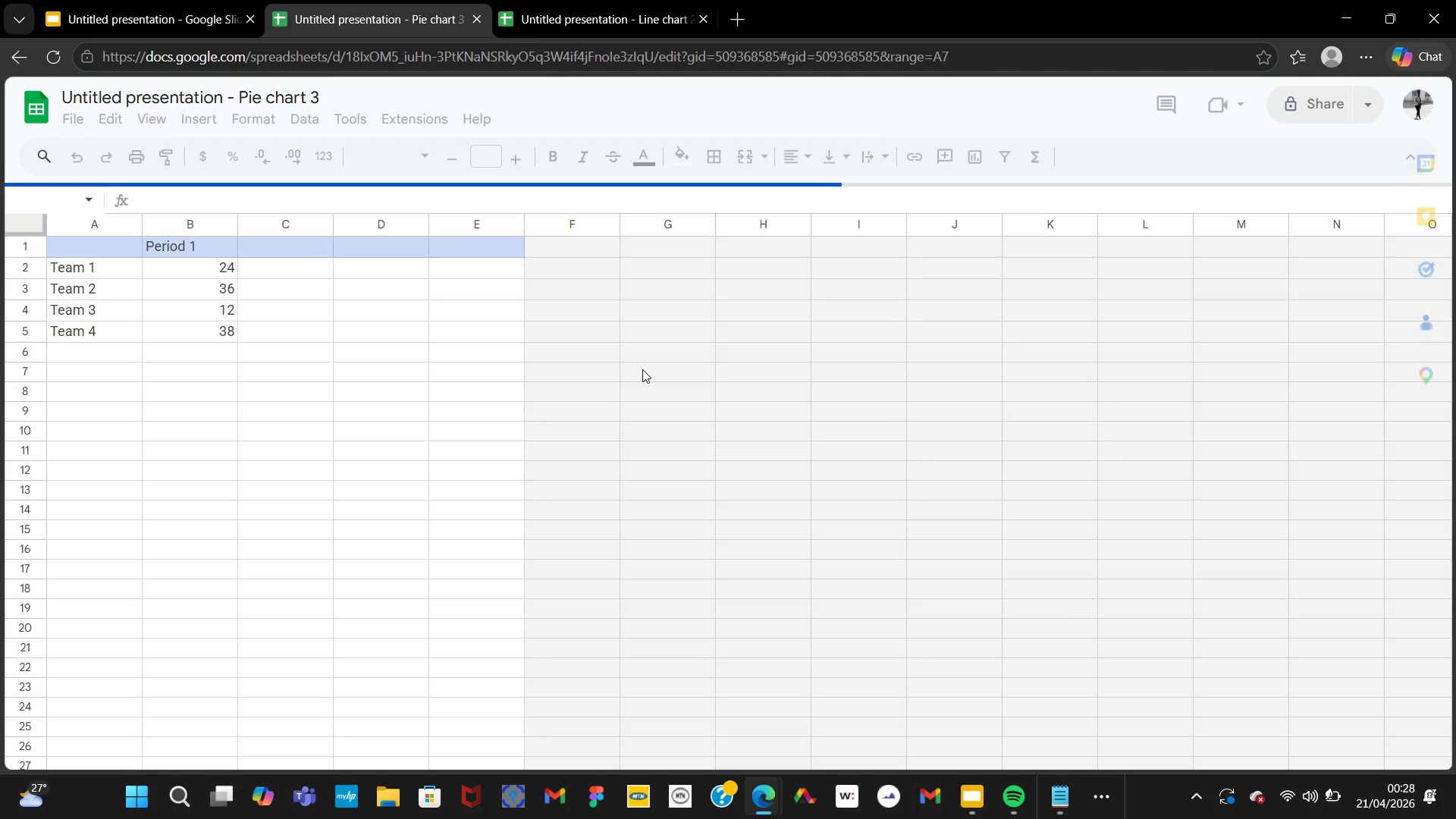 
left_click_drag(start_coordinate=[579, 322], to_coordinate=[577, 402])
 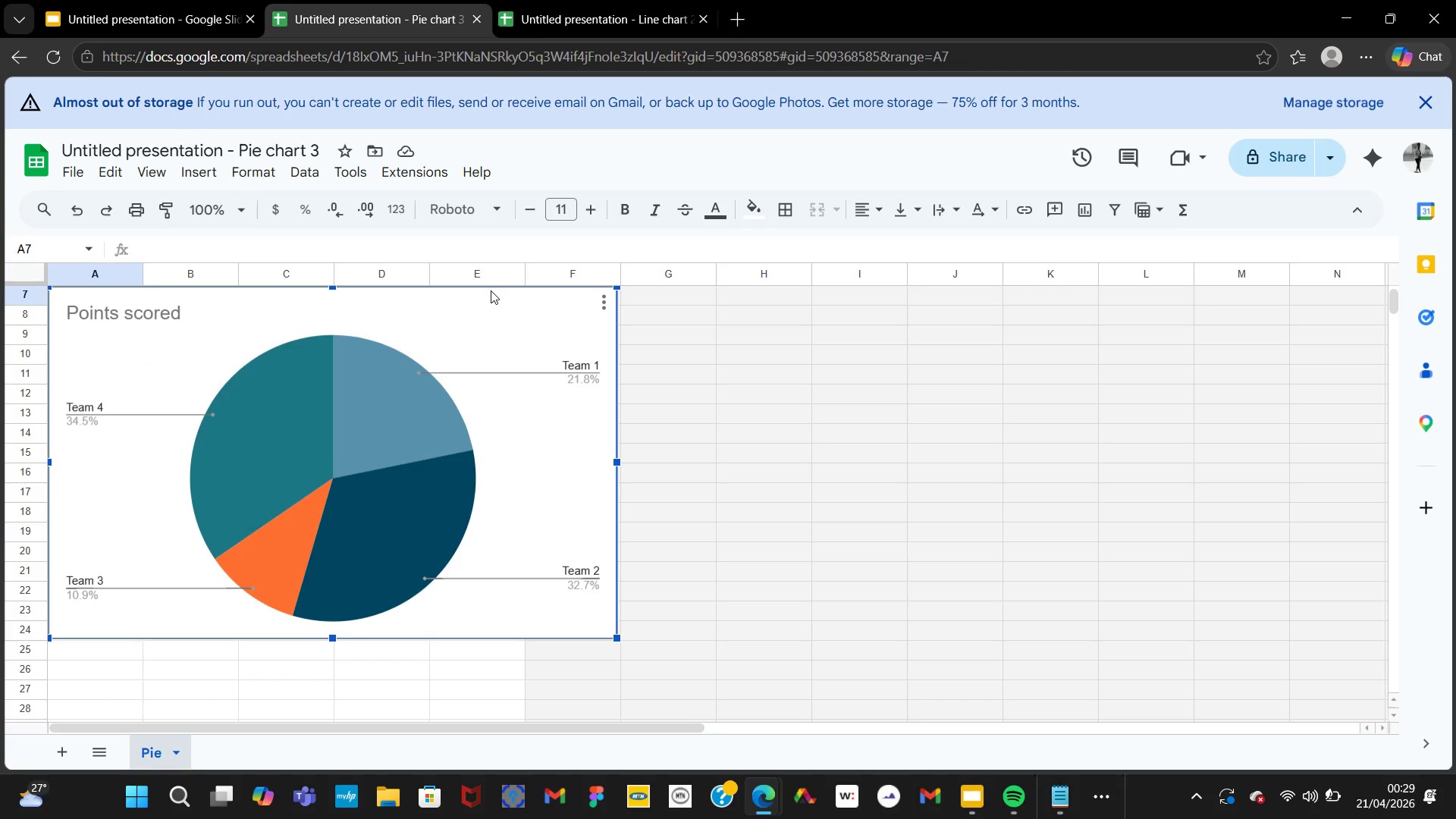 
left_click_drag(start_coordinate=[489, 288], to_coordinate=[497, 364])
 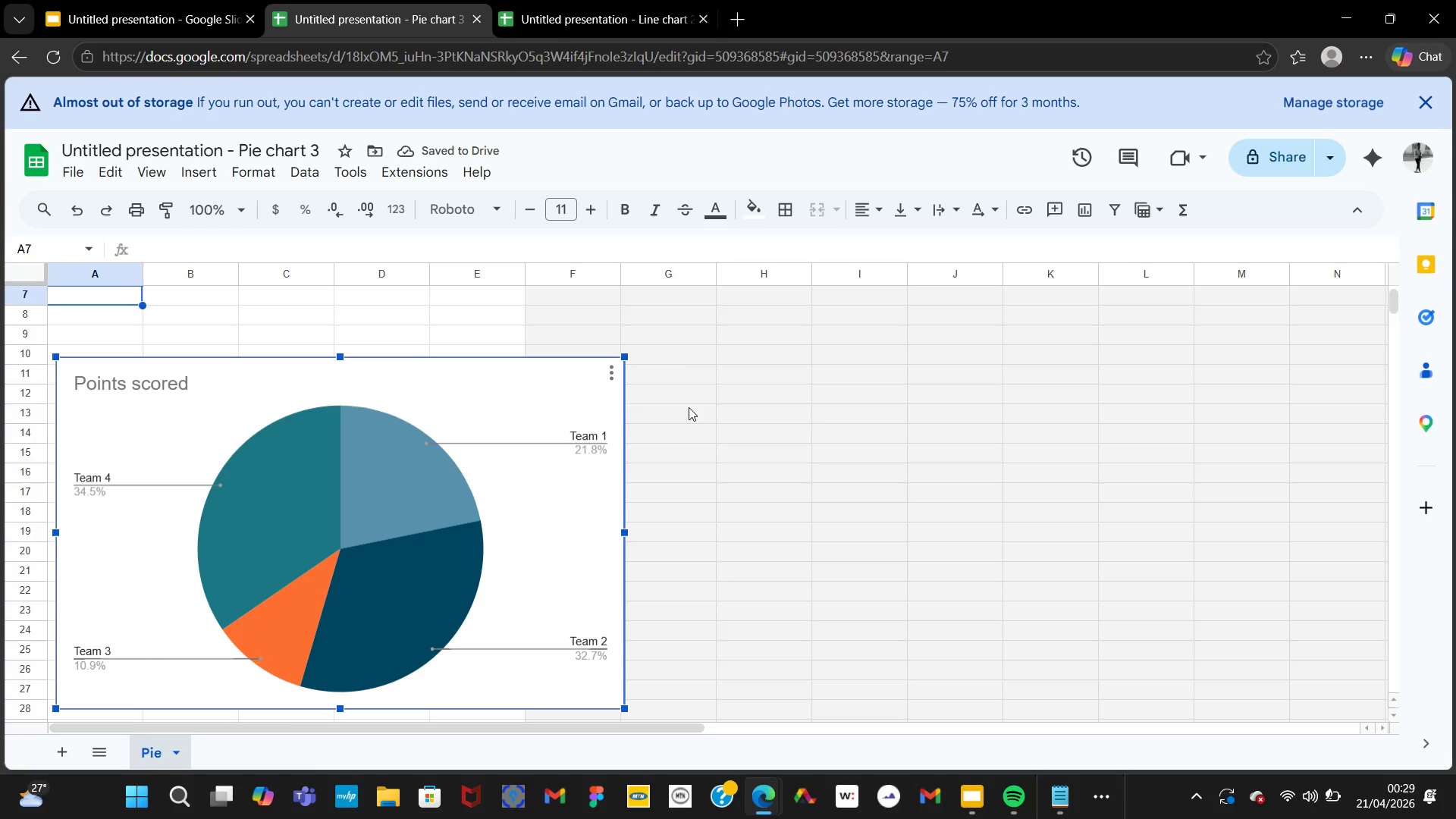 
wait(5.56)
 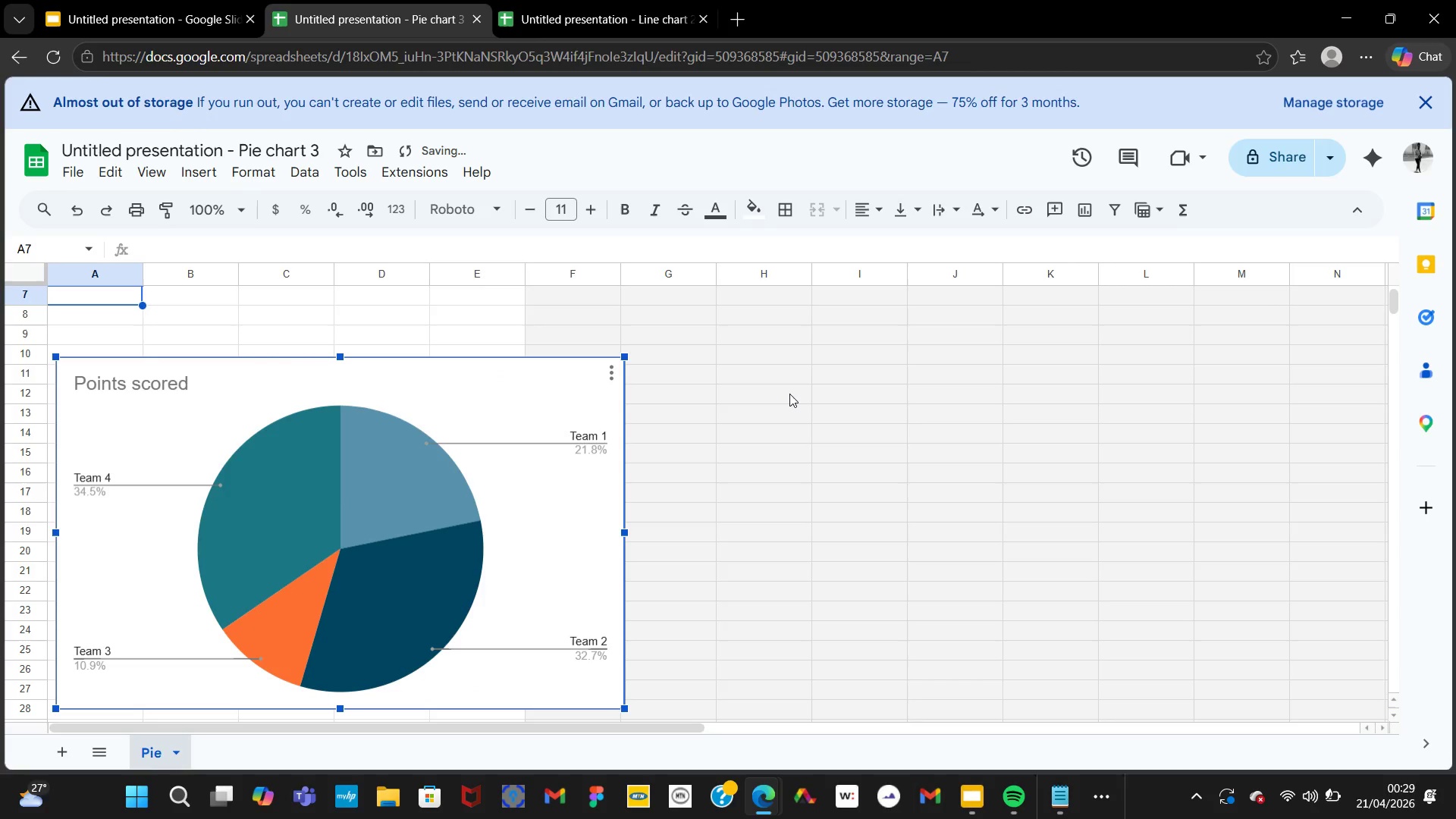 
left_click([609, 370])
 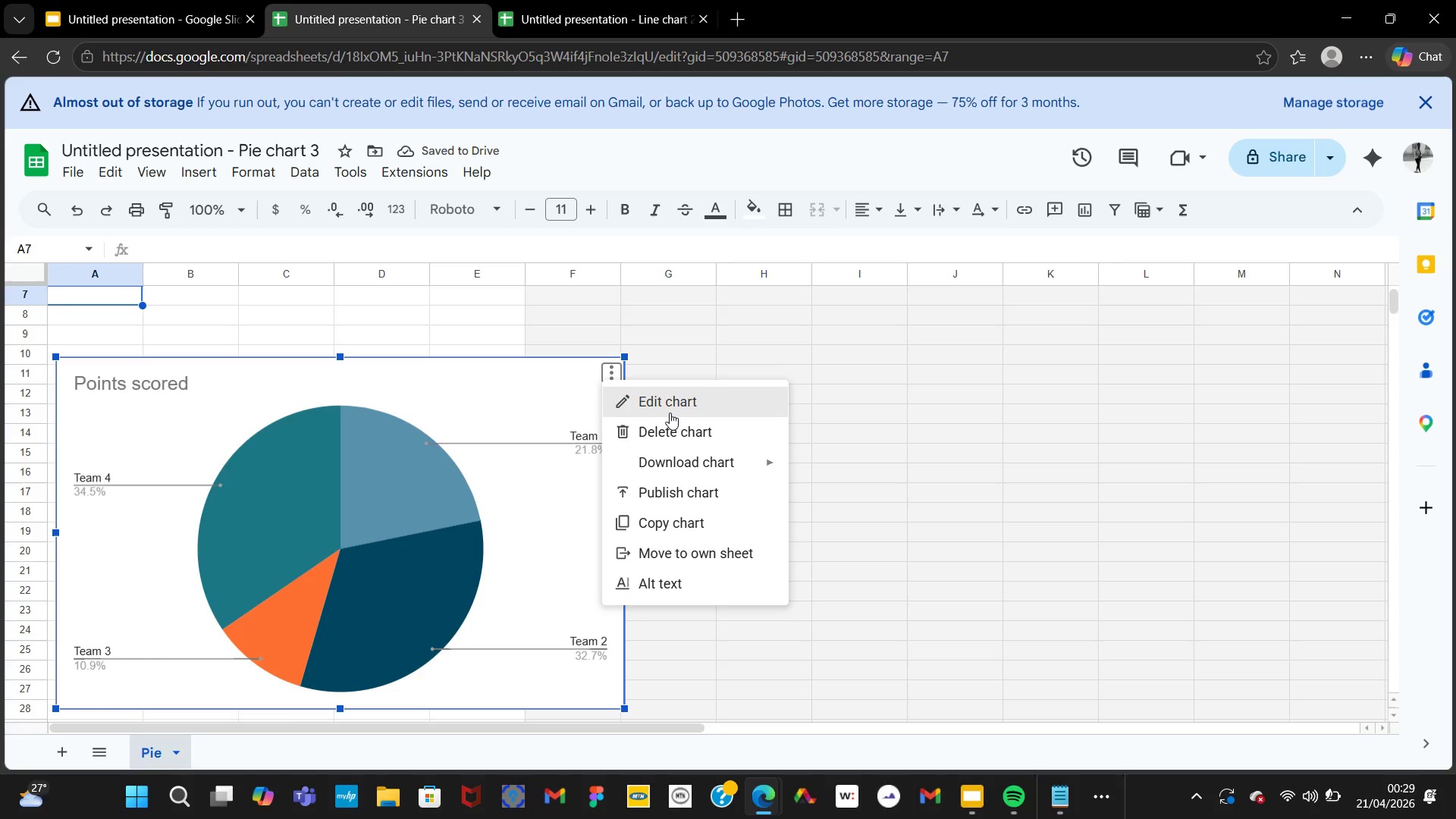 
left_click([670, 413])
 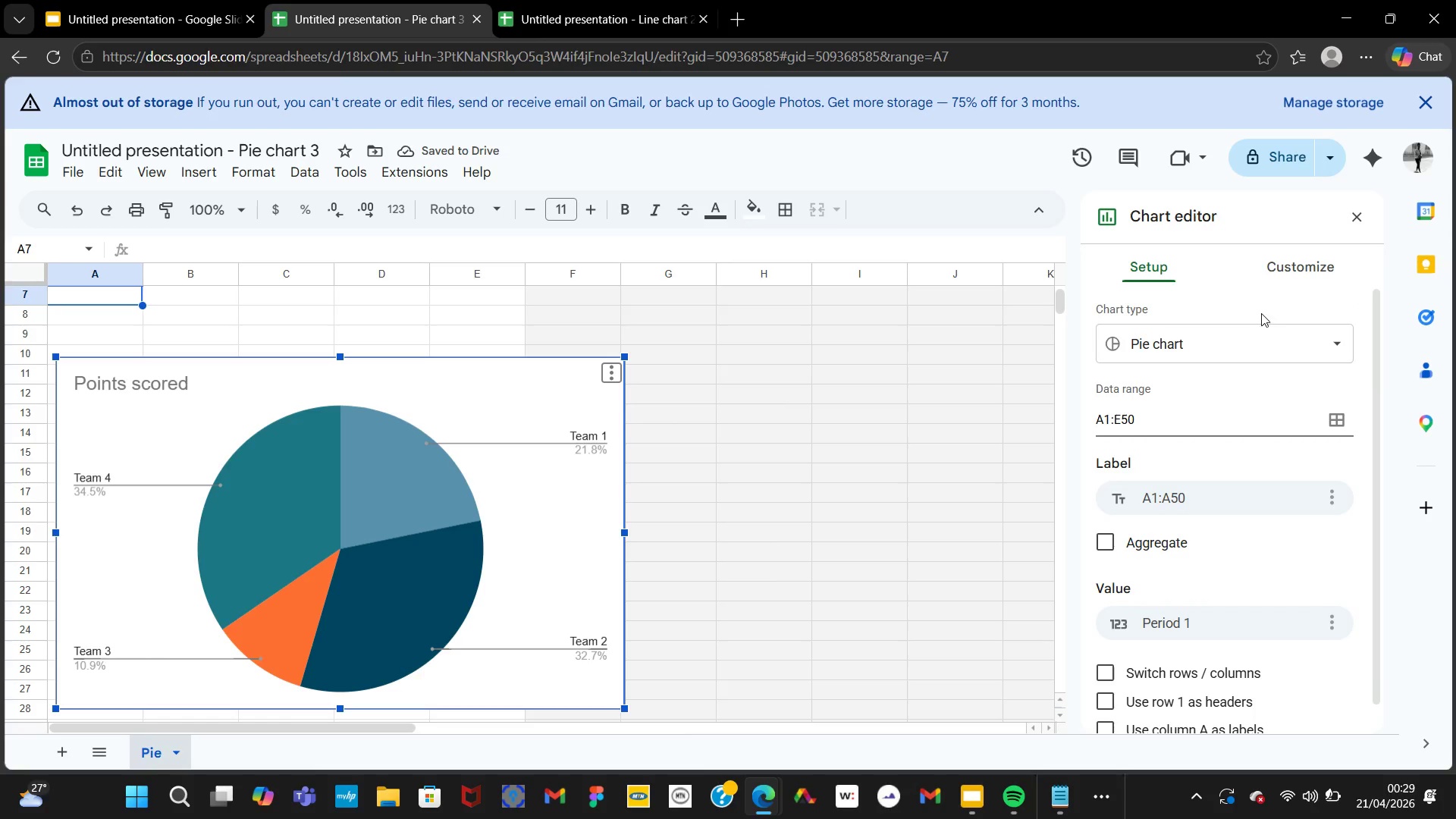 
left_click([1280, 261])
 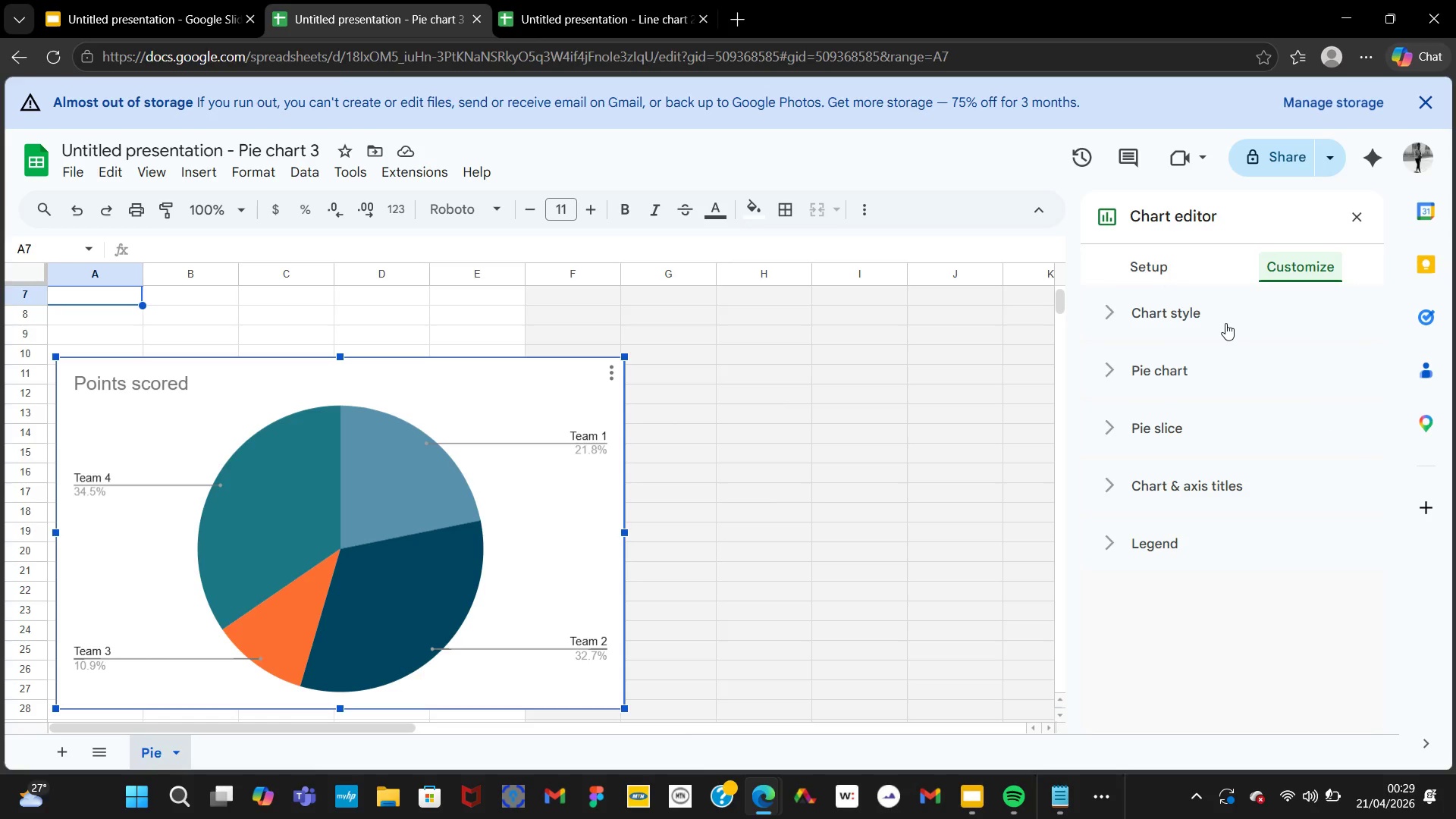 
wait(5.28)
 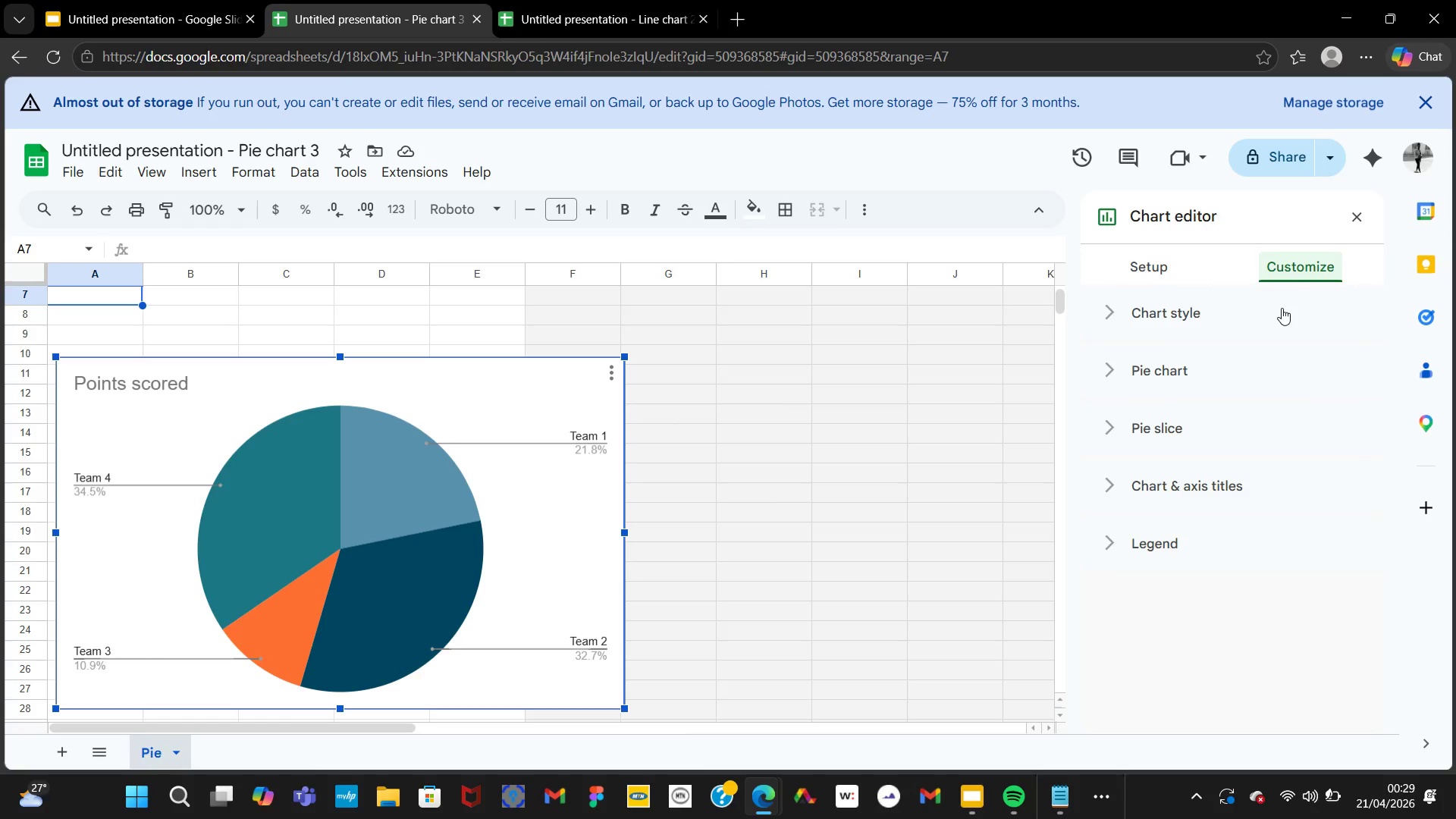 
left_click([1132, 426])
 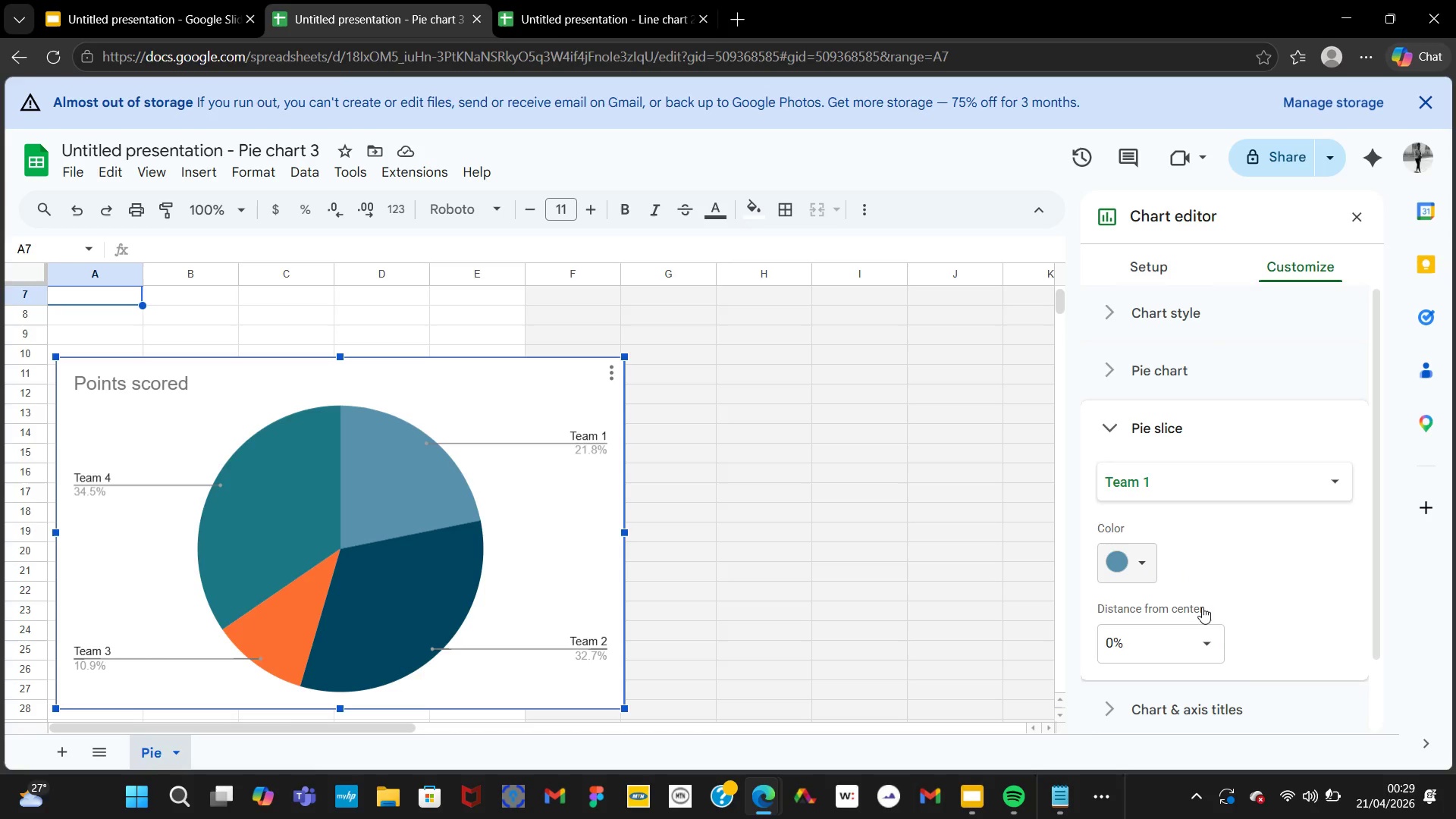 
left_click([1205, 662])
 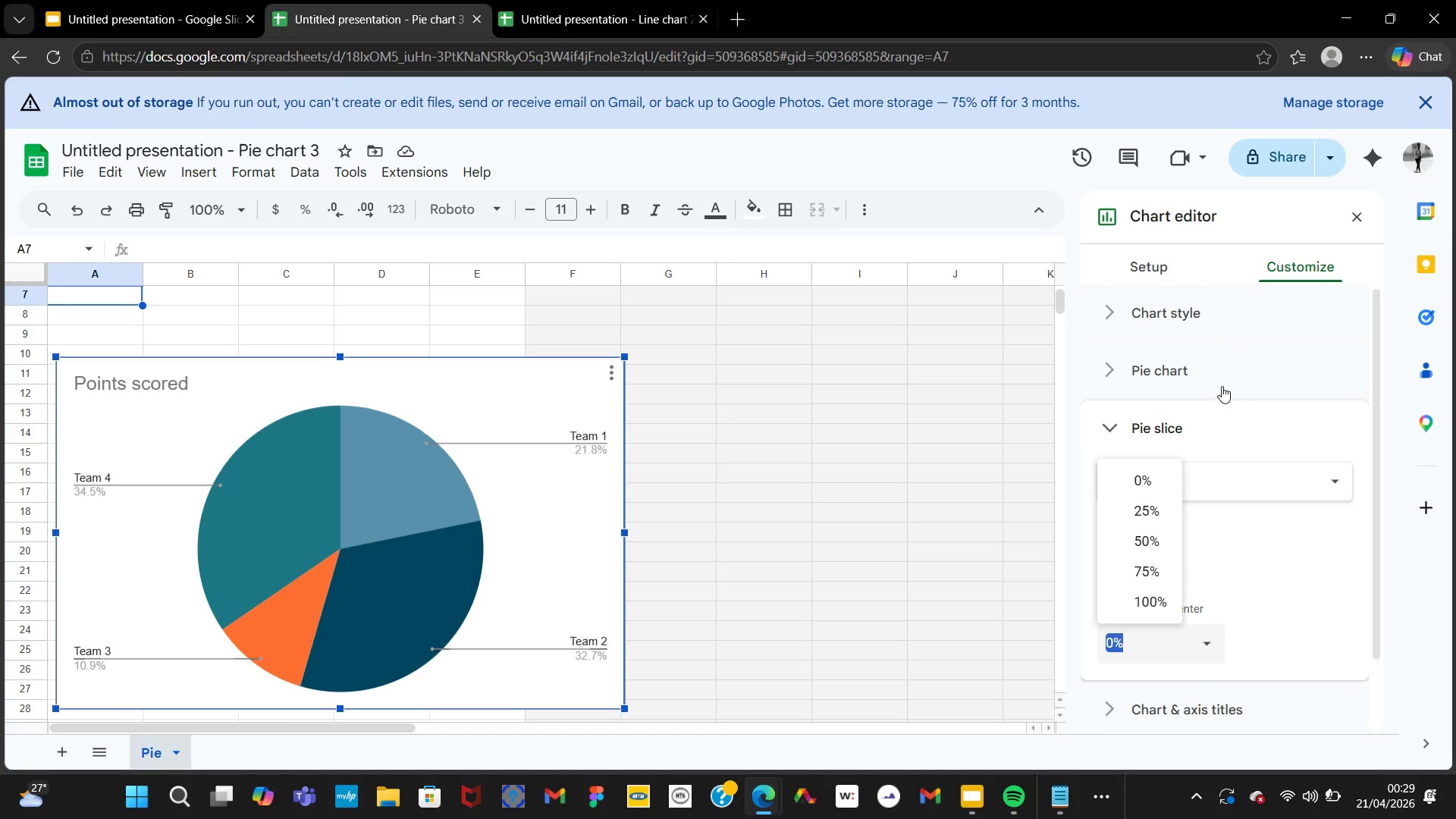 
left_click([1183, 369])
 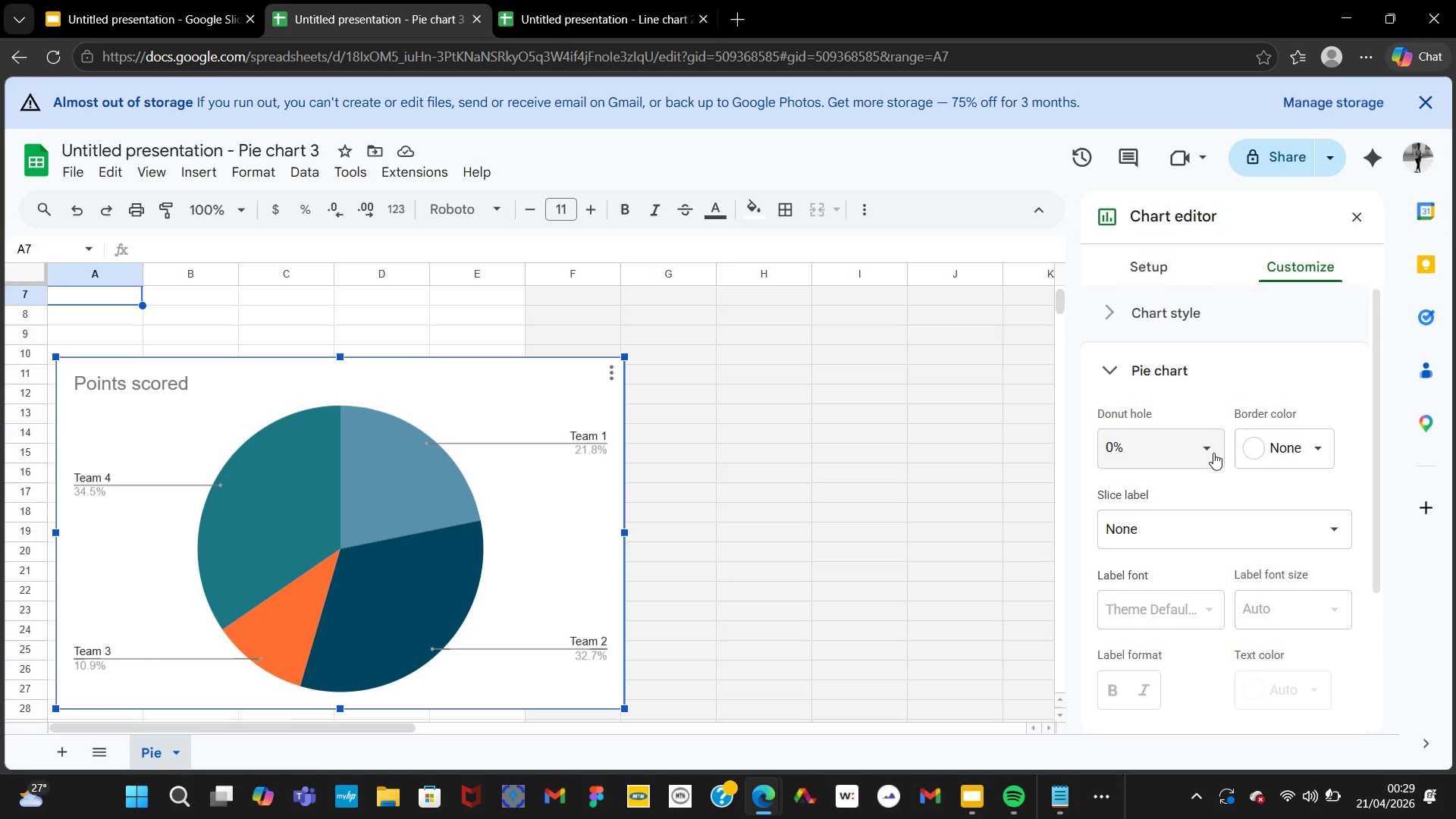 
left_click([1213, 453])
 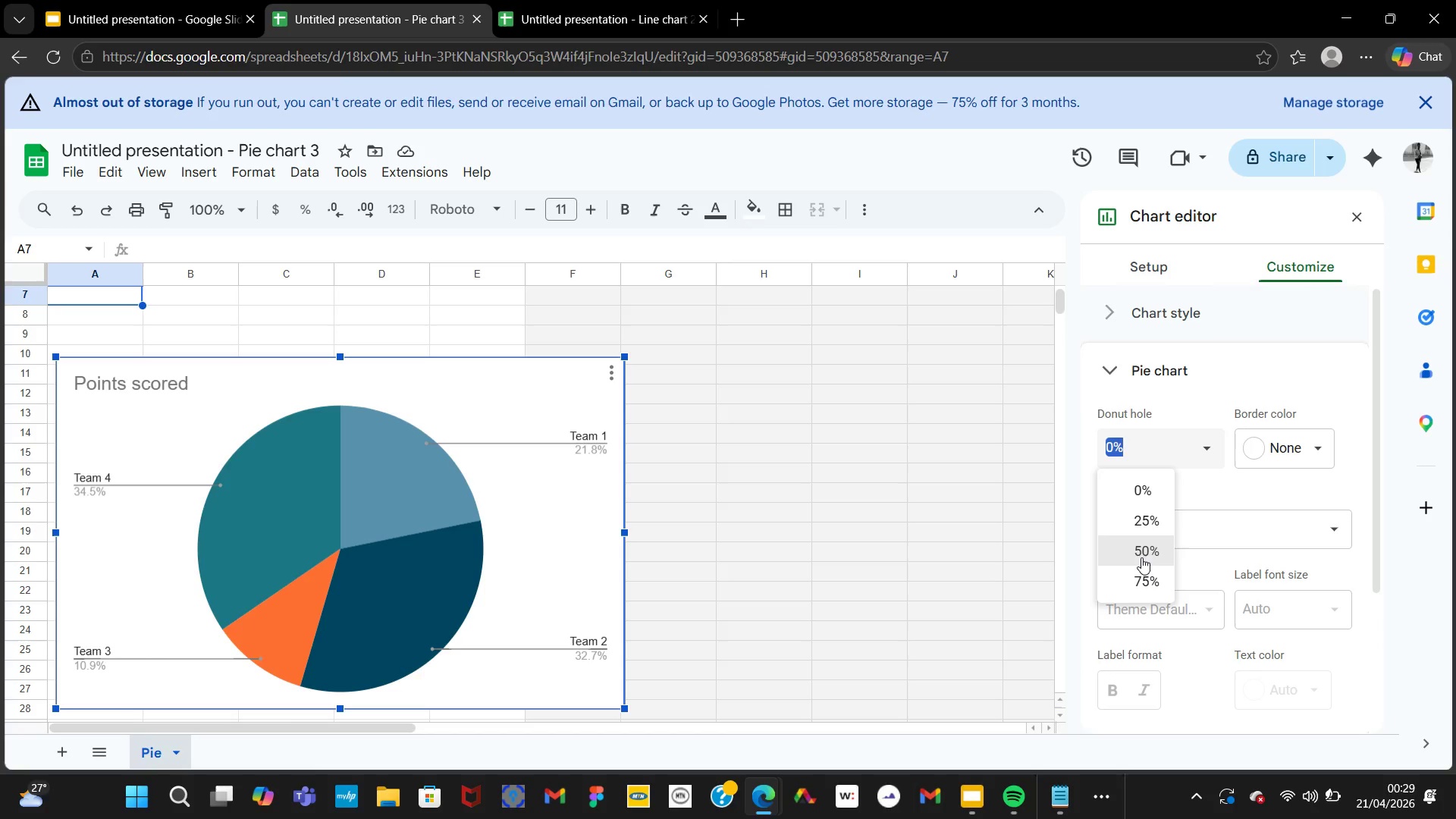 
left_click([1141, 557])
 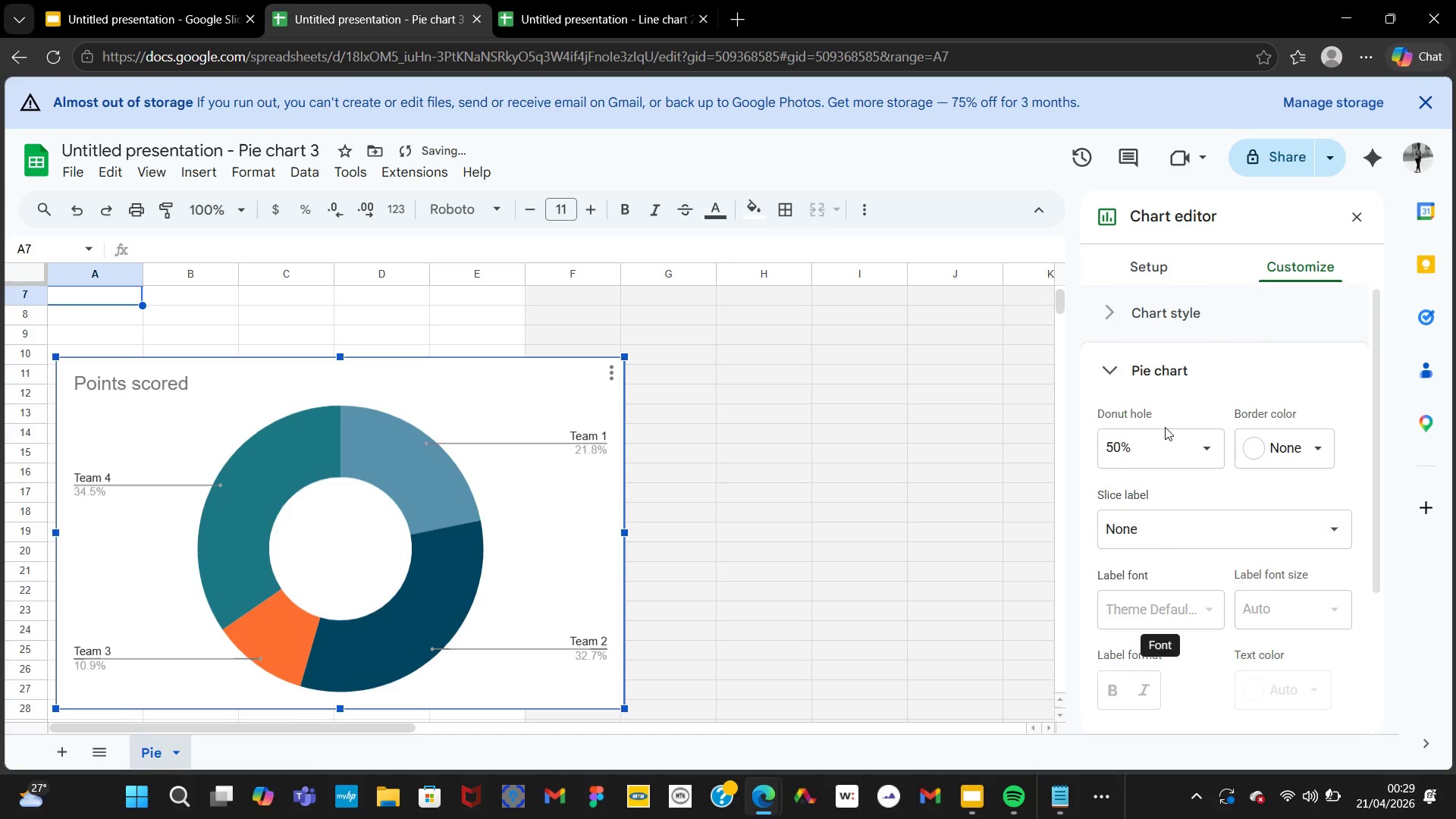 
left_click([1194, 446])
 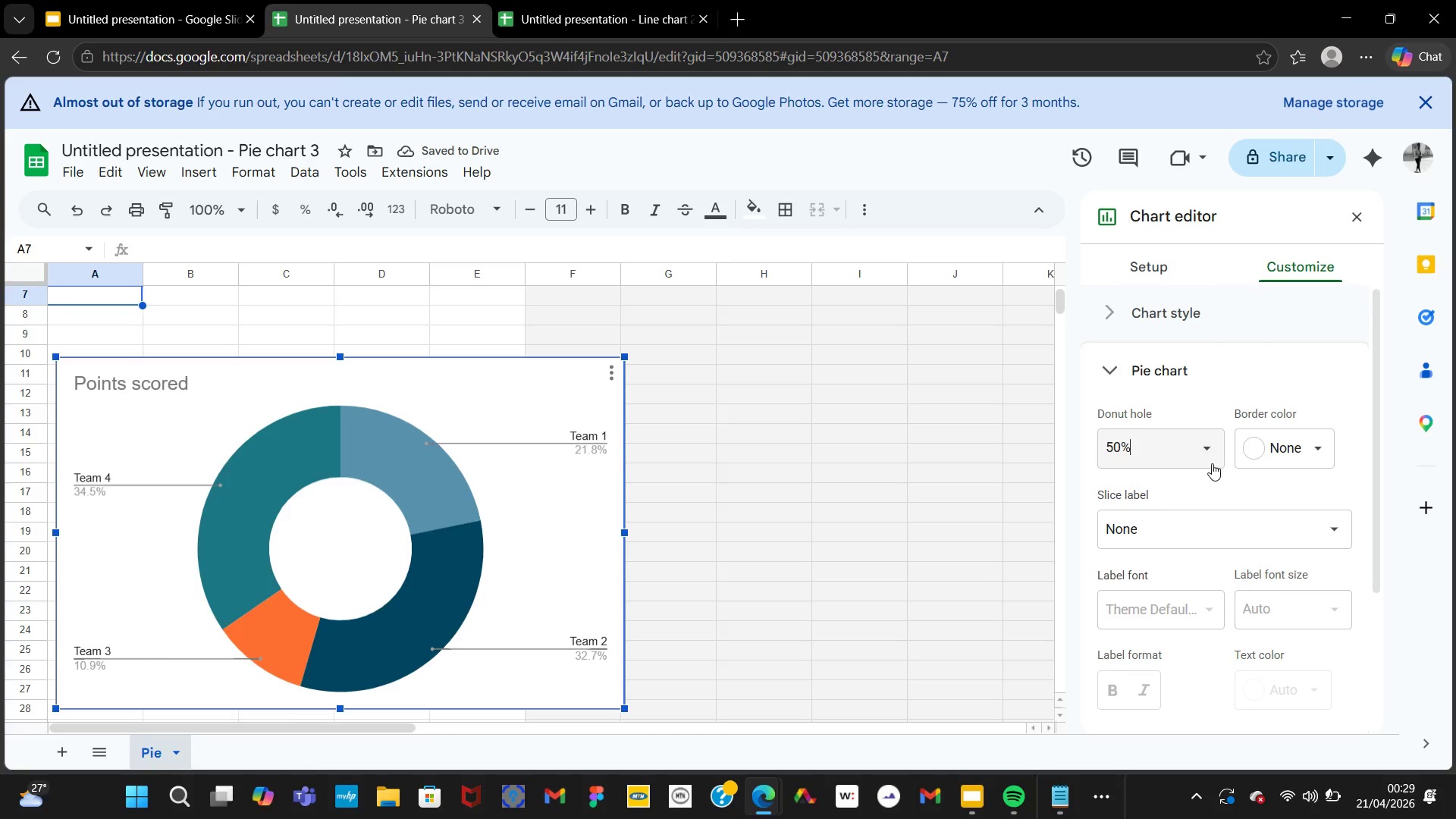 
left_click([1212, 463])
 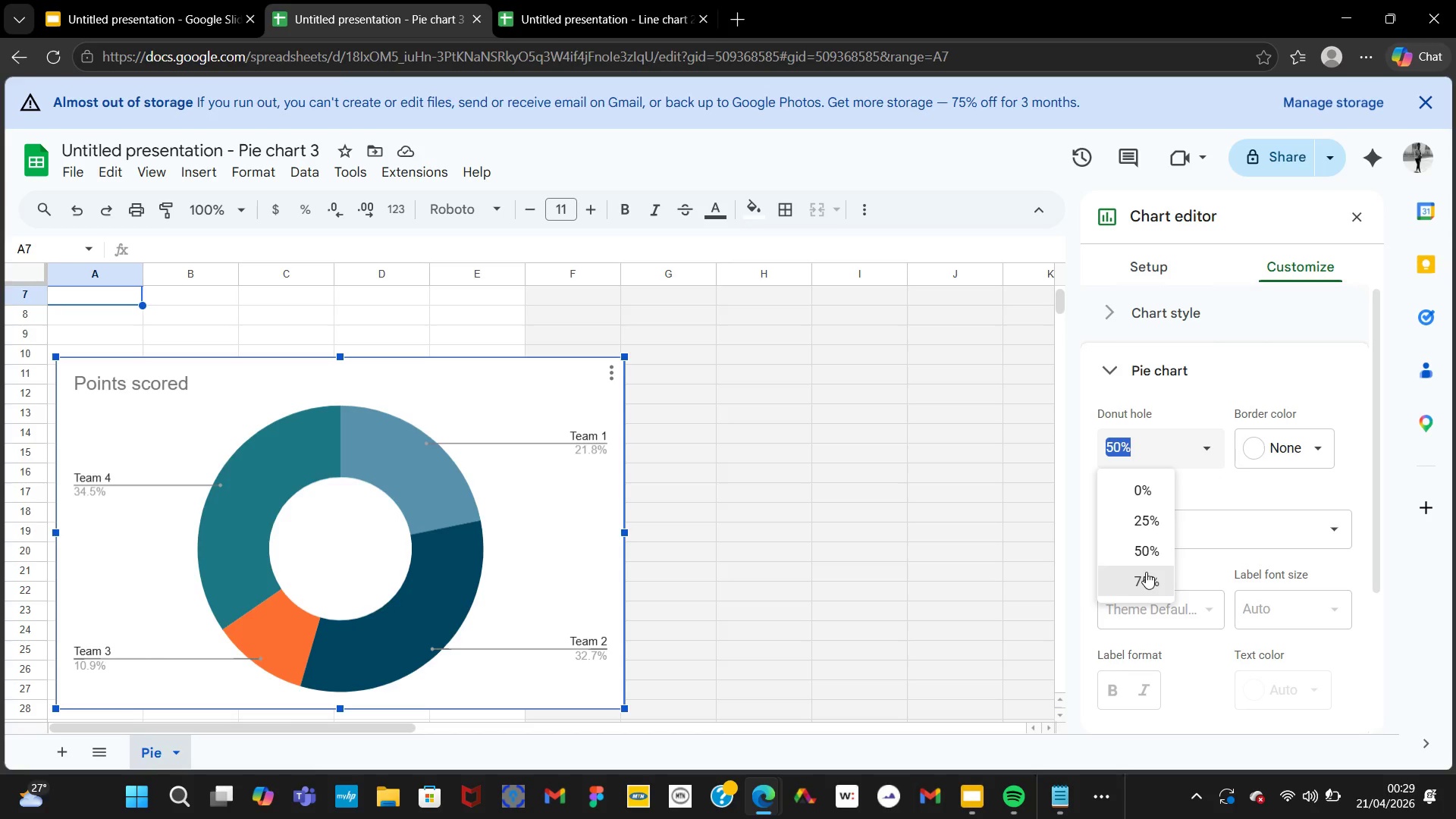 
left_click([1146, 572])
 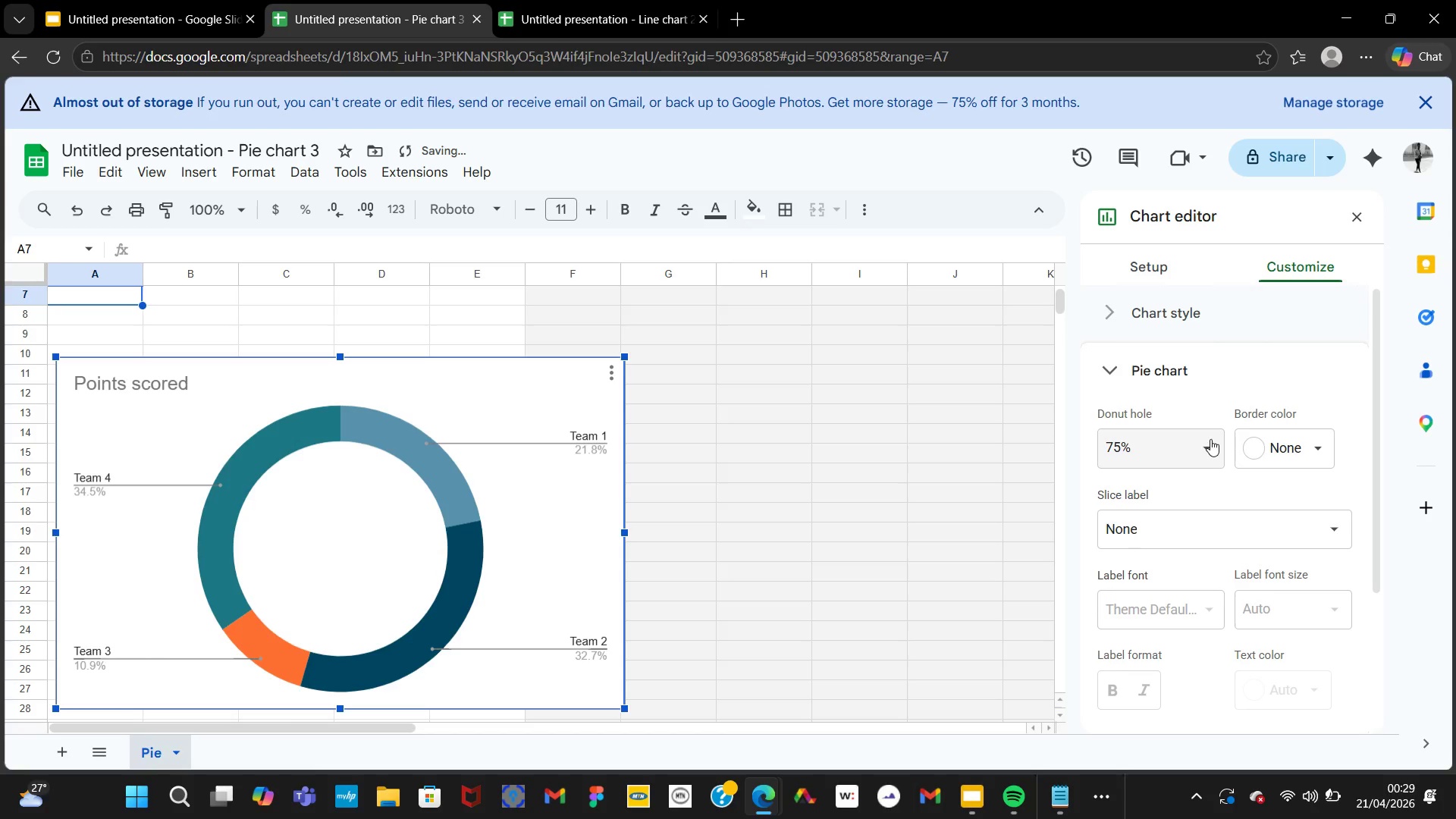 
double_click([1187, 474])
 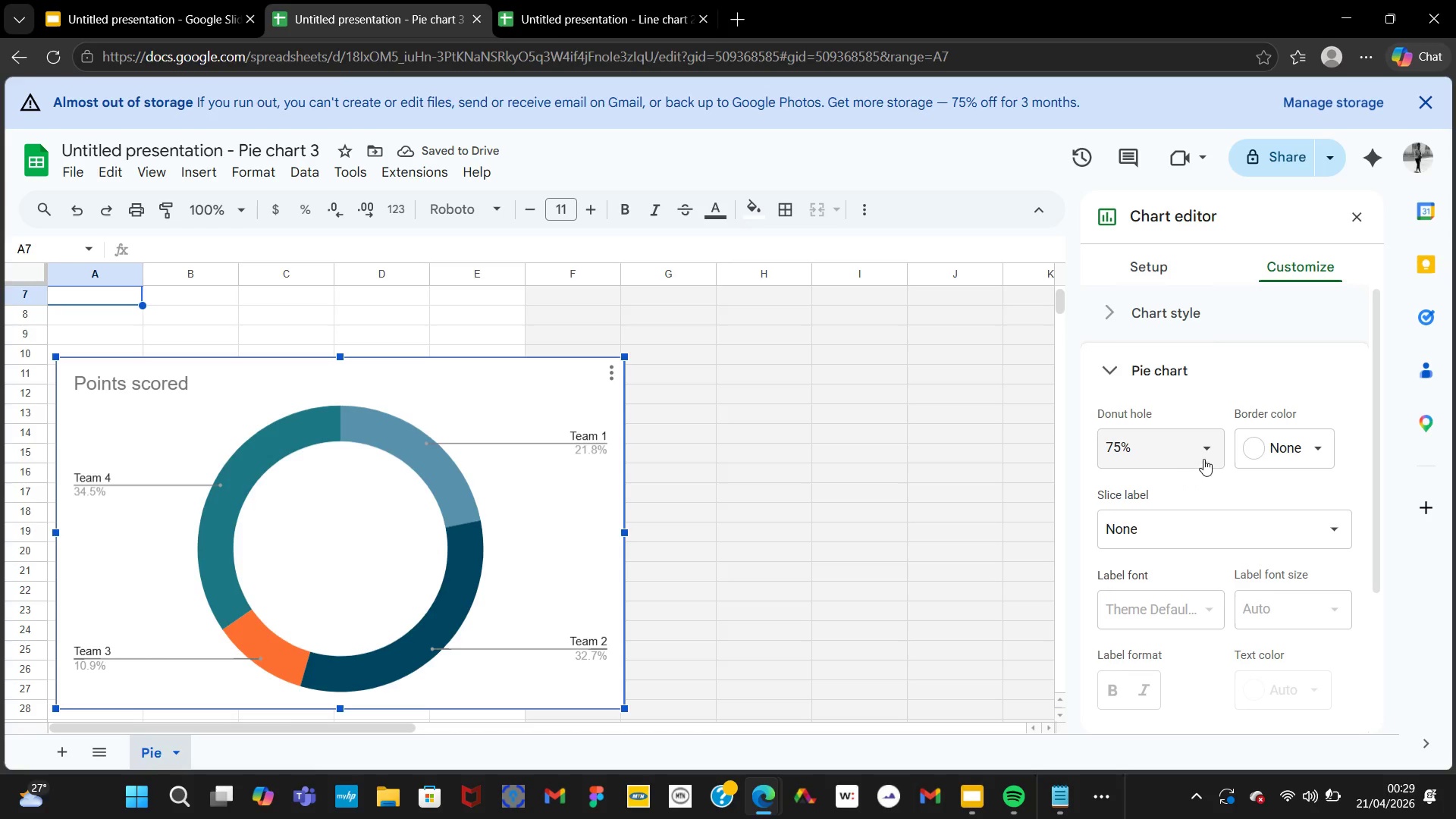 
left_click([1203, 458])
 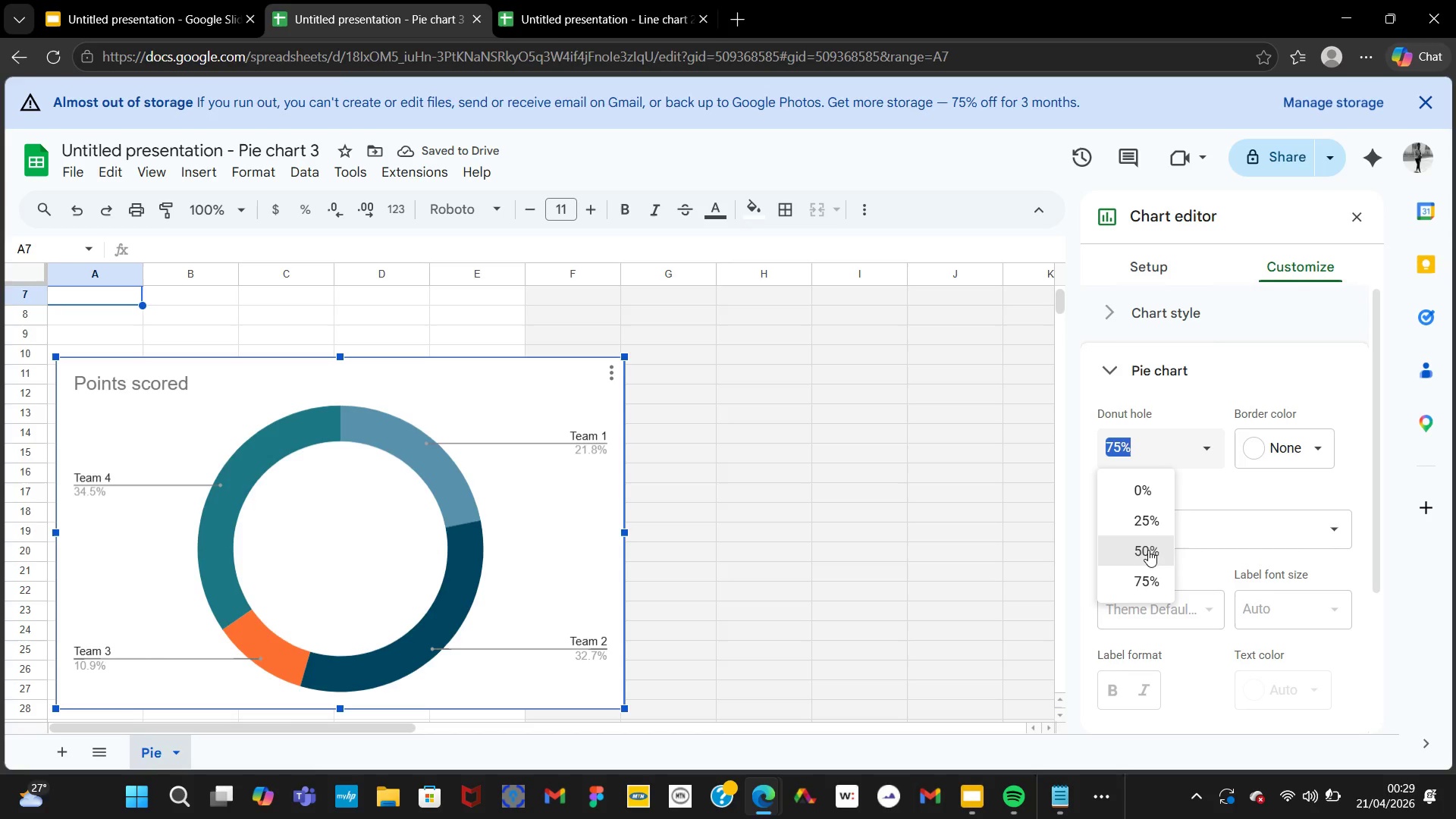 
left_click([1147, 550])
 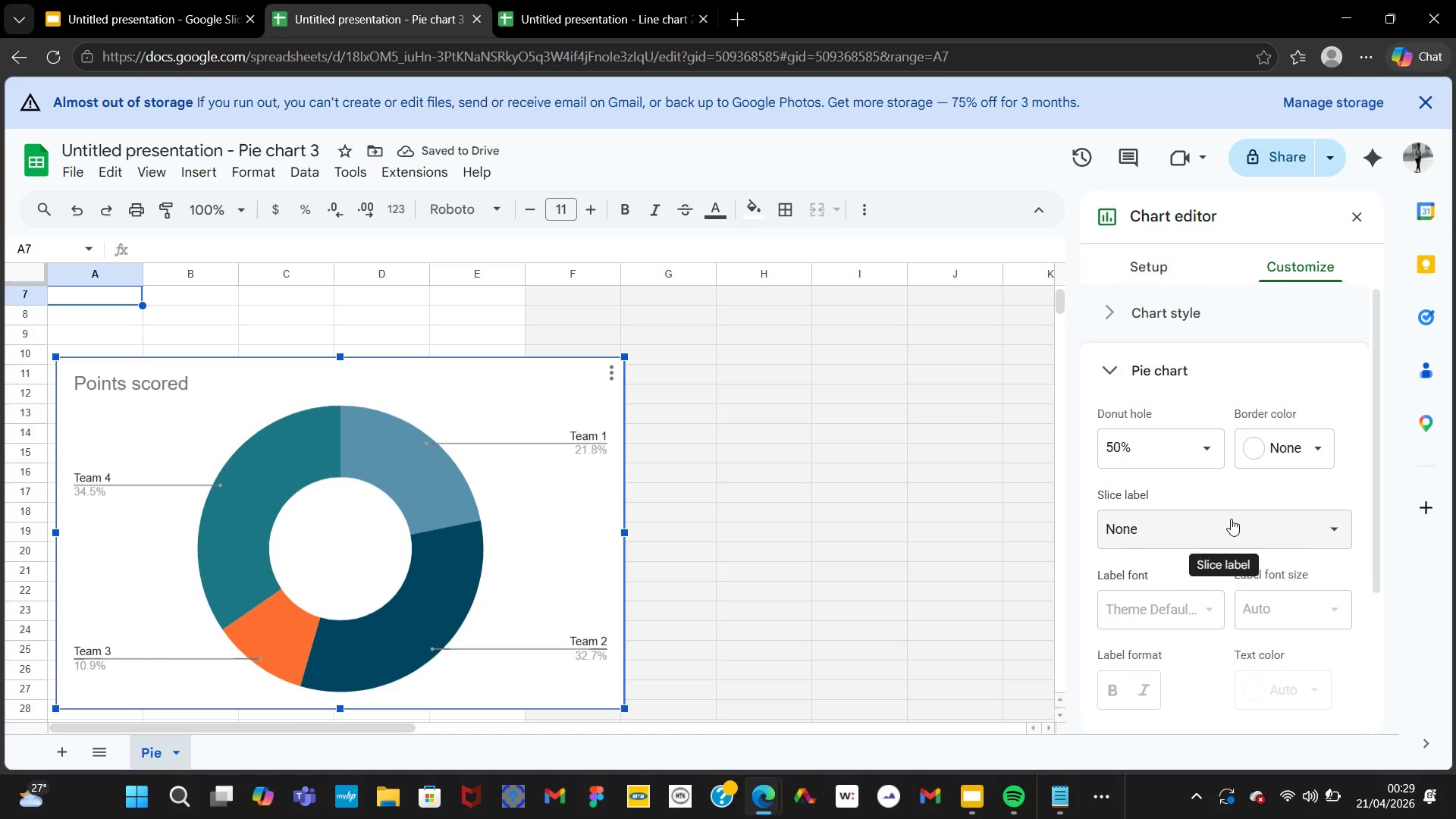 
wait(5.61)
 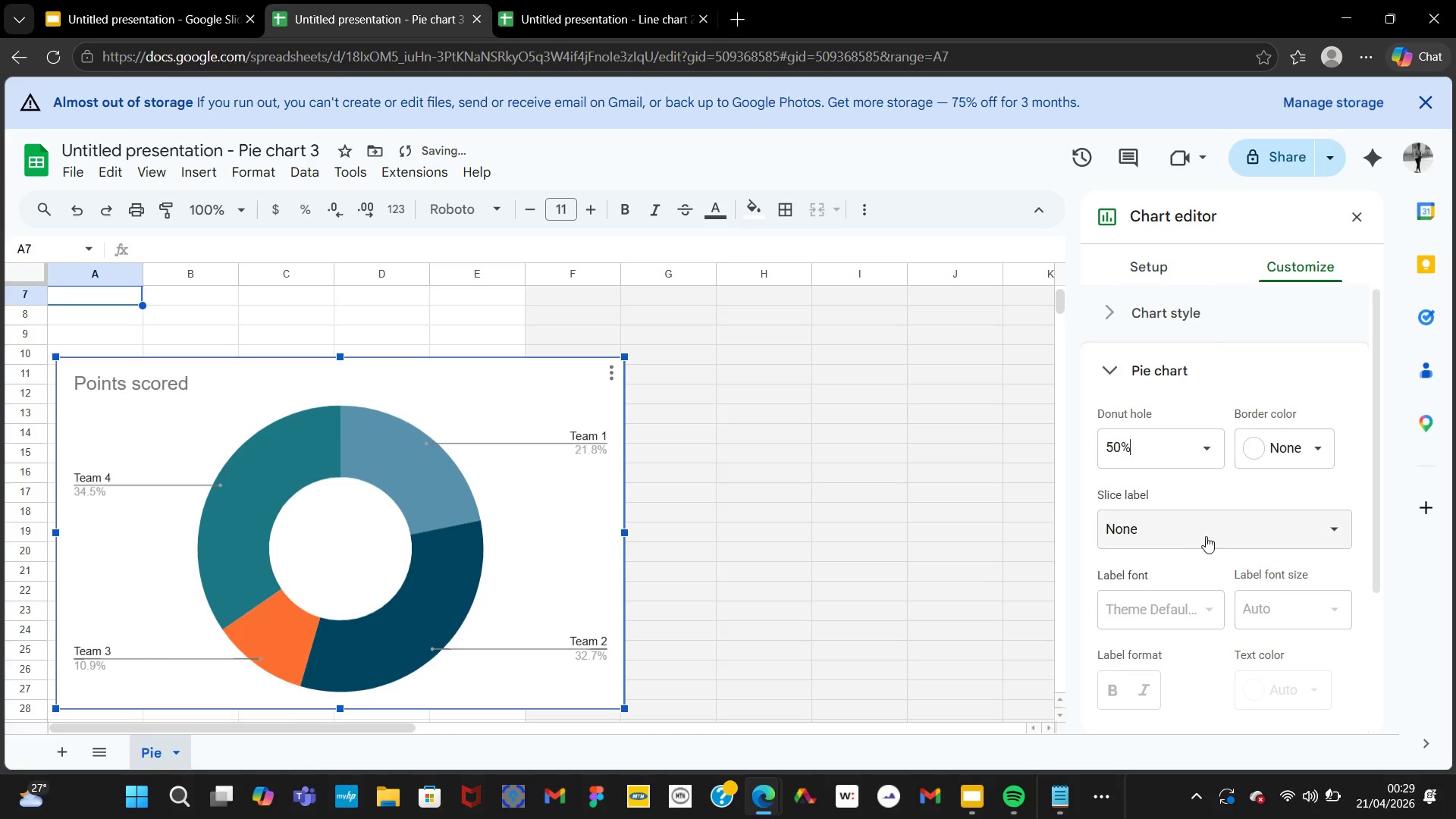 
left_click([1223, 526])
 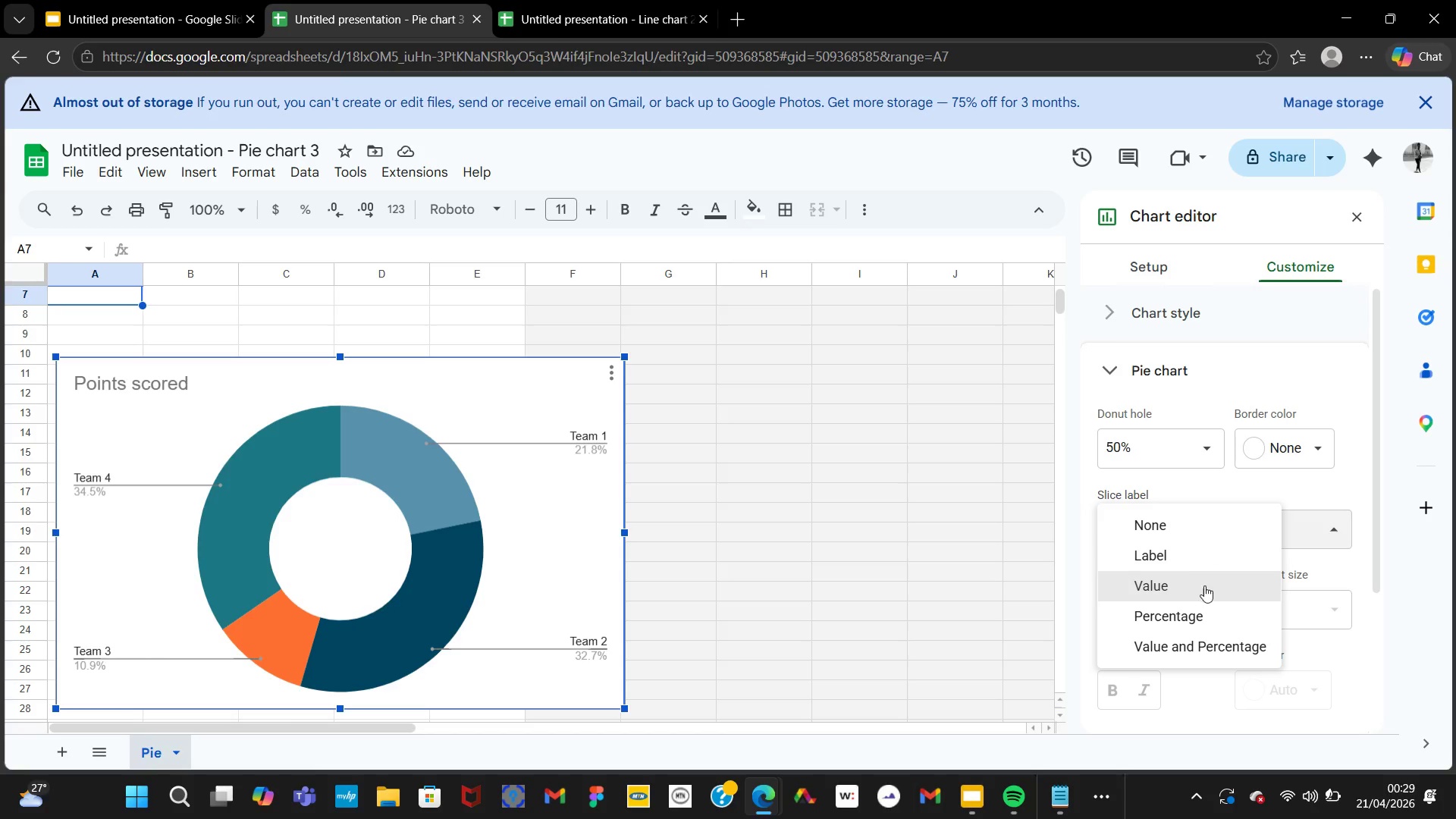 
wait(6.01)
 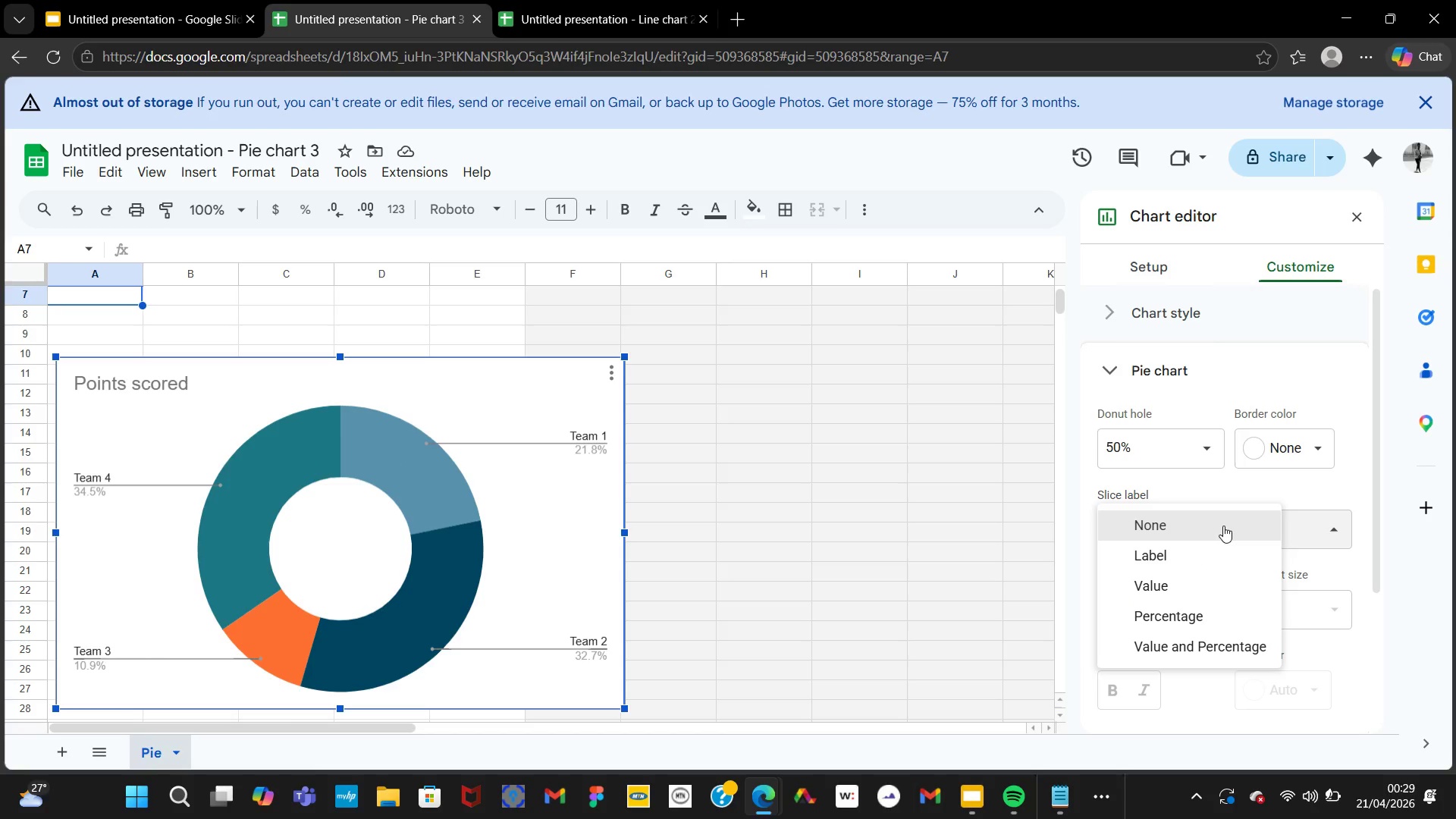 
left_click([1191, 609])
 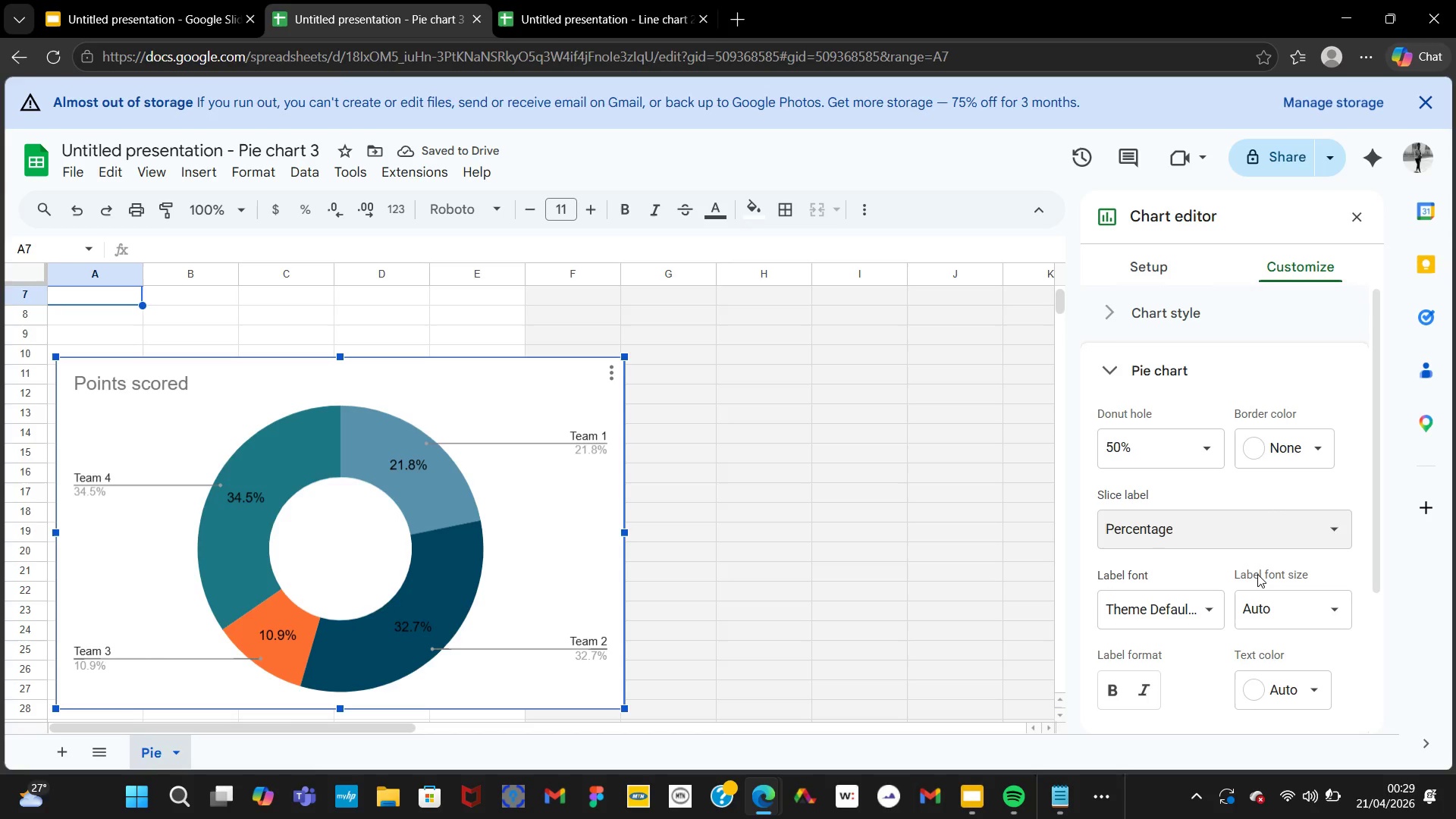 
wait(8.24)
 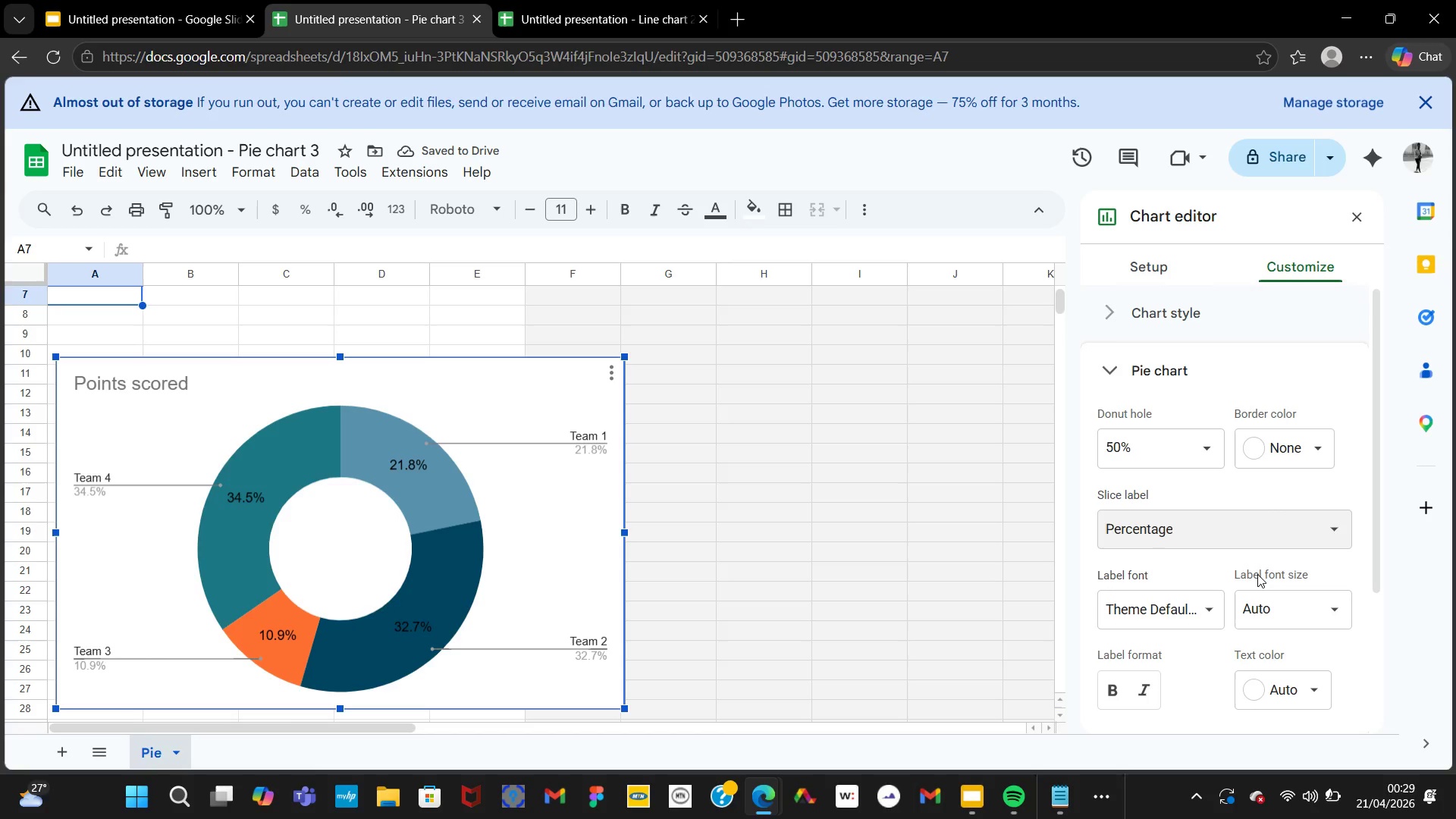 
left_click([1328, 573])
 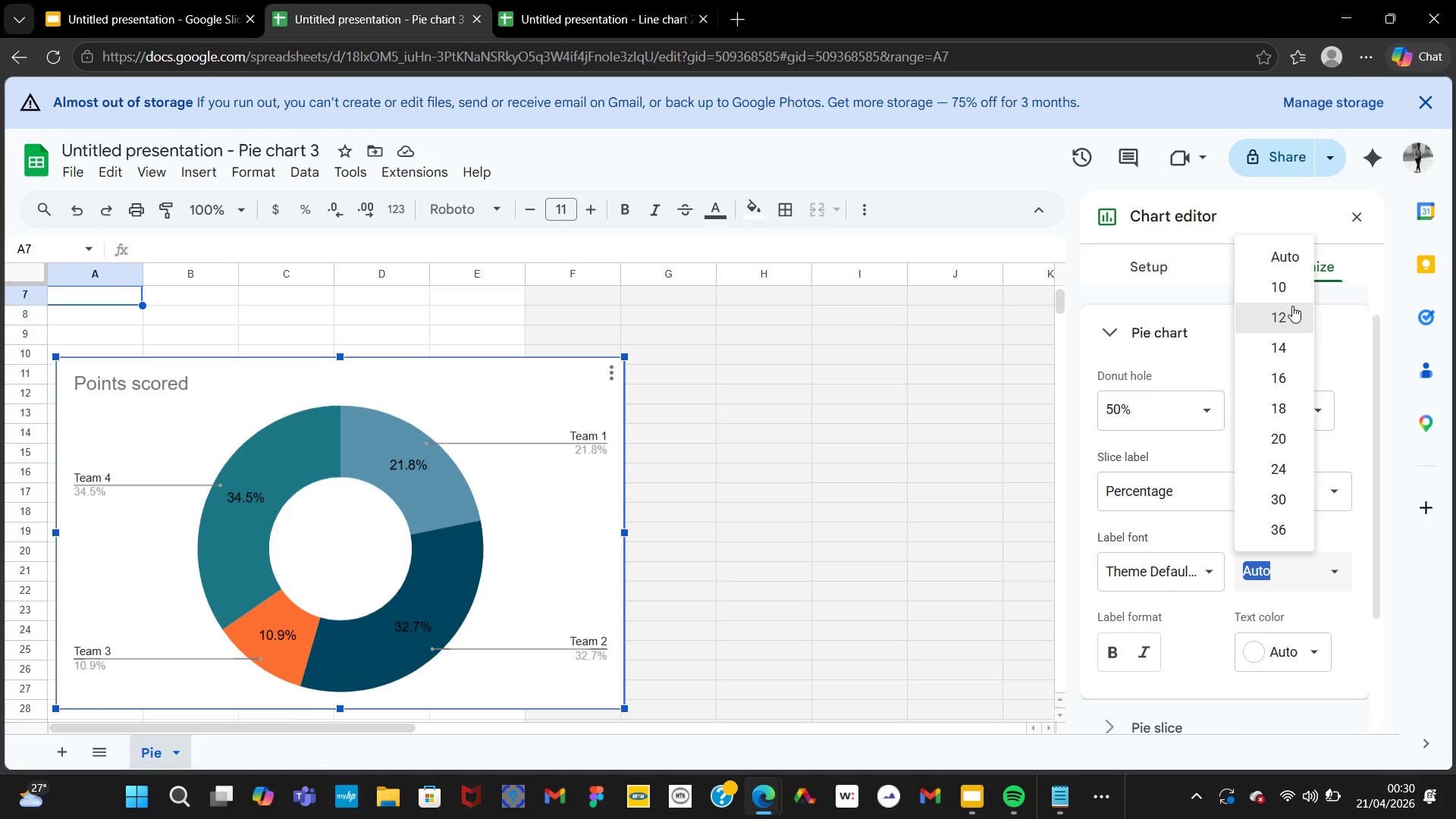 
left_click([1289, 315])
 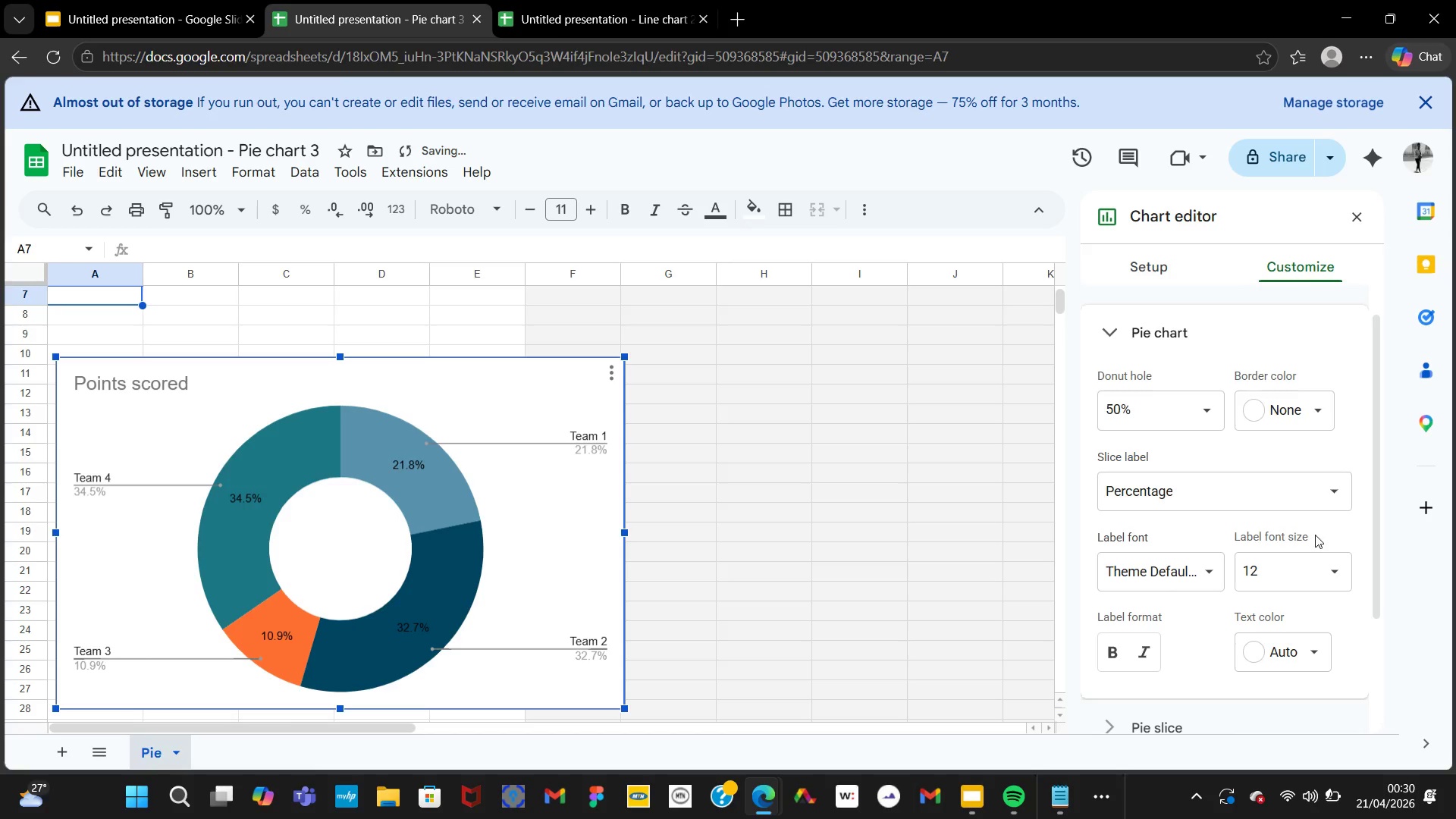 
left_click([1317, 573])
 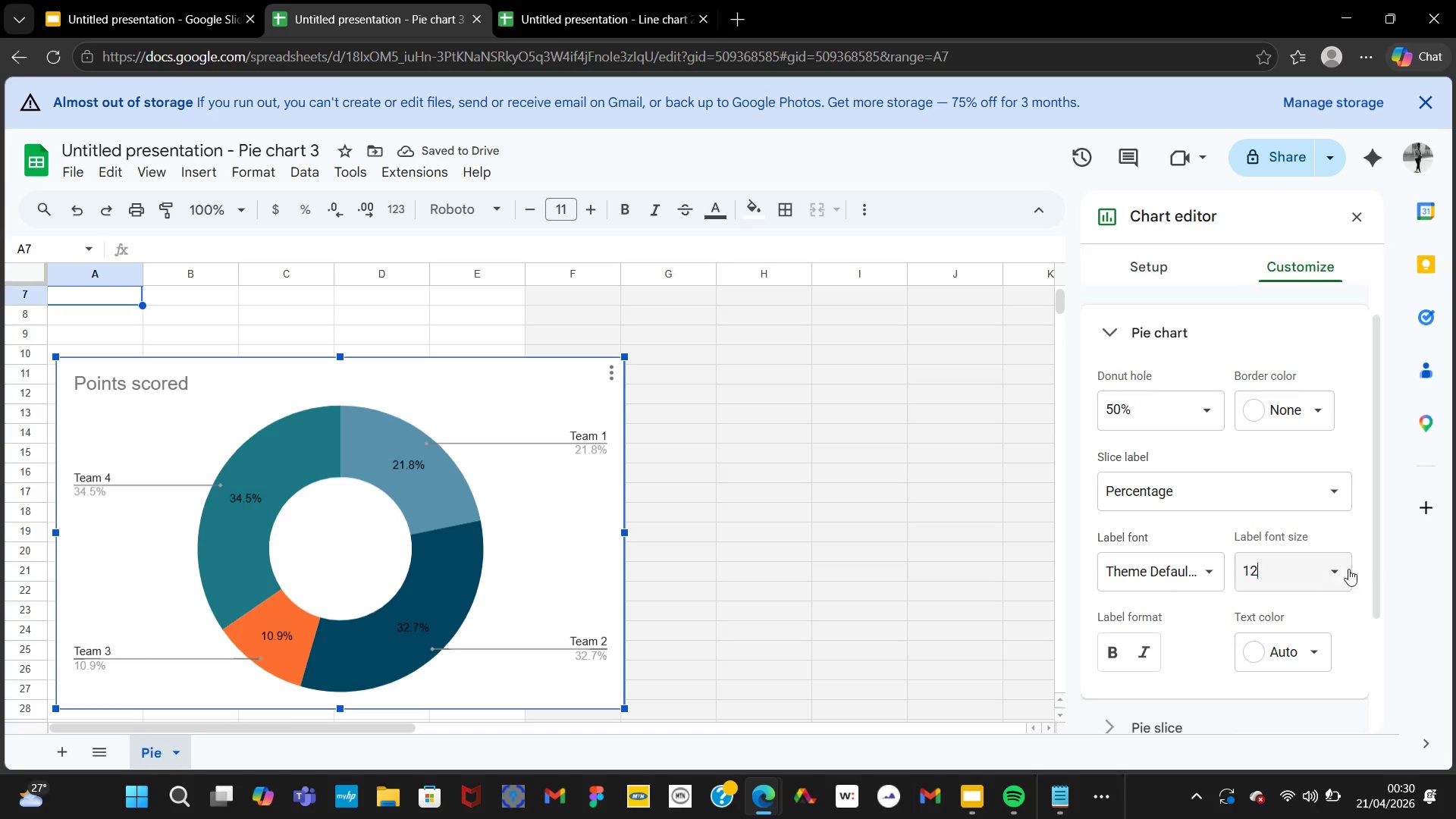 
left_click([1342, 568])
 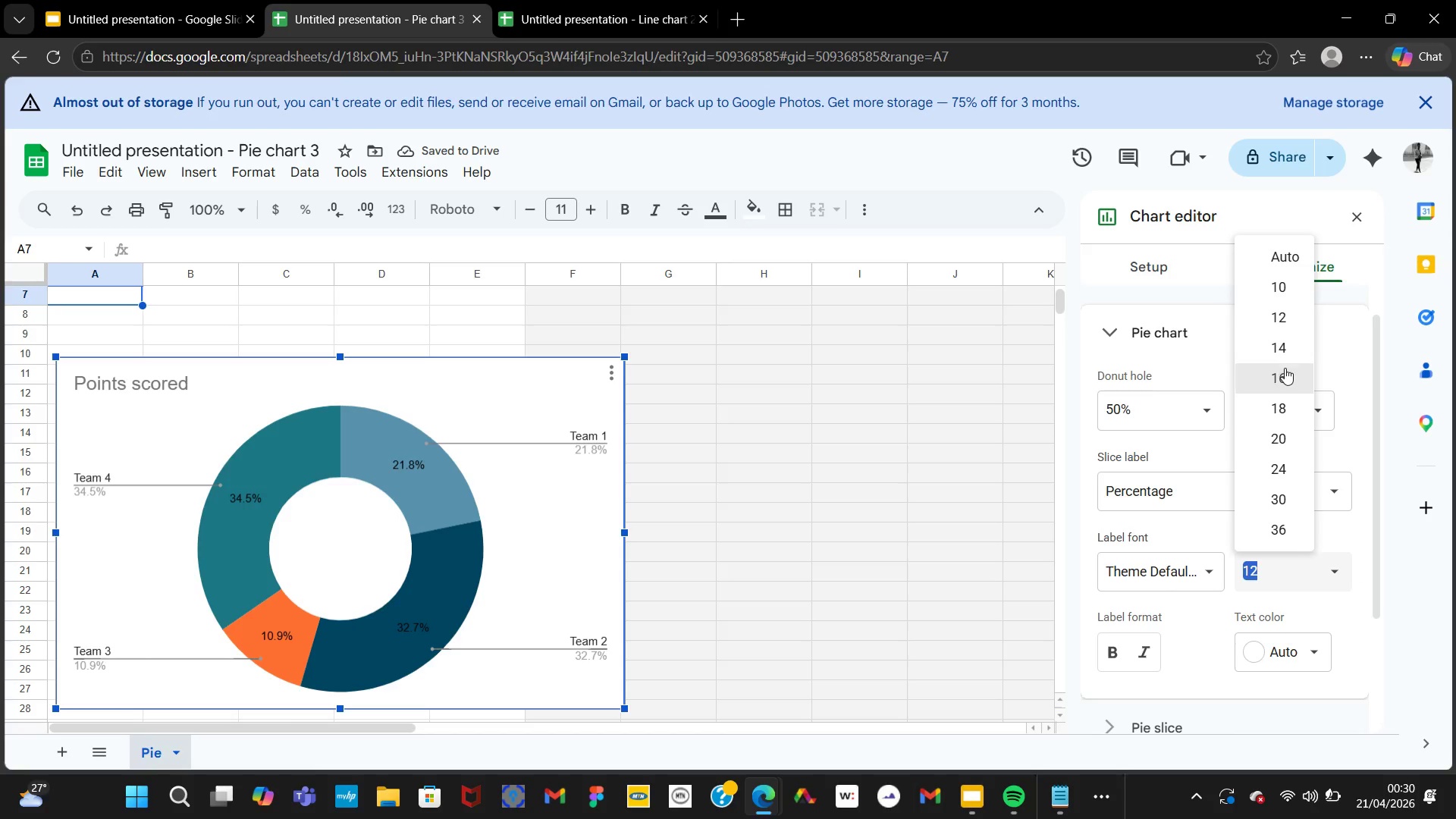 
left_click([1285, 370])
 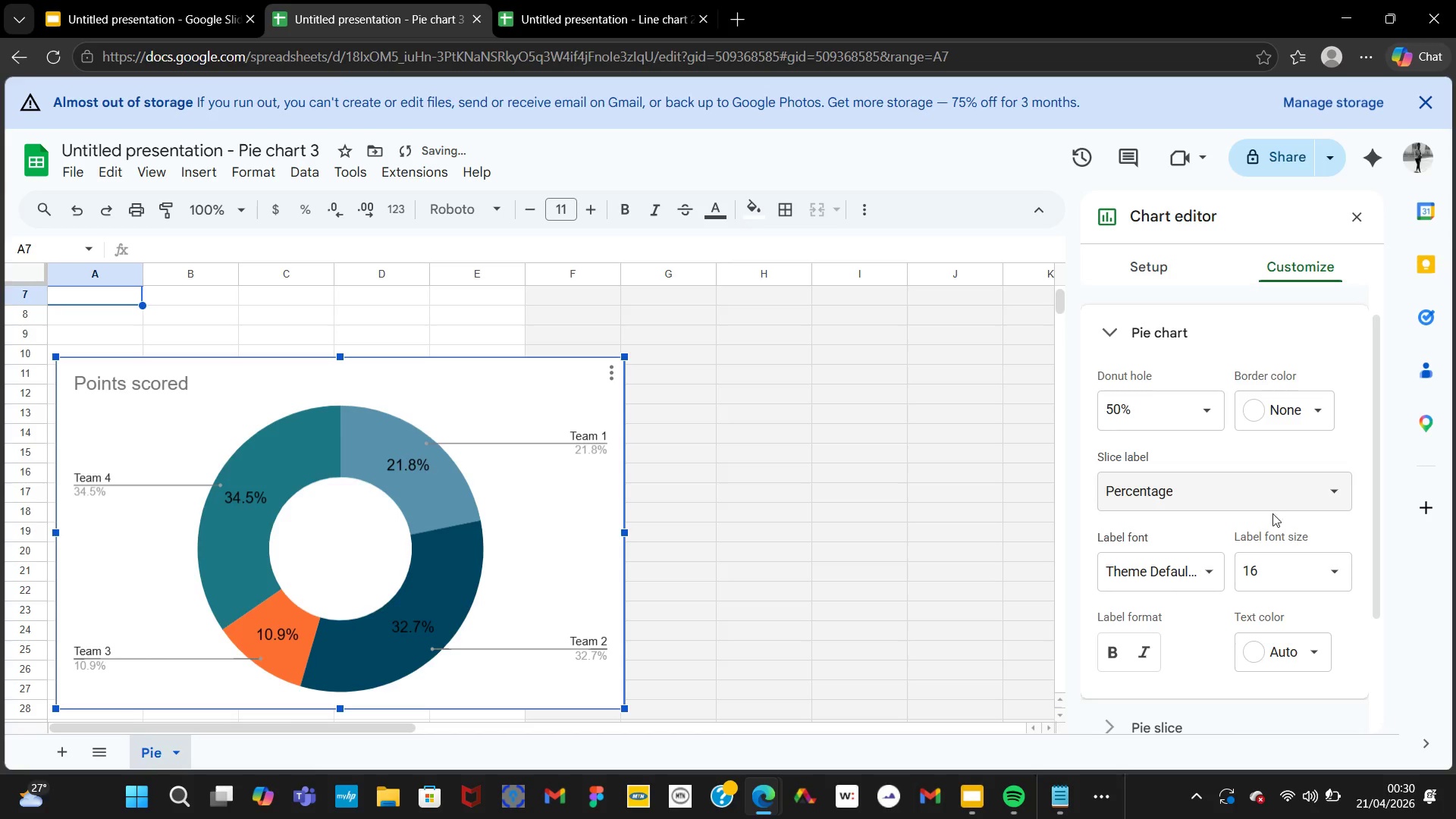 
mouse_move([1272, 639])
 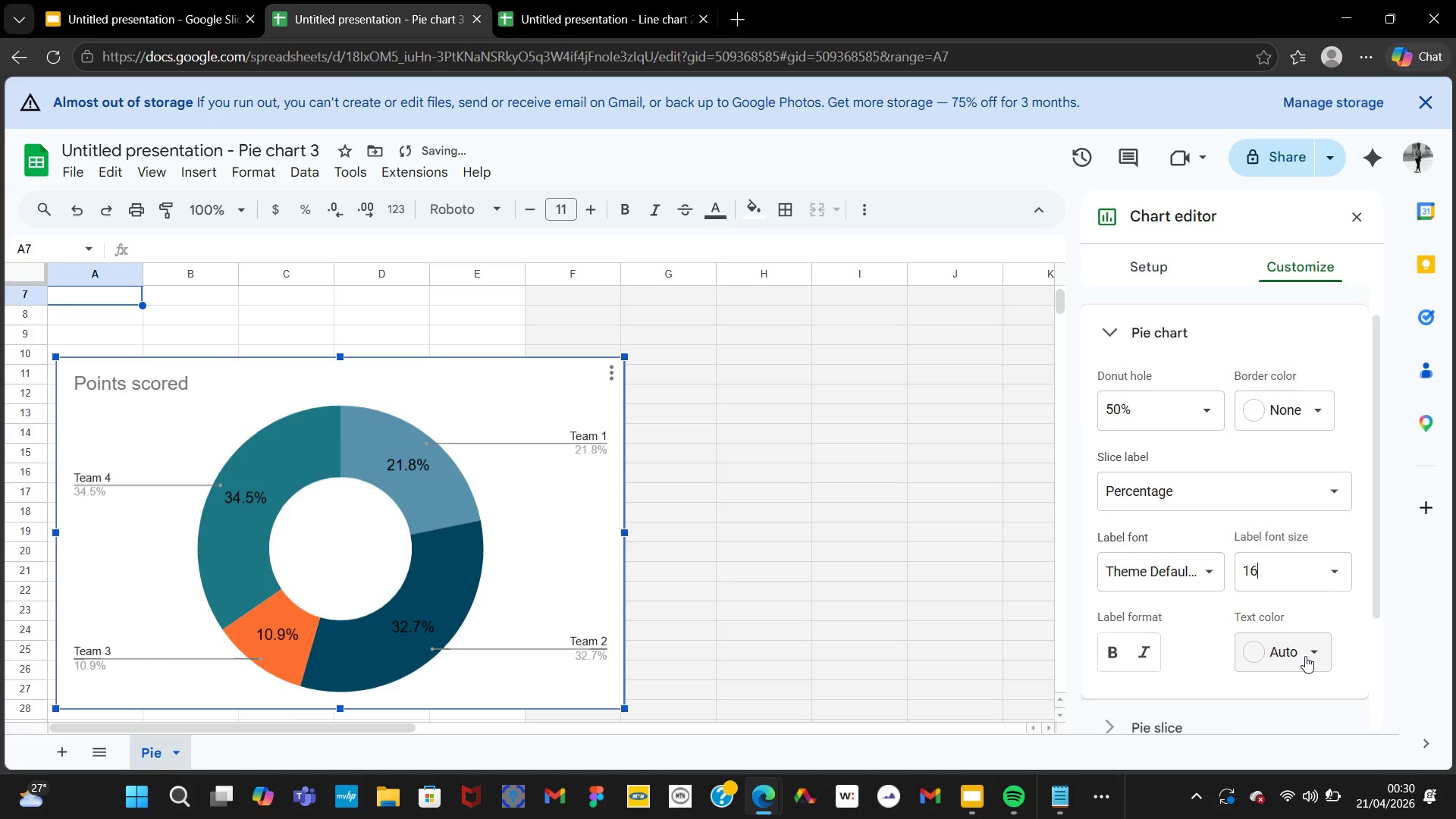 
left_click([1305, 656])
 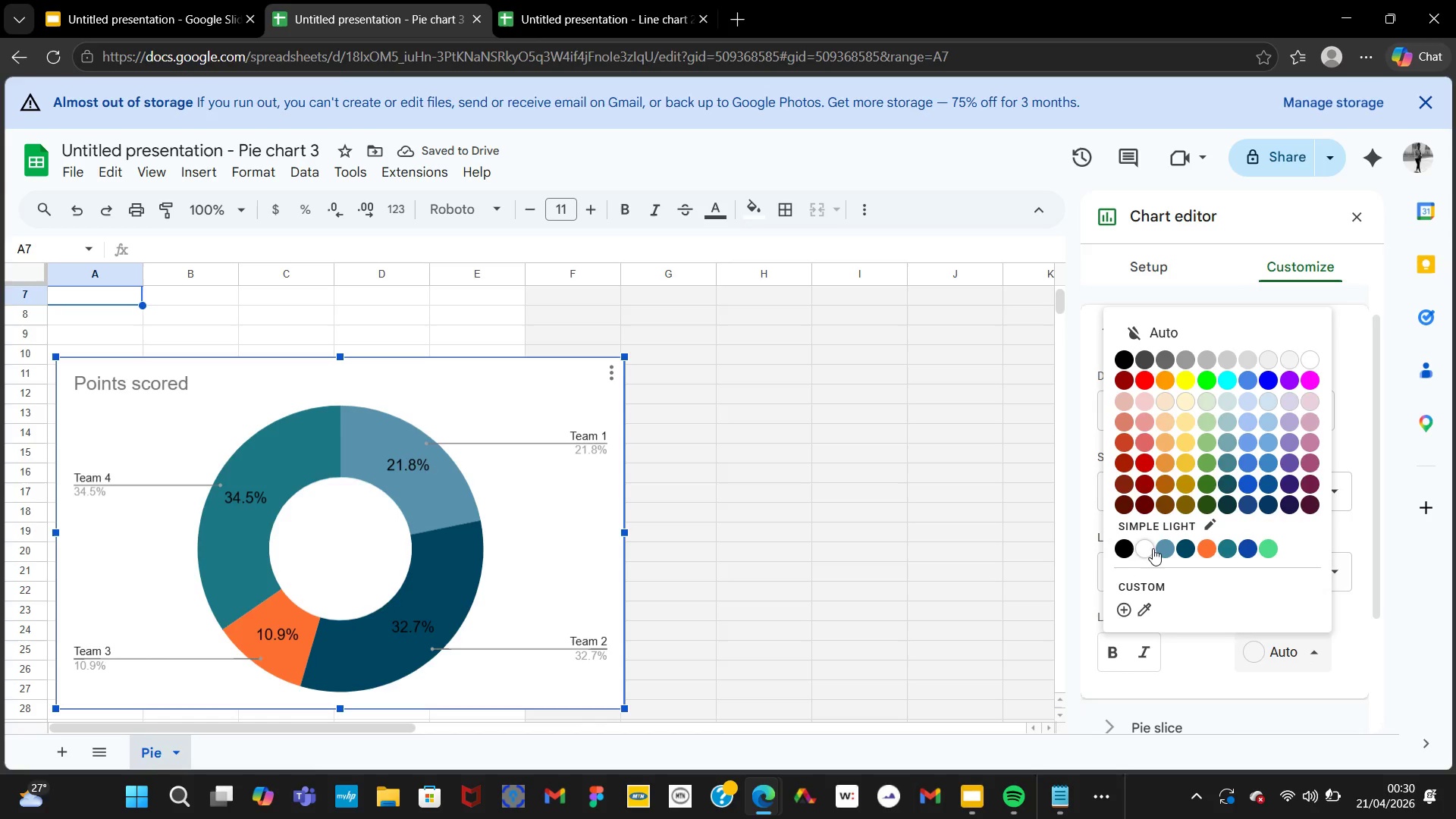 
left_click([1150, 548])
 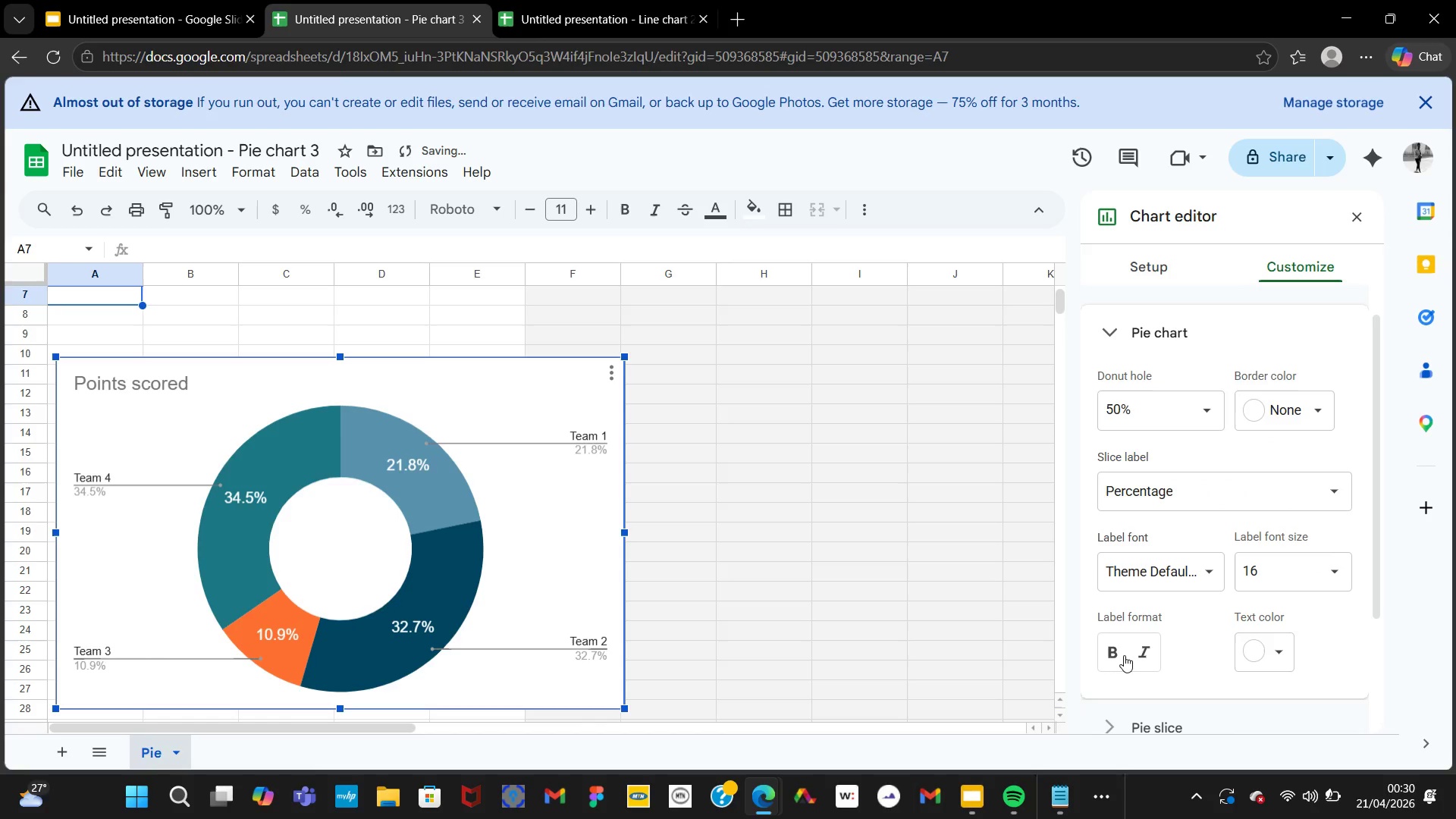 
left_click([1119, 654])
 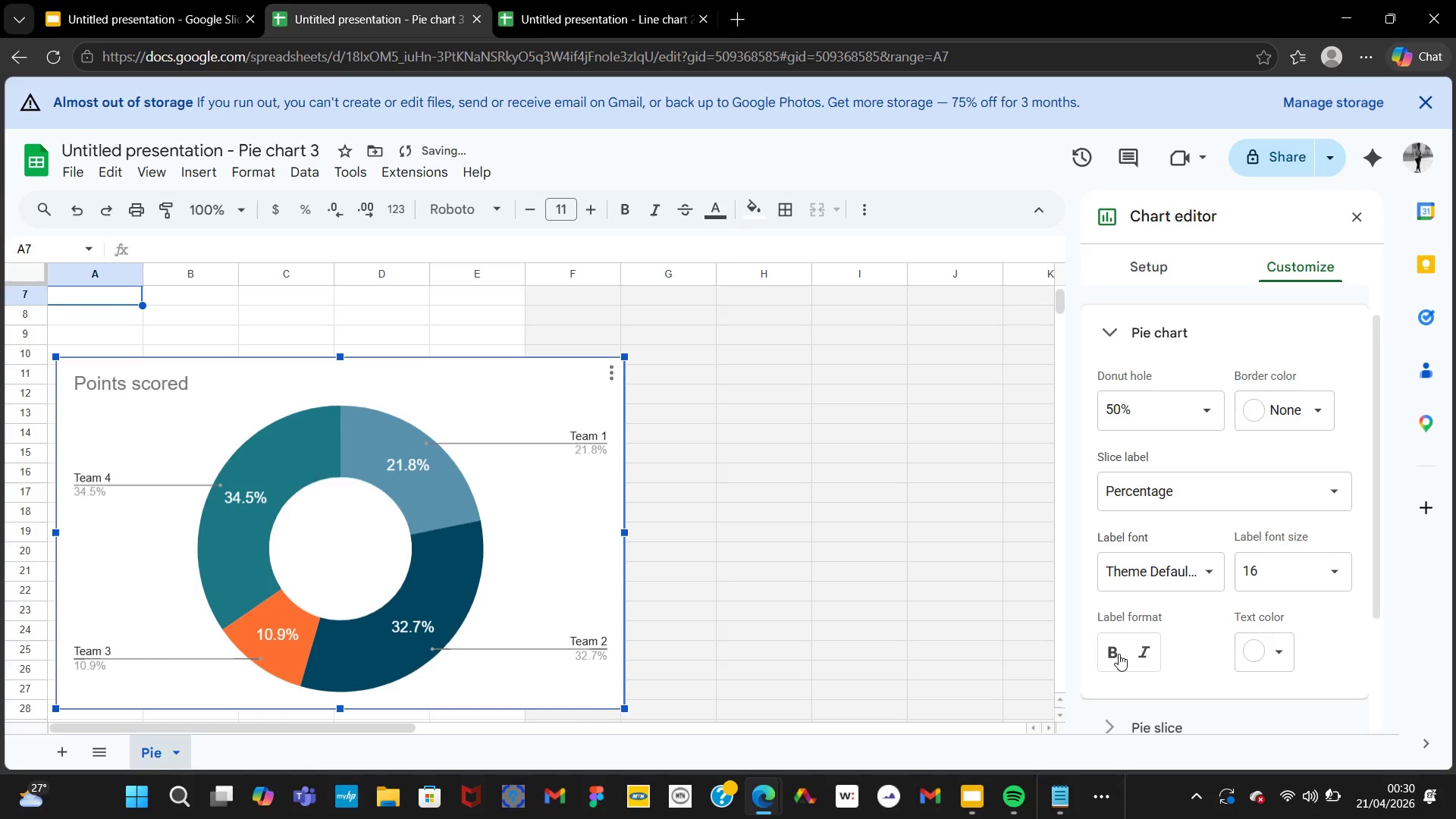 
mouse_move([1233, 518])
 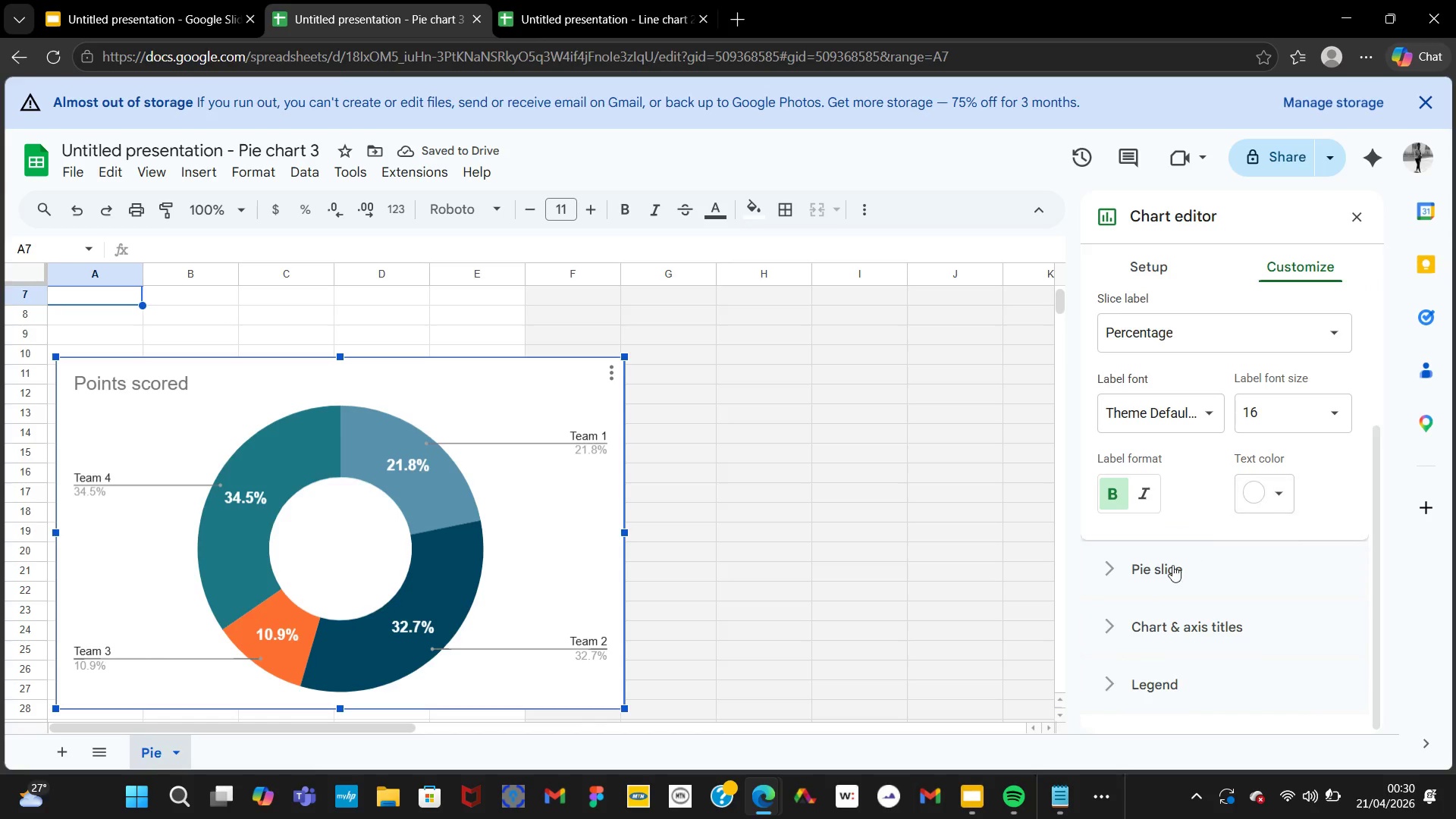 
left_click([1169, 566])
 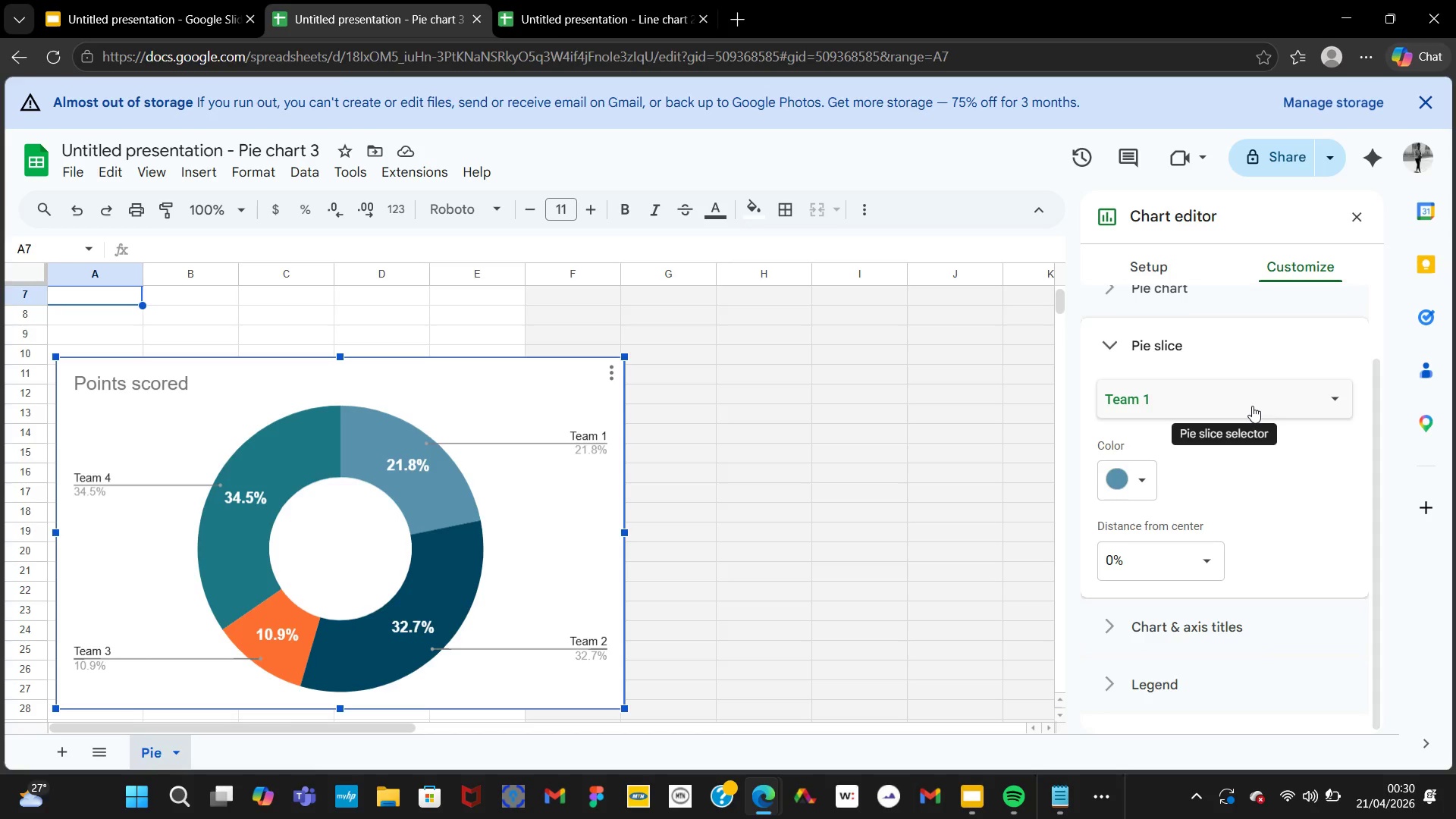 
wait(5.17)
 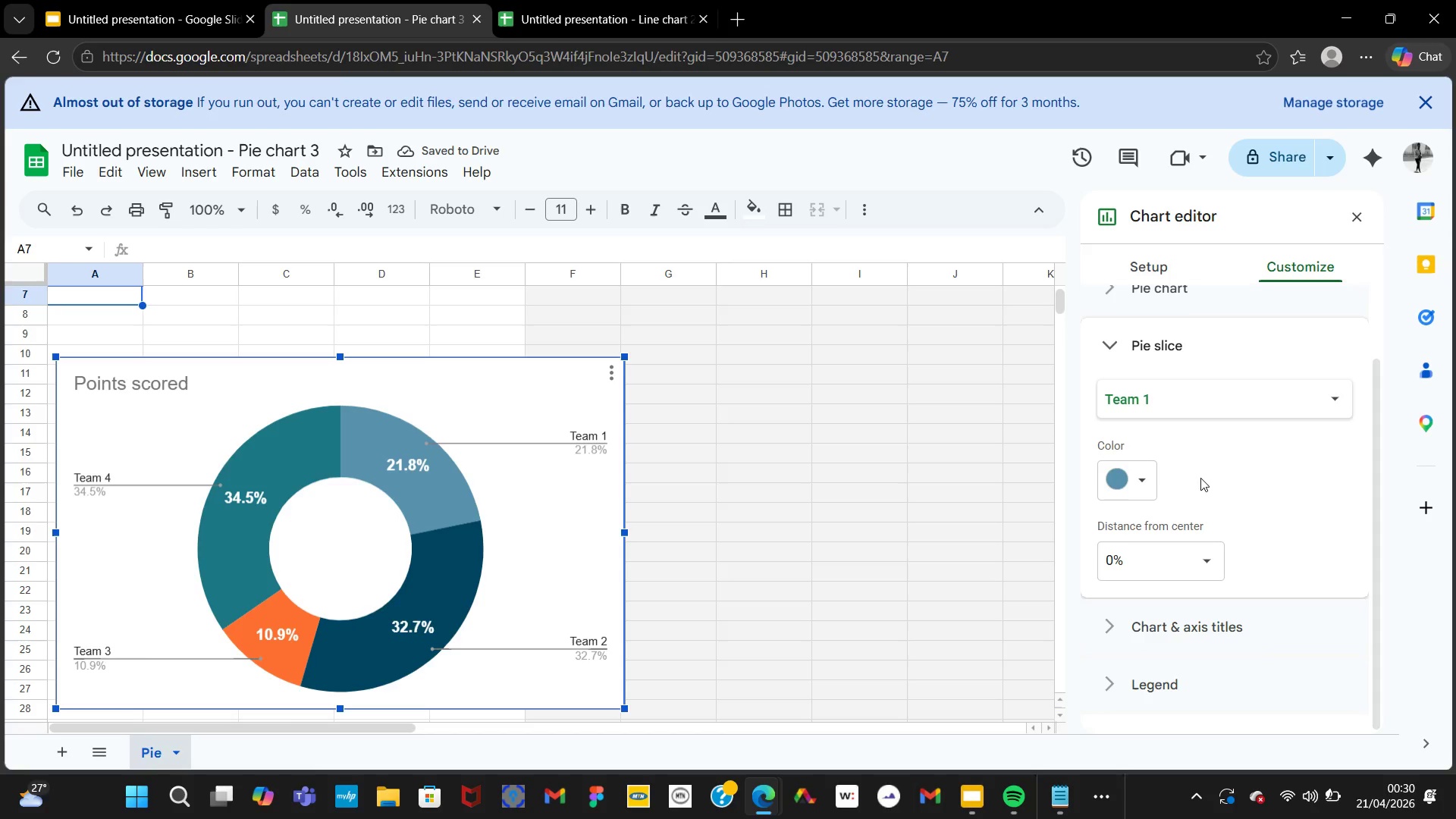 
left_click([1252, 406])
 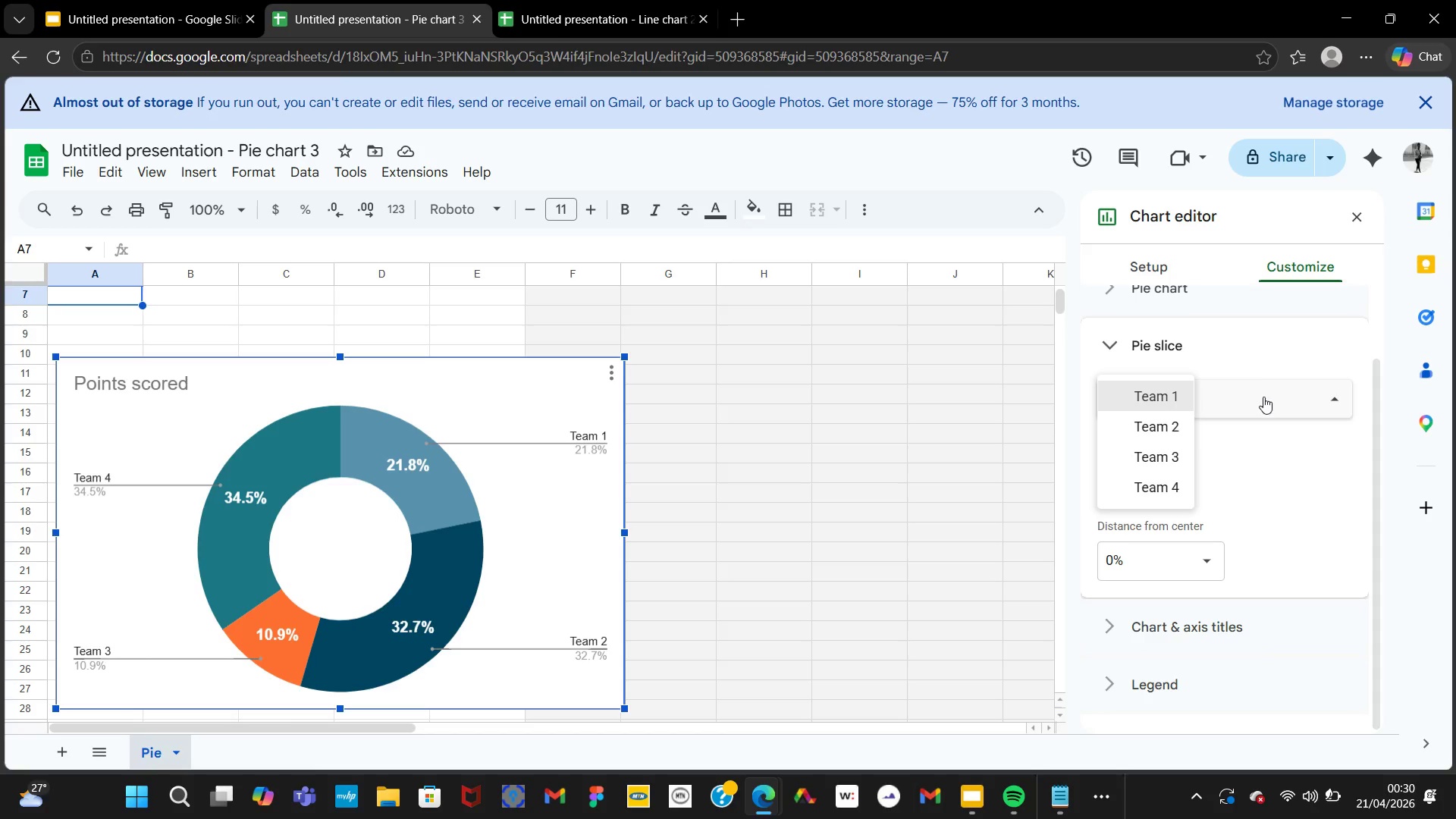 
left_click([1263, 398])
 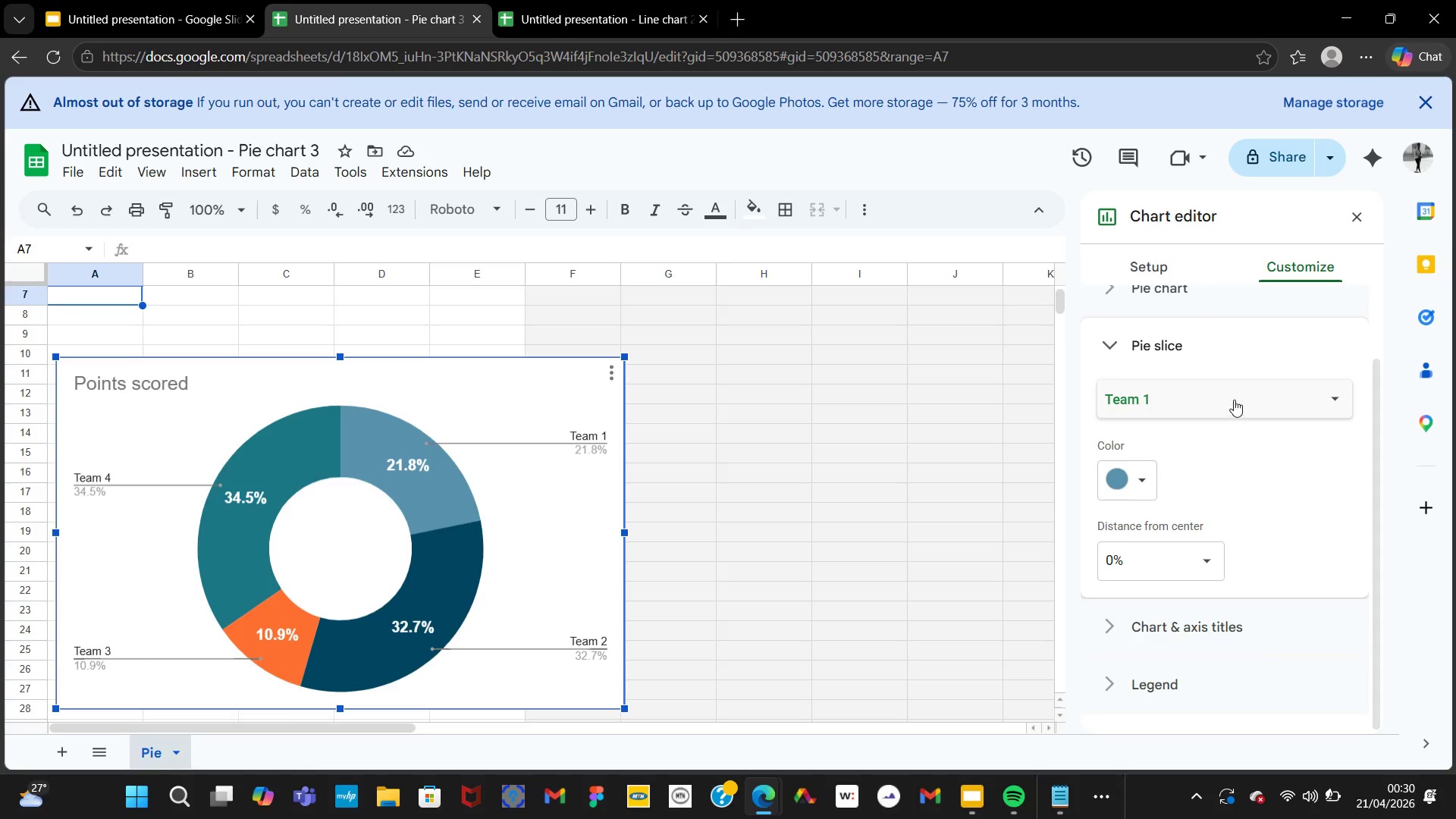 
mouse_move([1153, 443])
 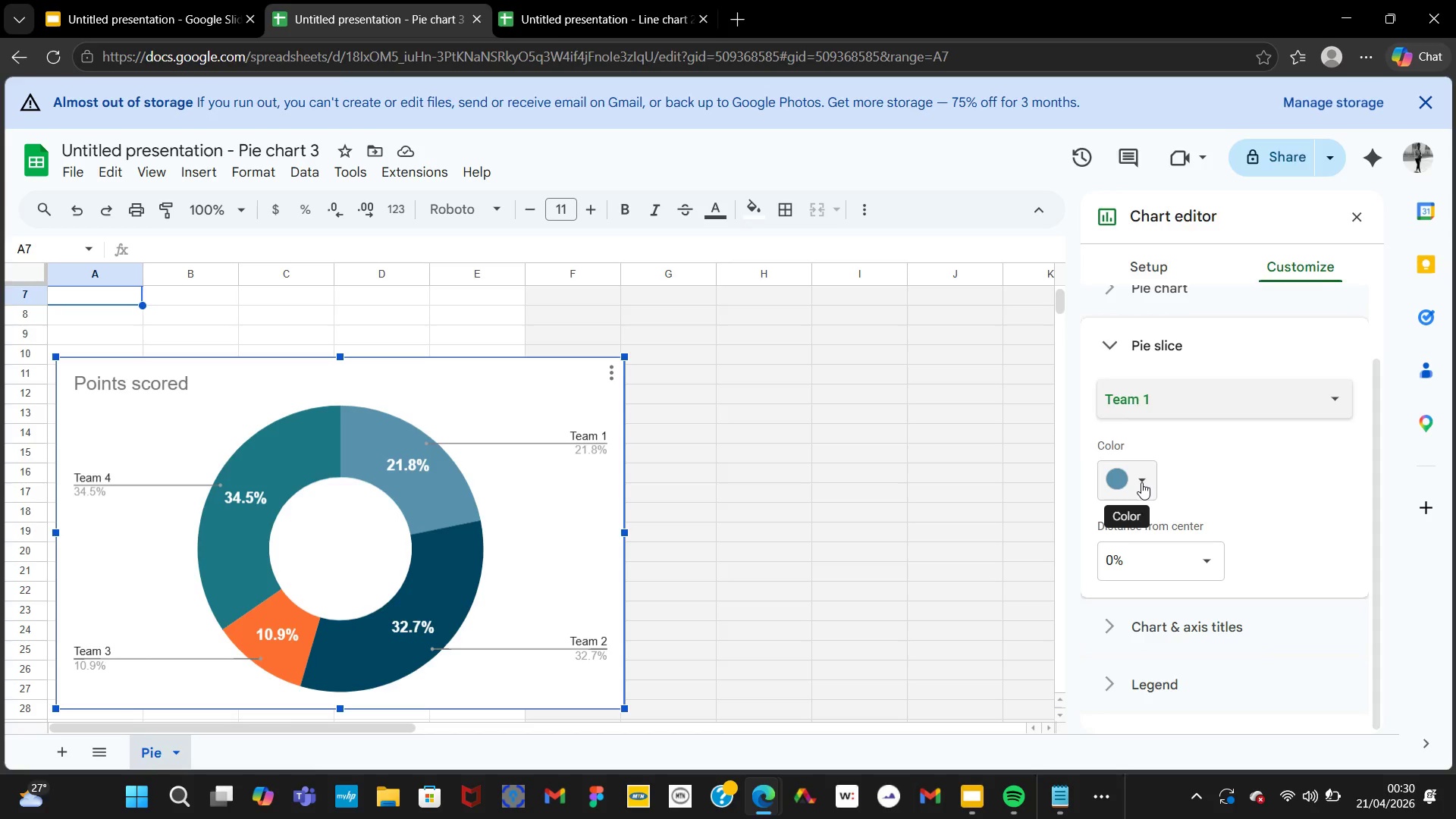 
left_click([1141, 482])
 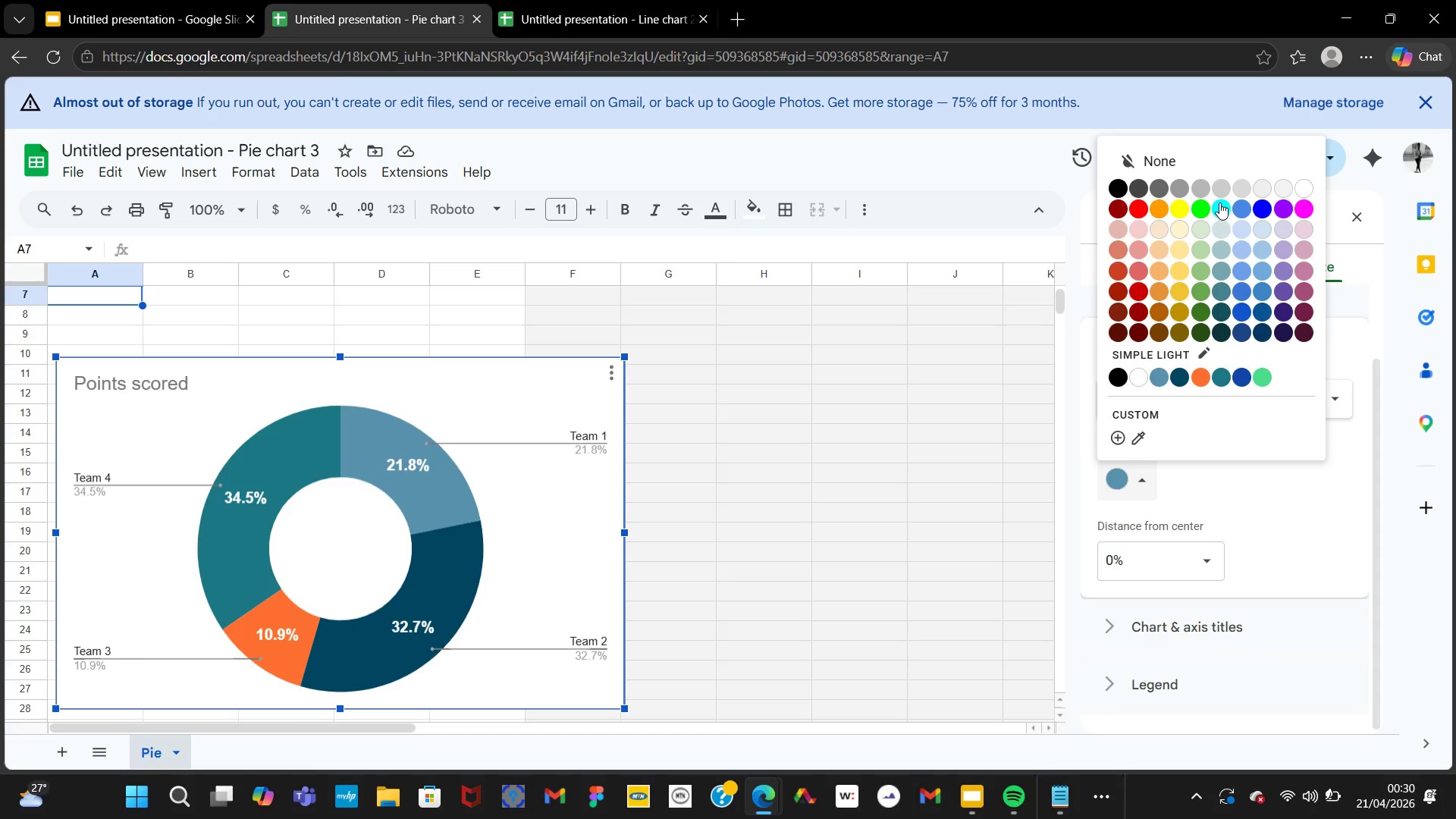 
left_click([1219, 201])
 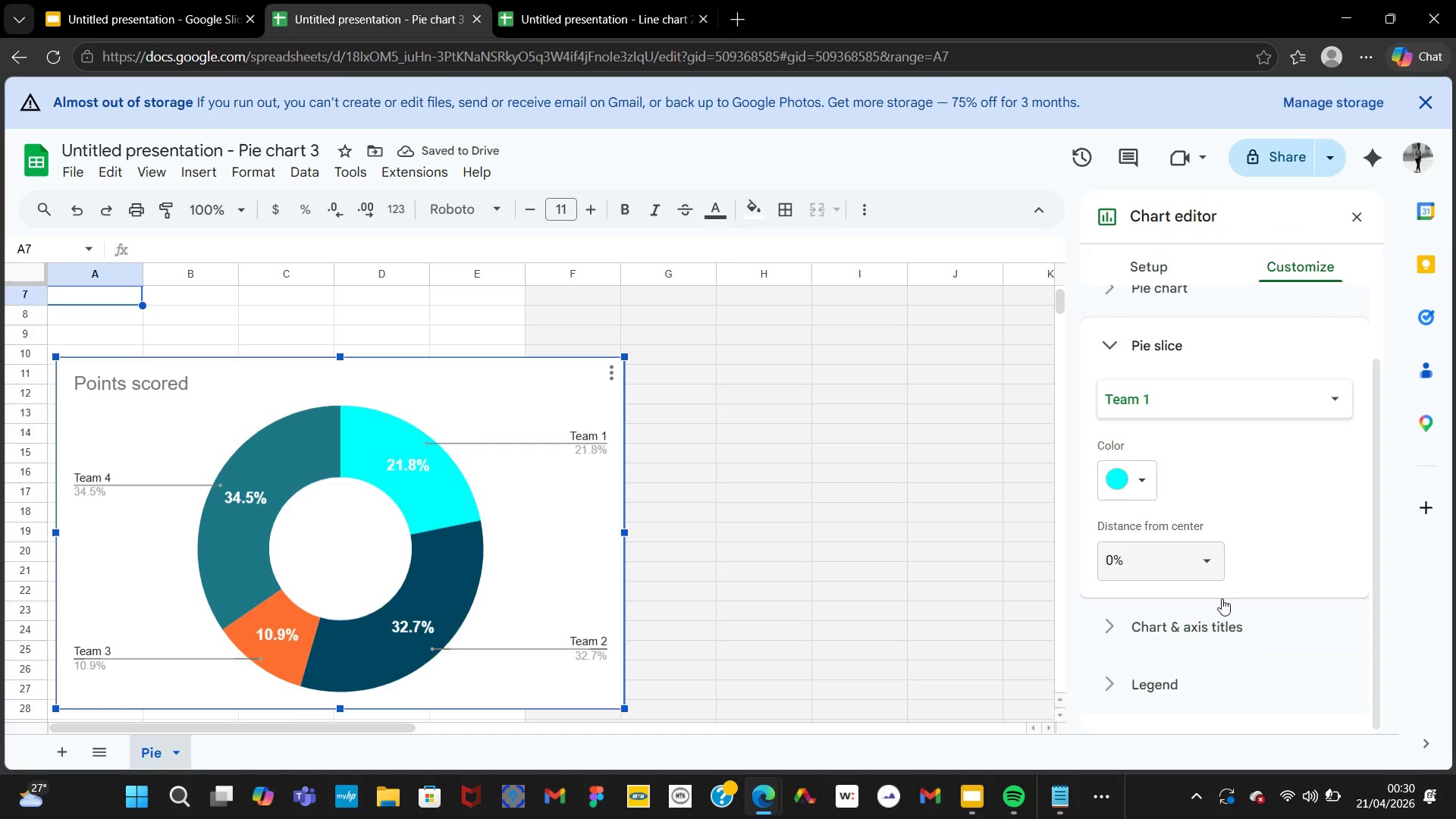 
wait(7.47)
 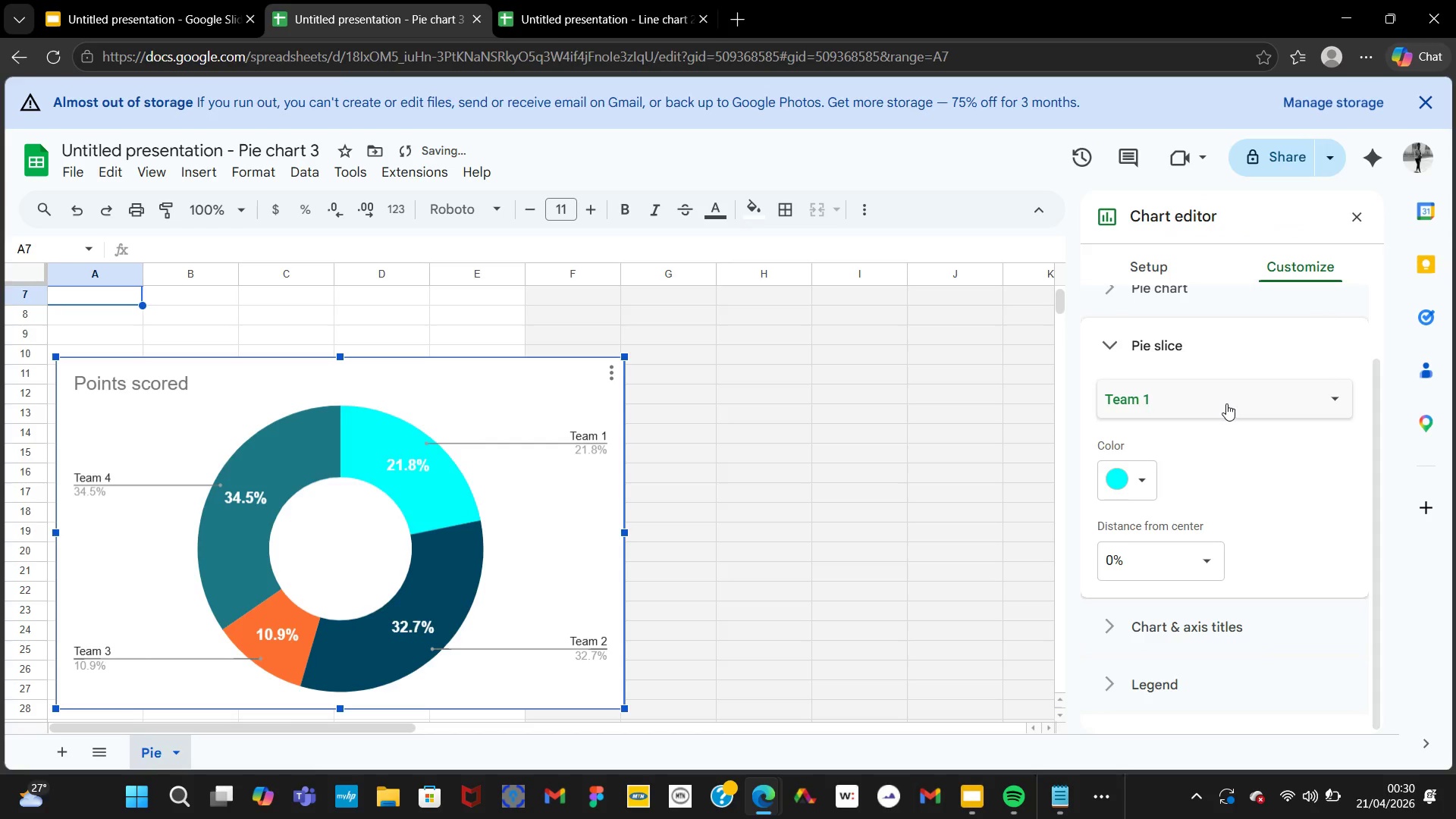 
left_click([1253, 395])
 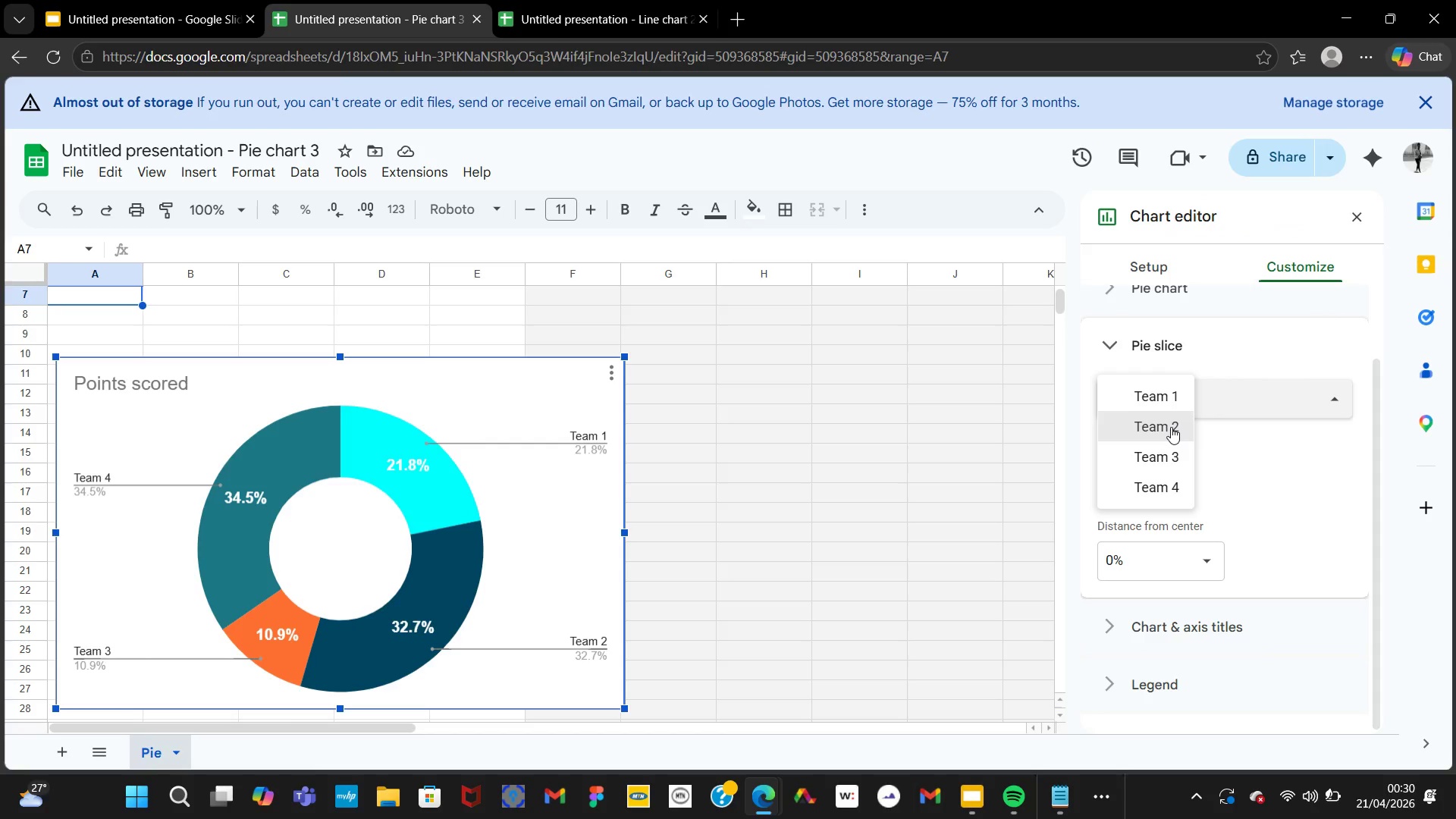 
left_click([1171, 427])
 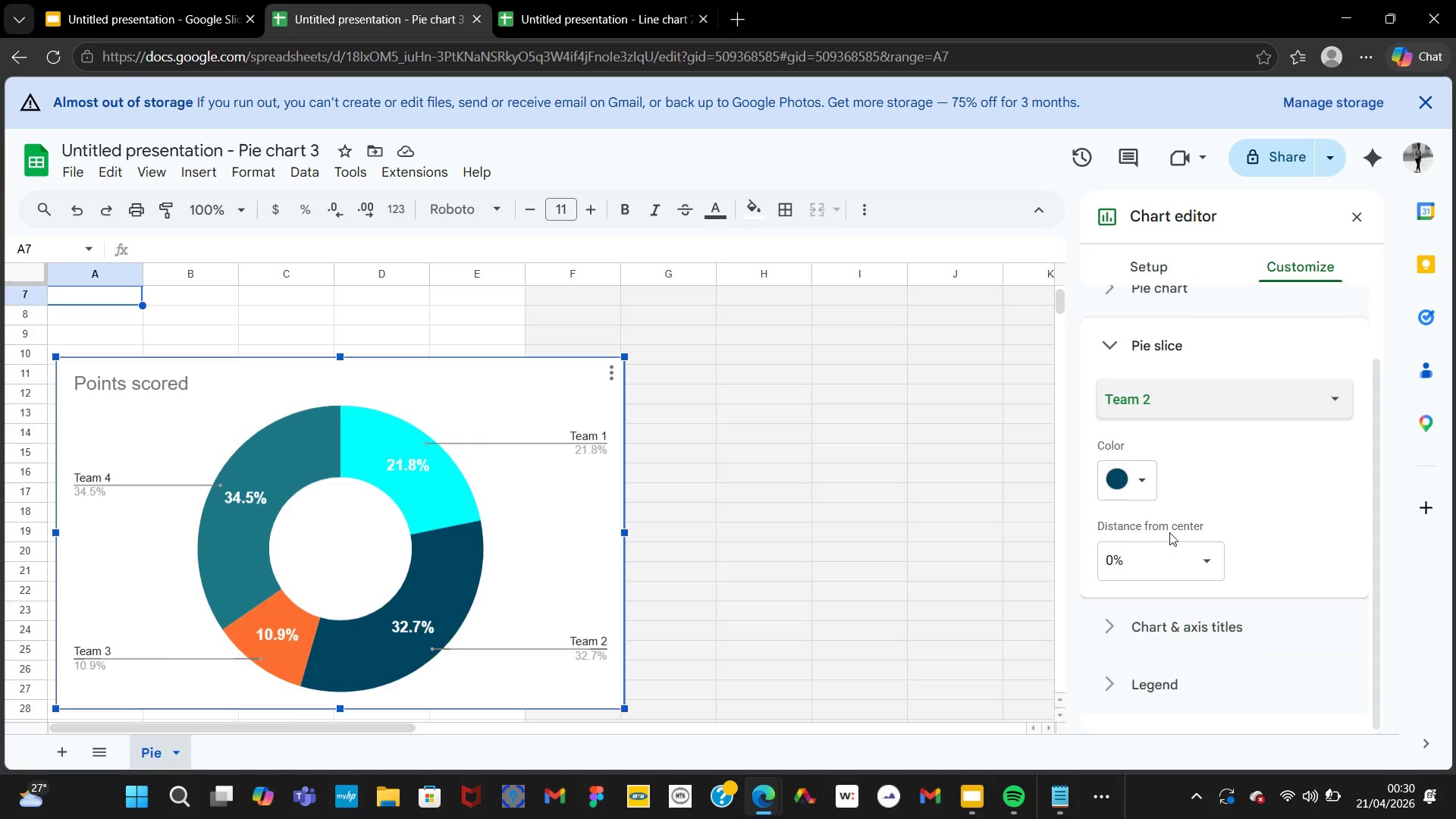 
left_click([1152, 485])
 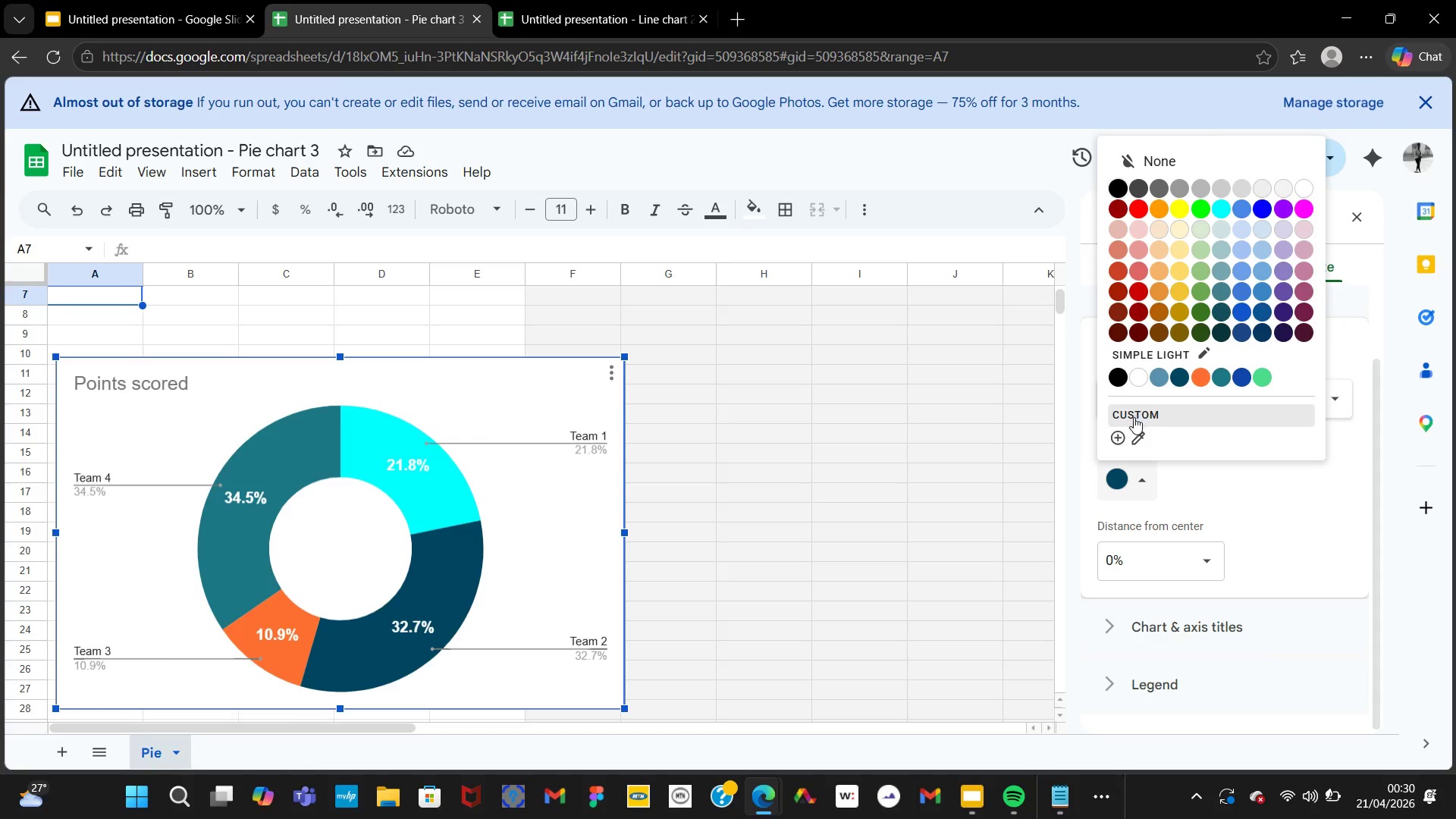 
left_click([1132, 419])
 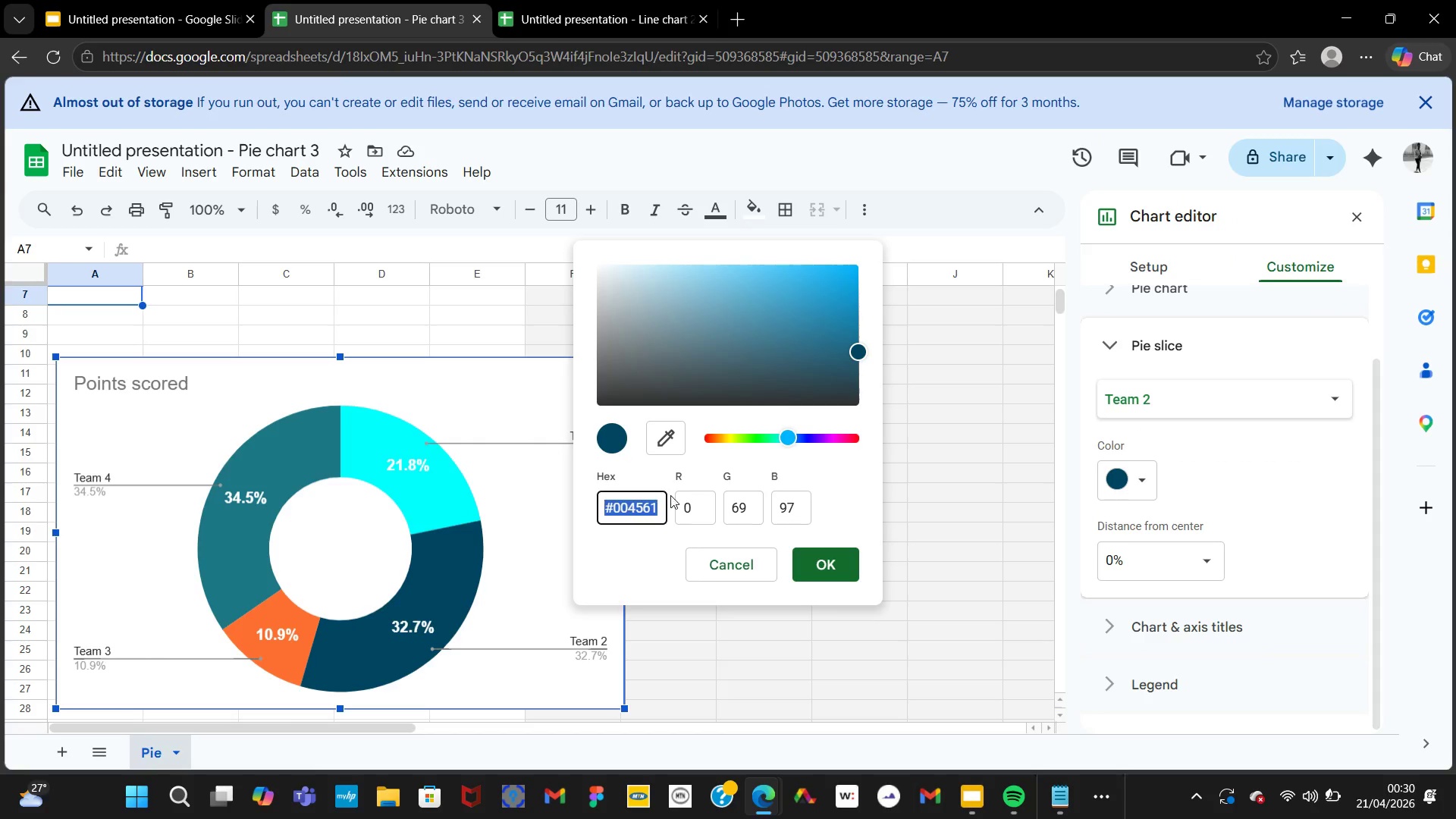 
left_click([661, 500])
 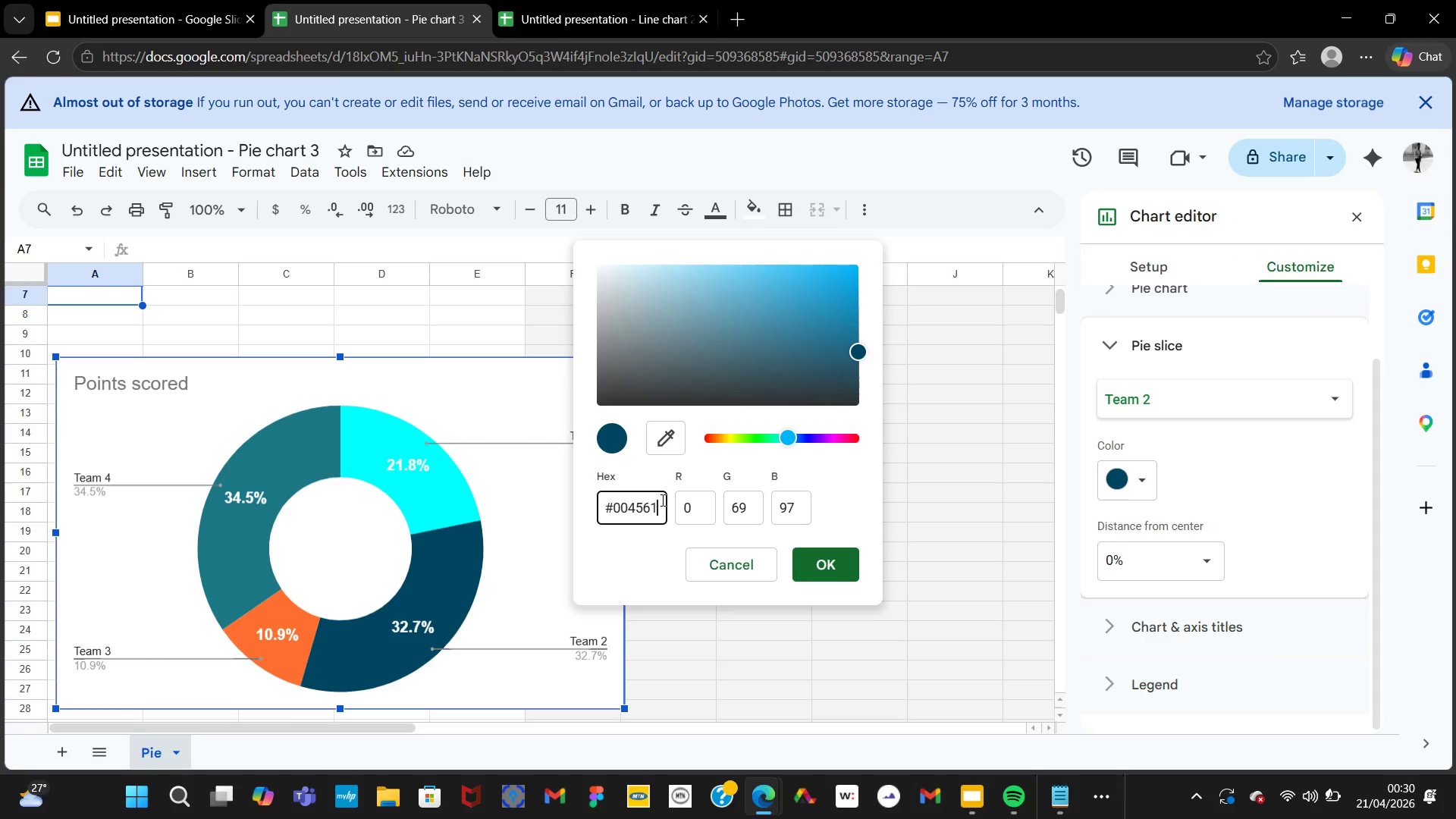 
key(Backspace)
 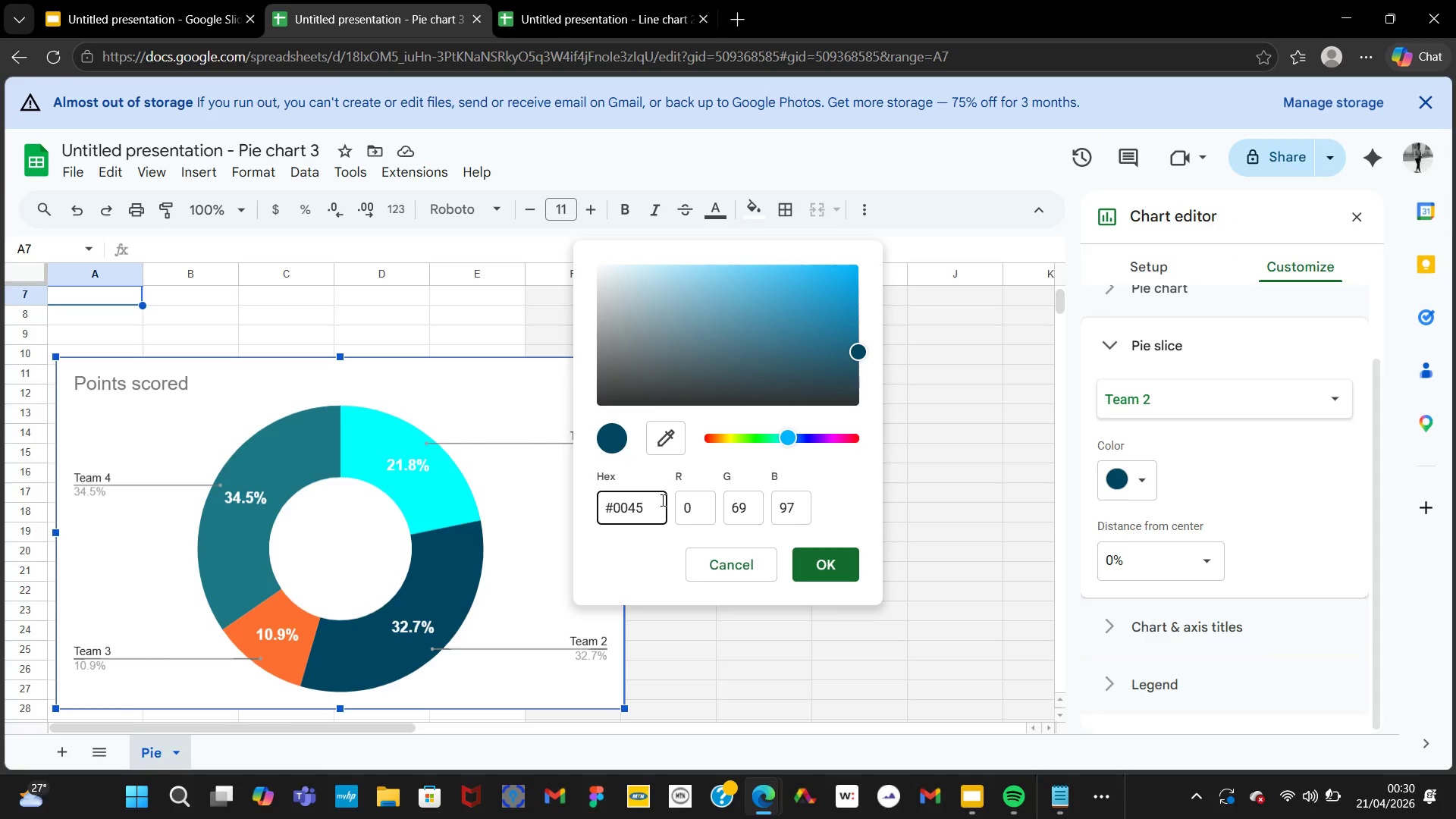 
key(Backspace)
 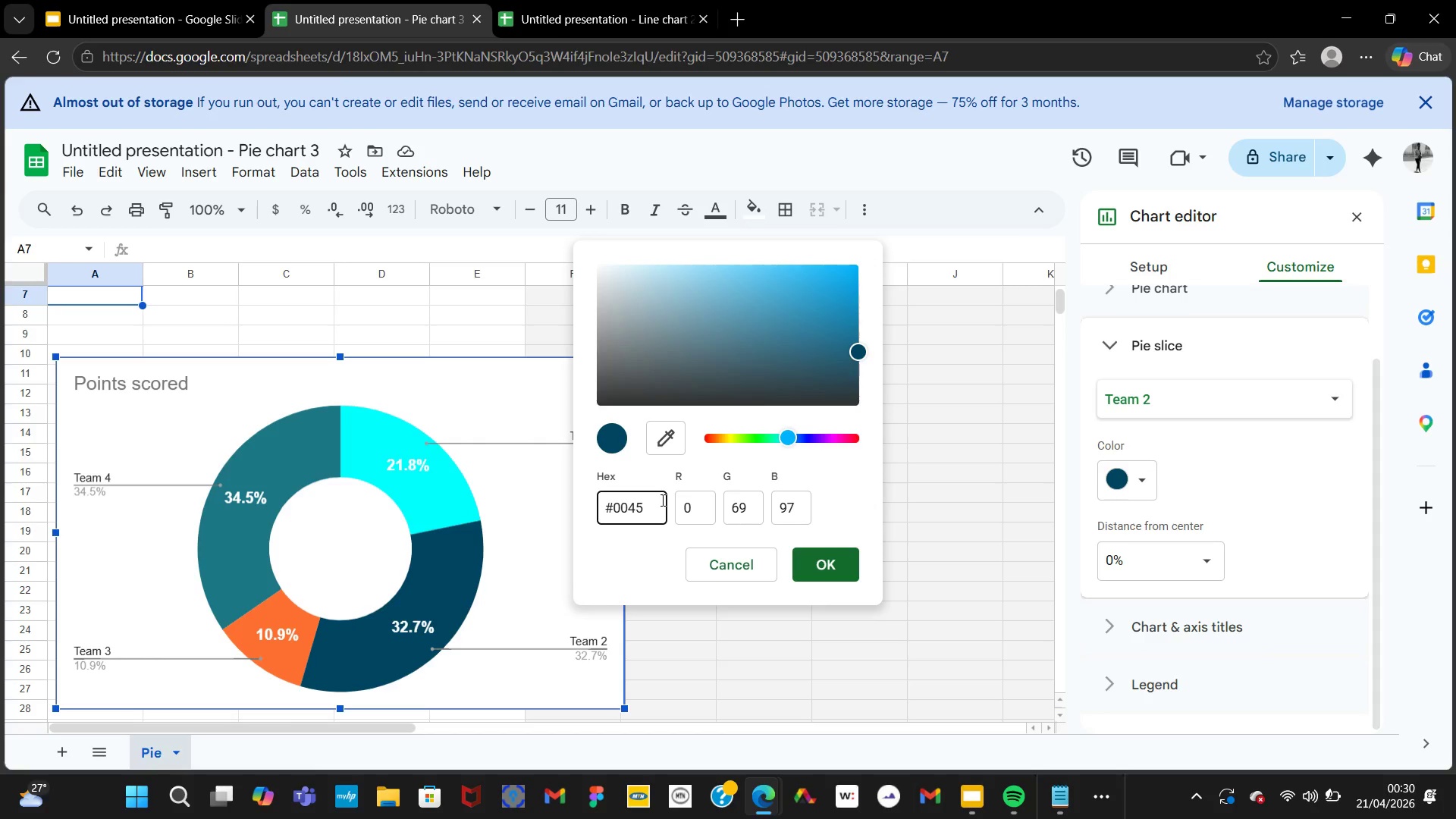 
key(Backspace)
 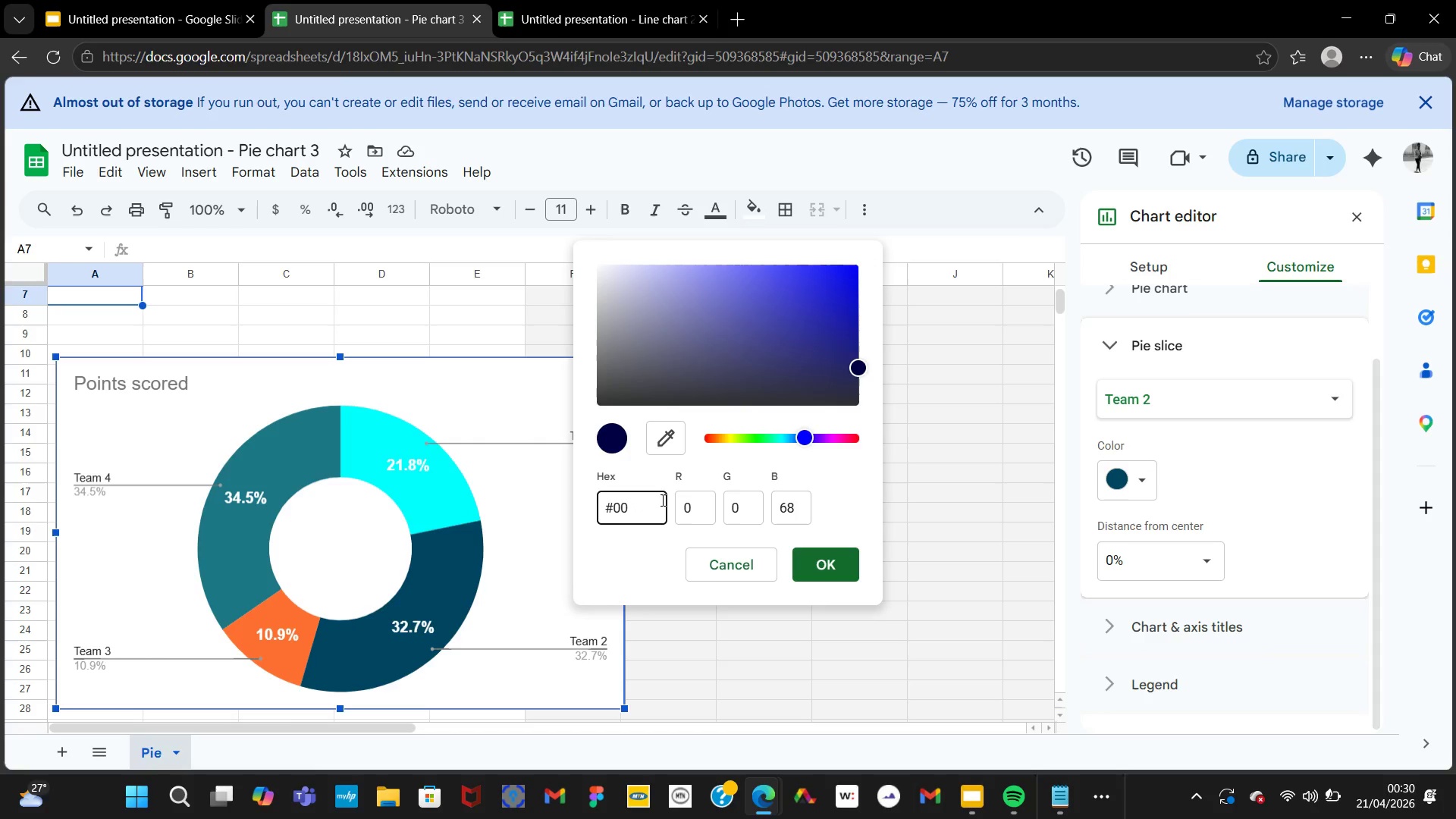 
key(Backspace)
 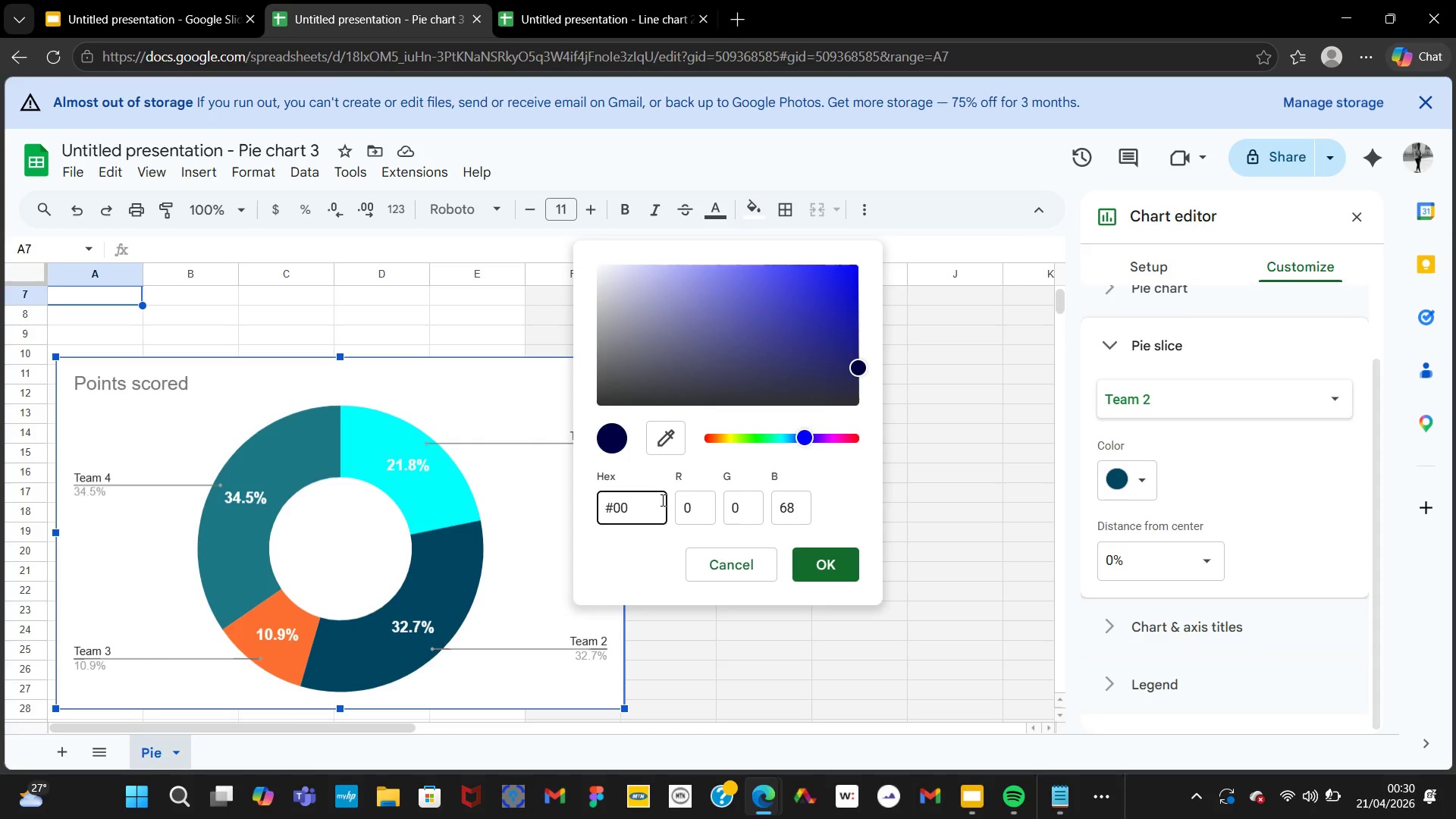 
key(Backspace)
 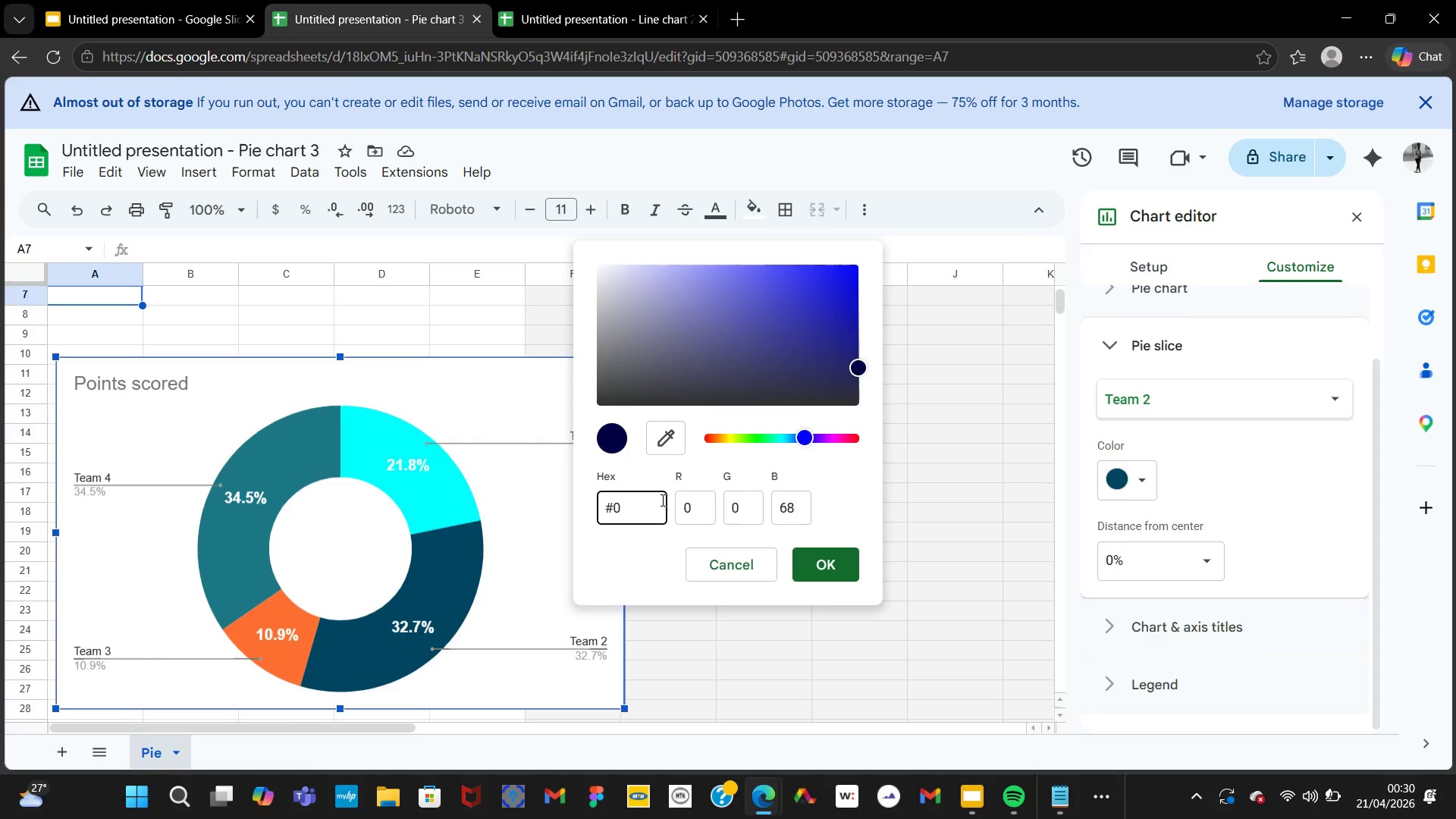 
key(Backspace)
 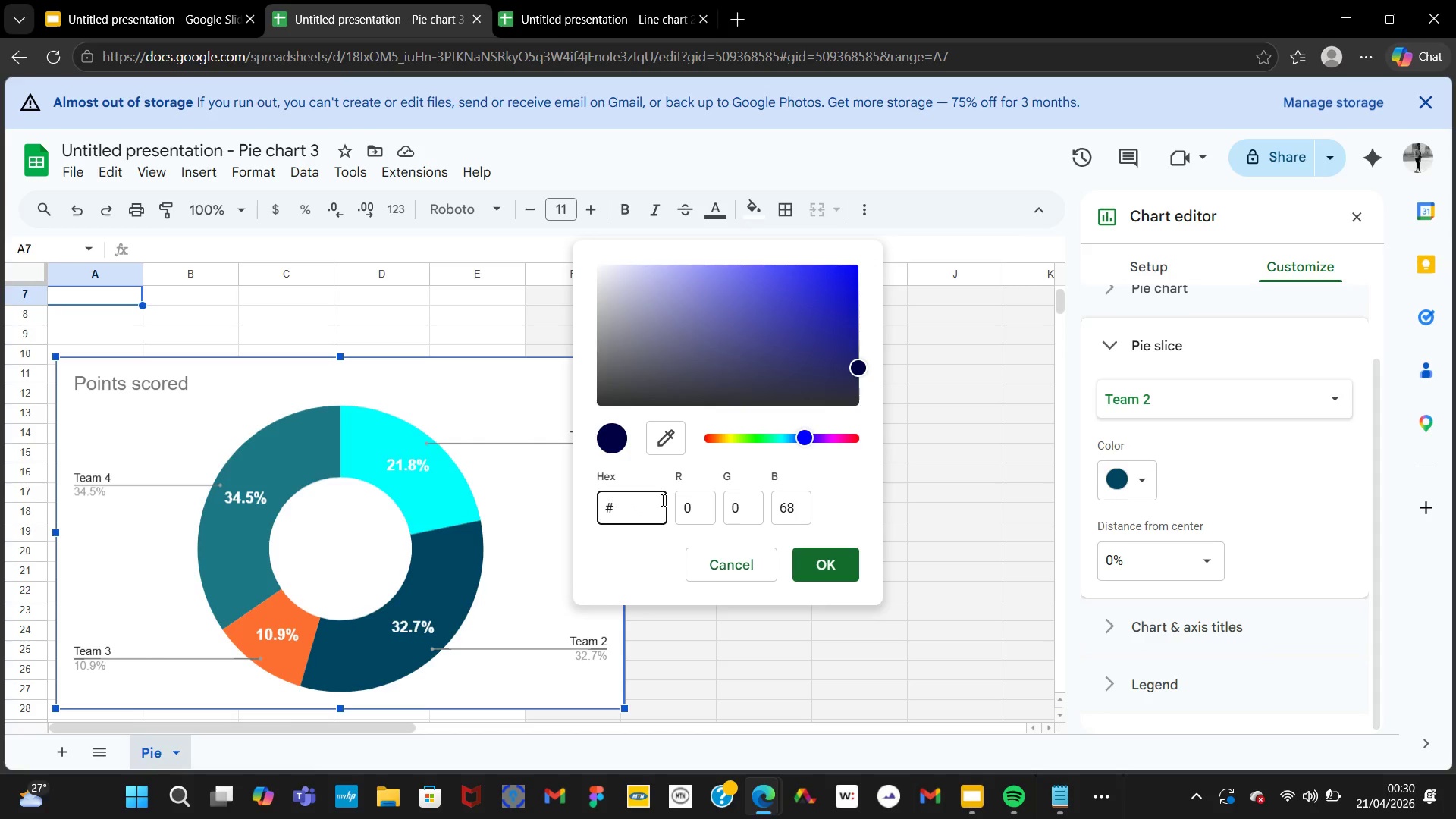 
wait(5.66)
 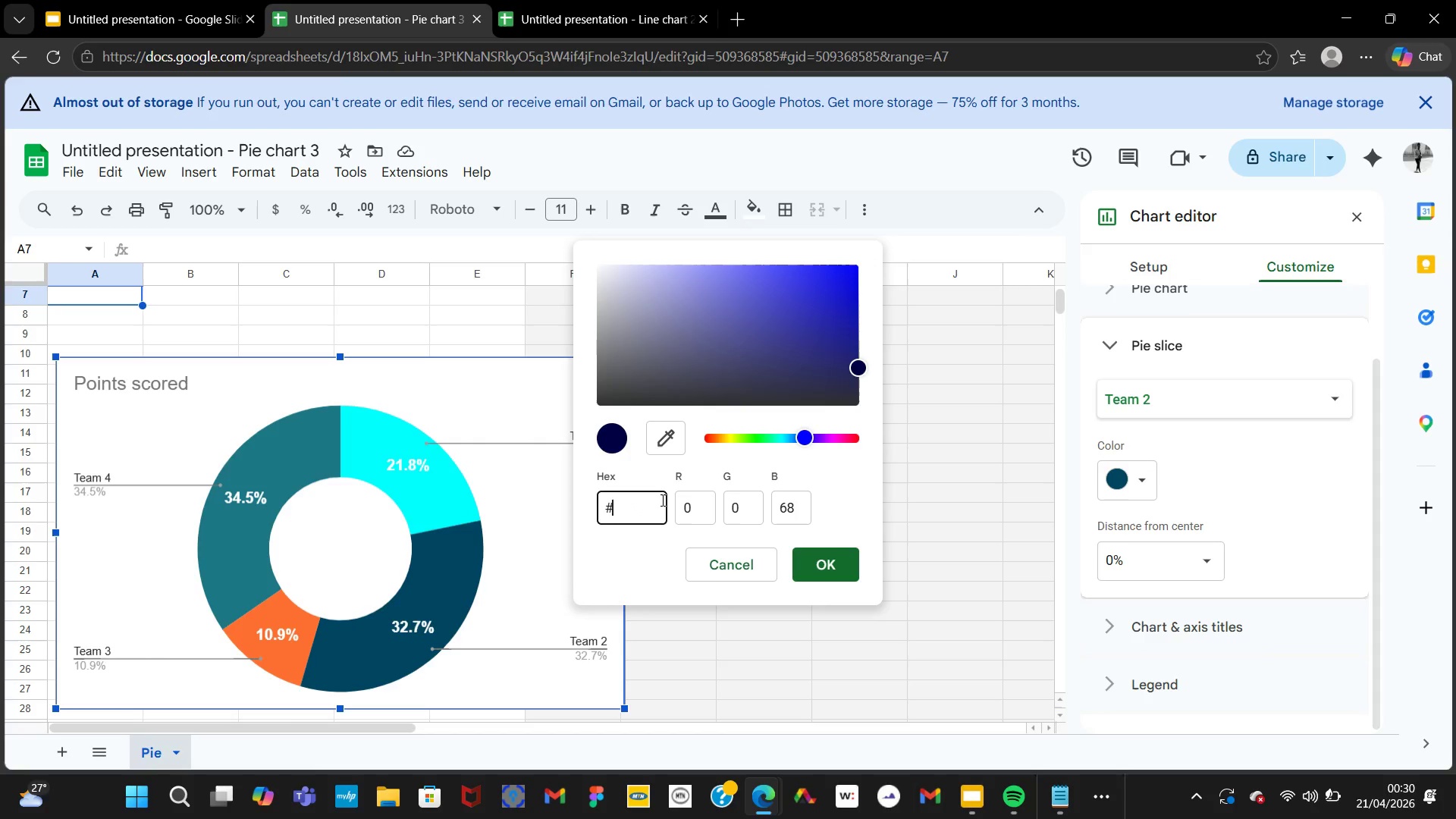 
type(AAFF00)
 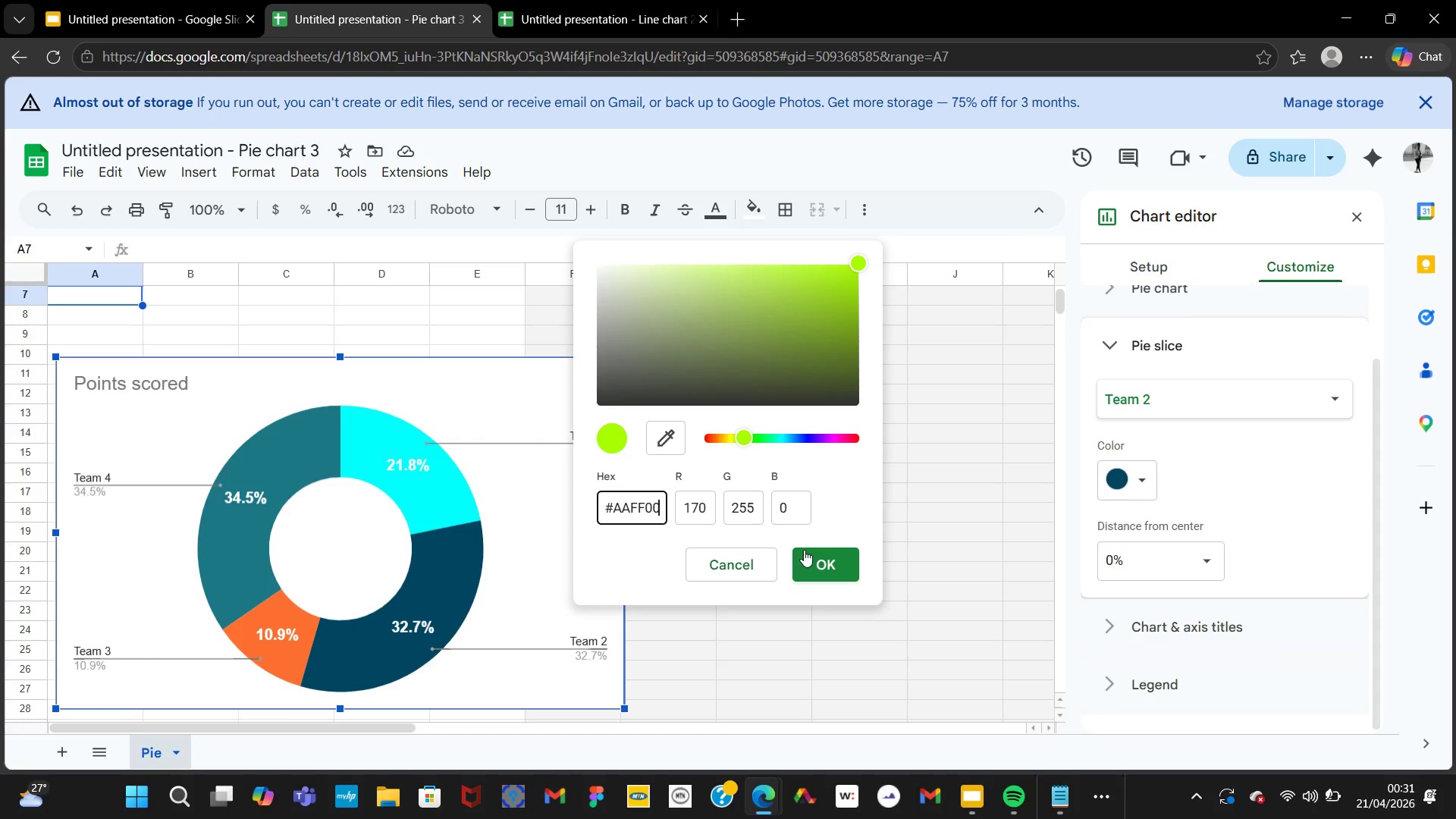 
left_click([844, 545])
 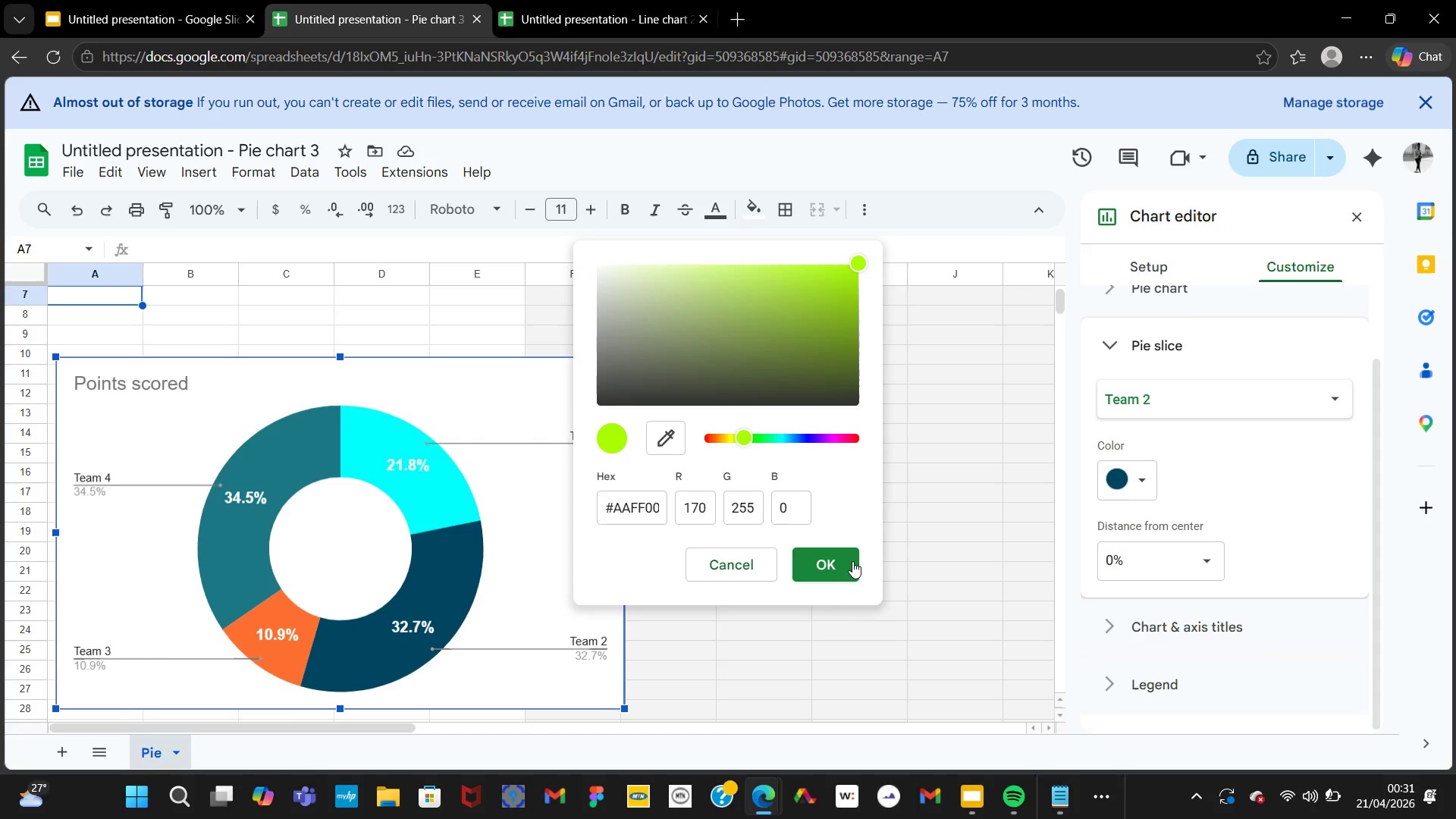 
left_click([852, 560])
 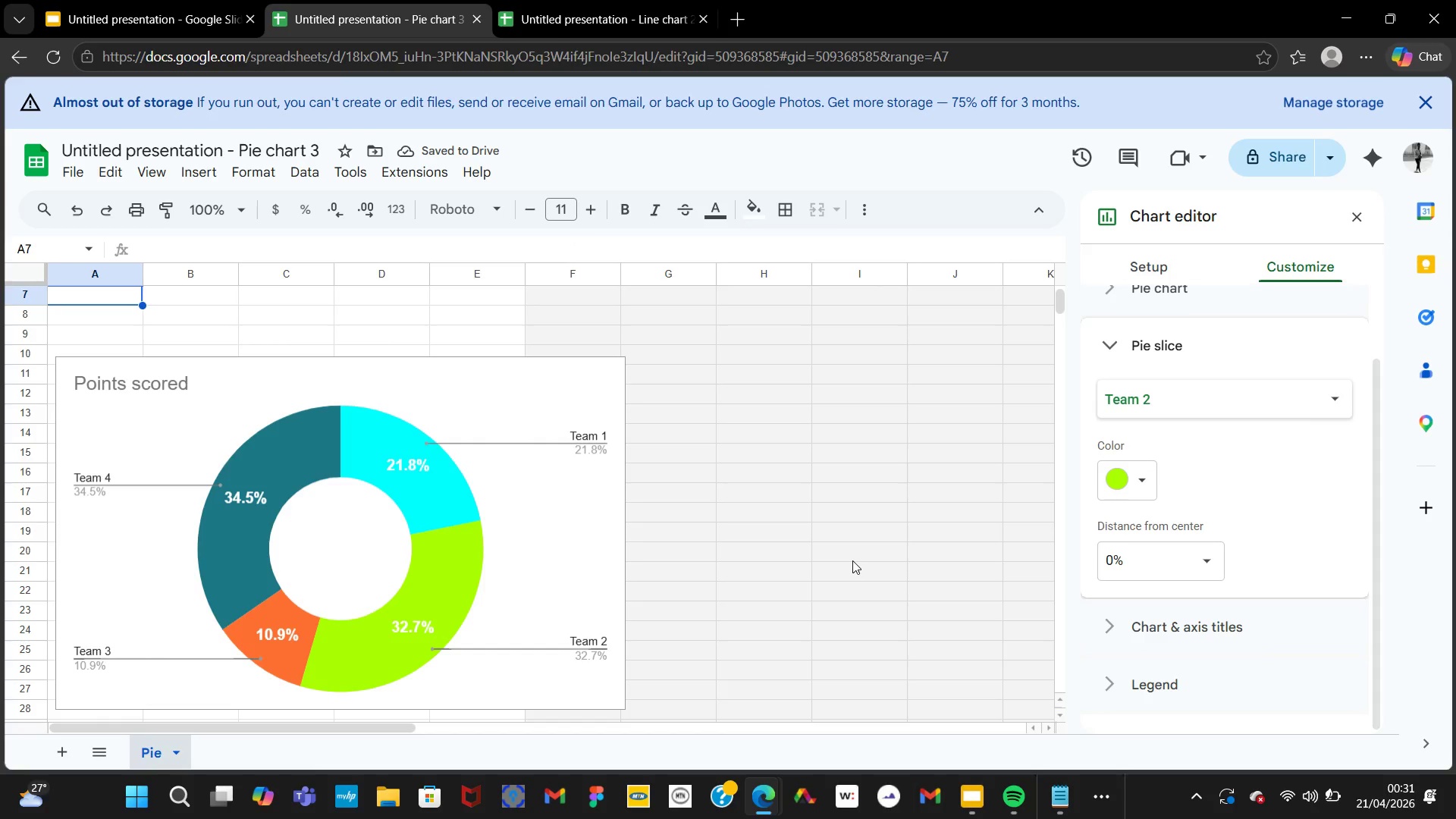 
wait(10.34)
 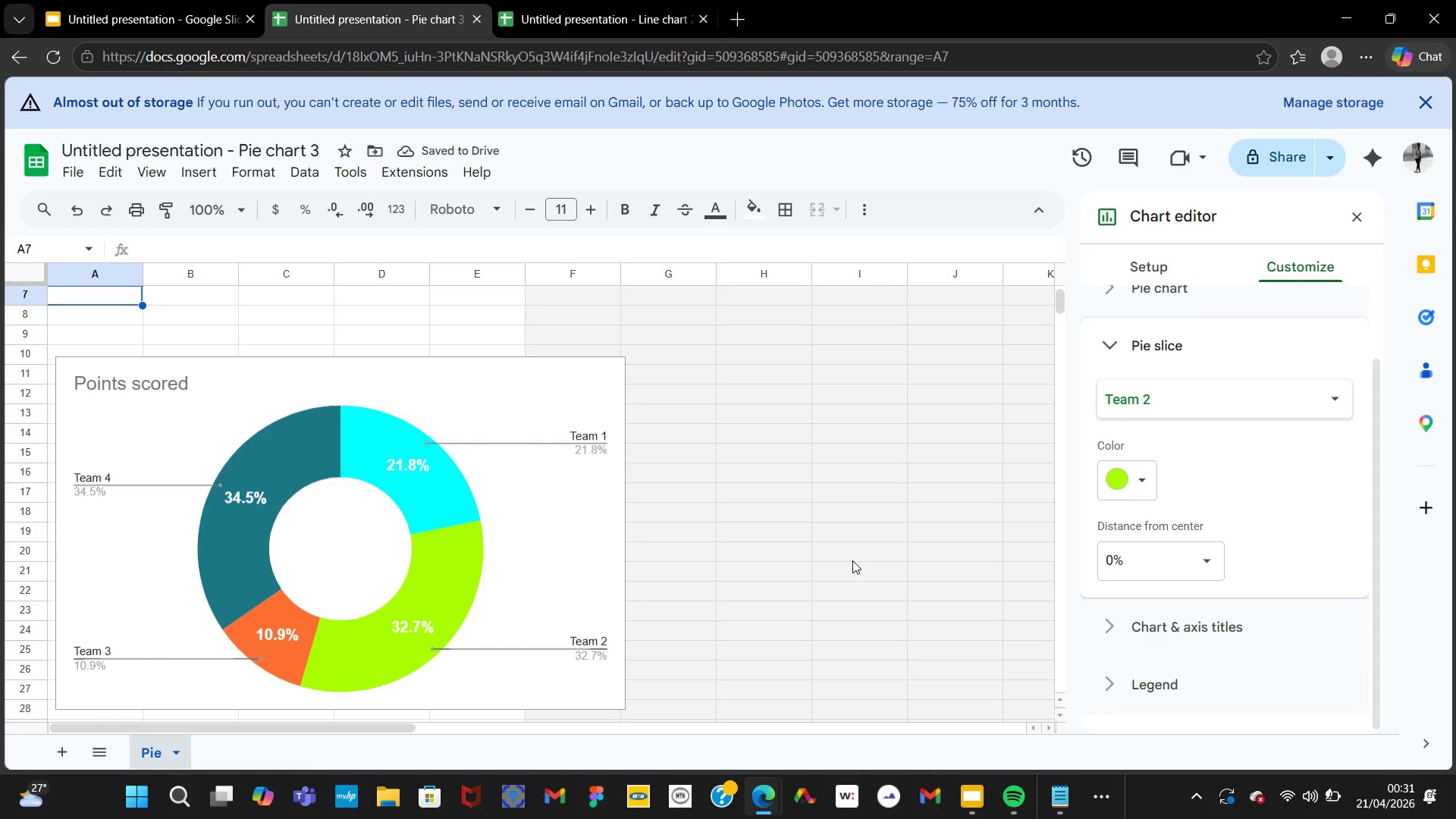 
left_click([1193, 416])
 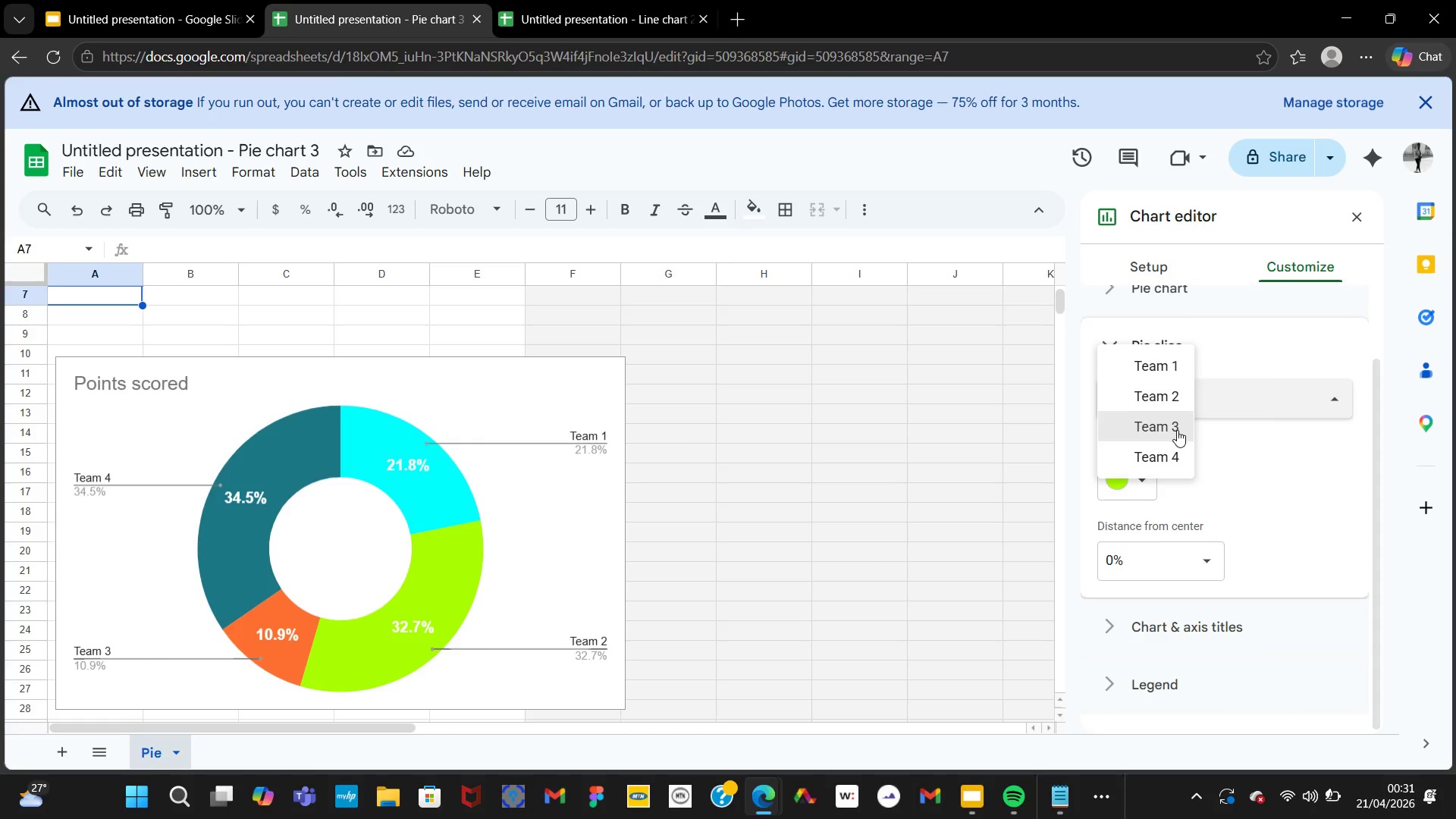 
left_click([1177, 430])
 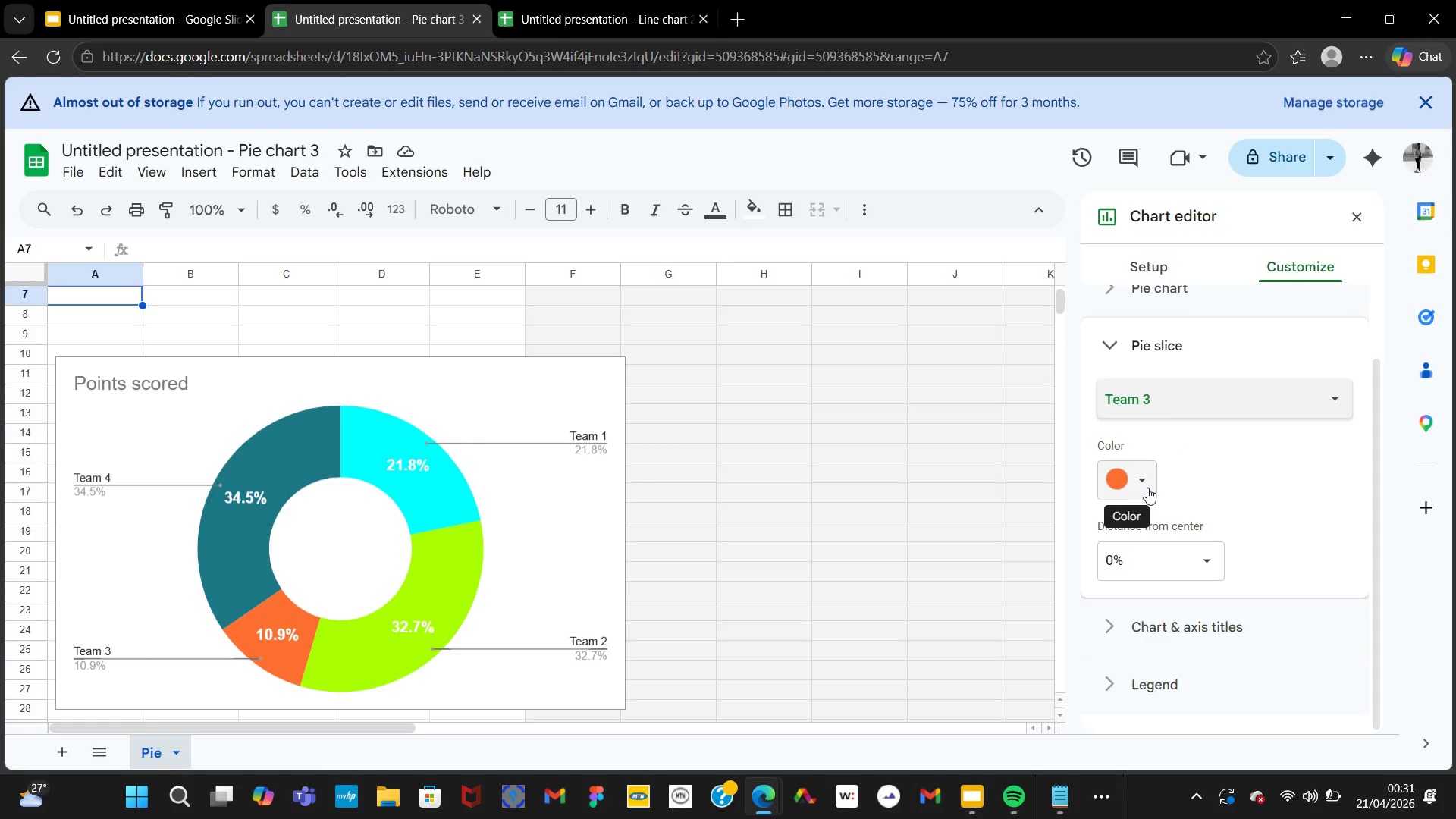 
wait(7.17)
 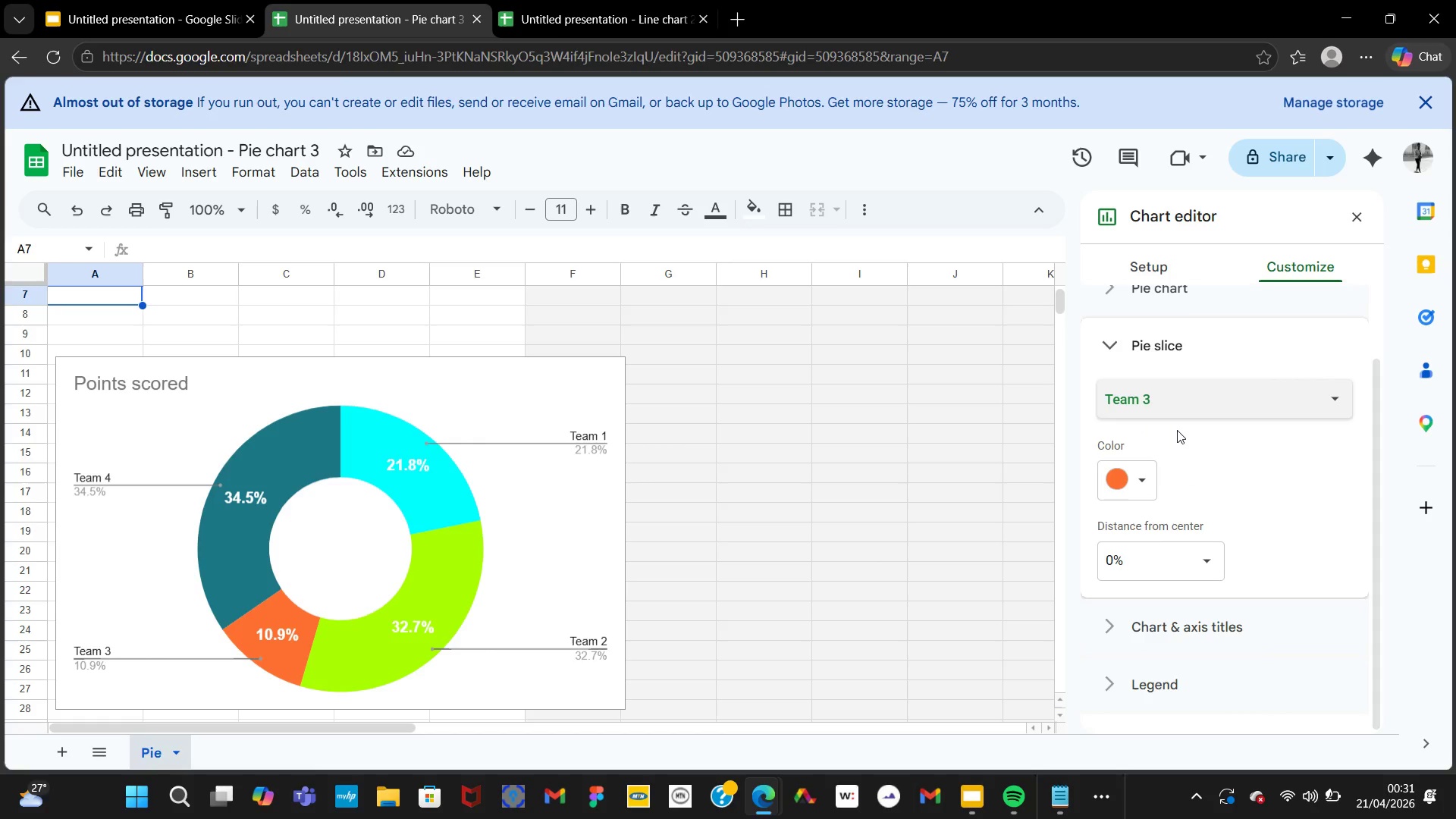 
left_click([1147, 488])
 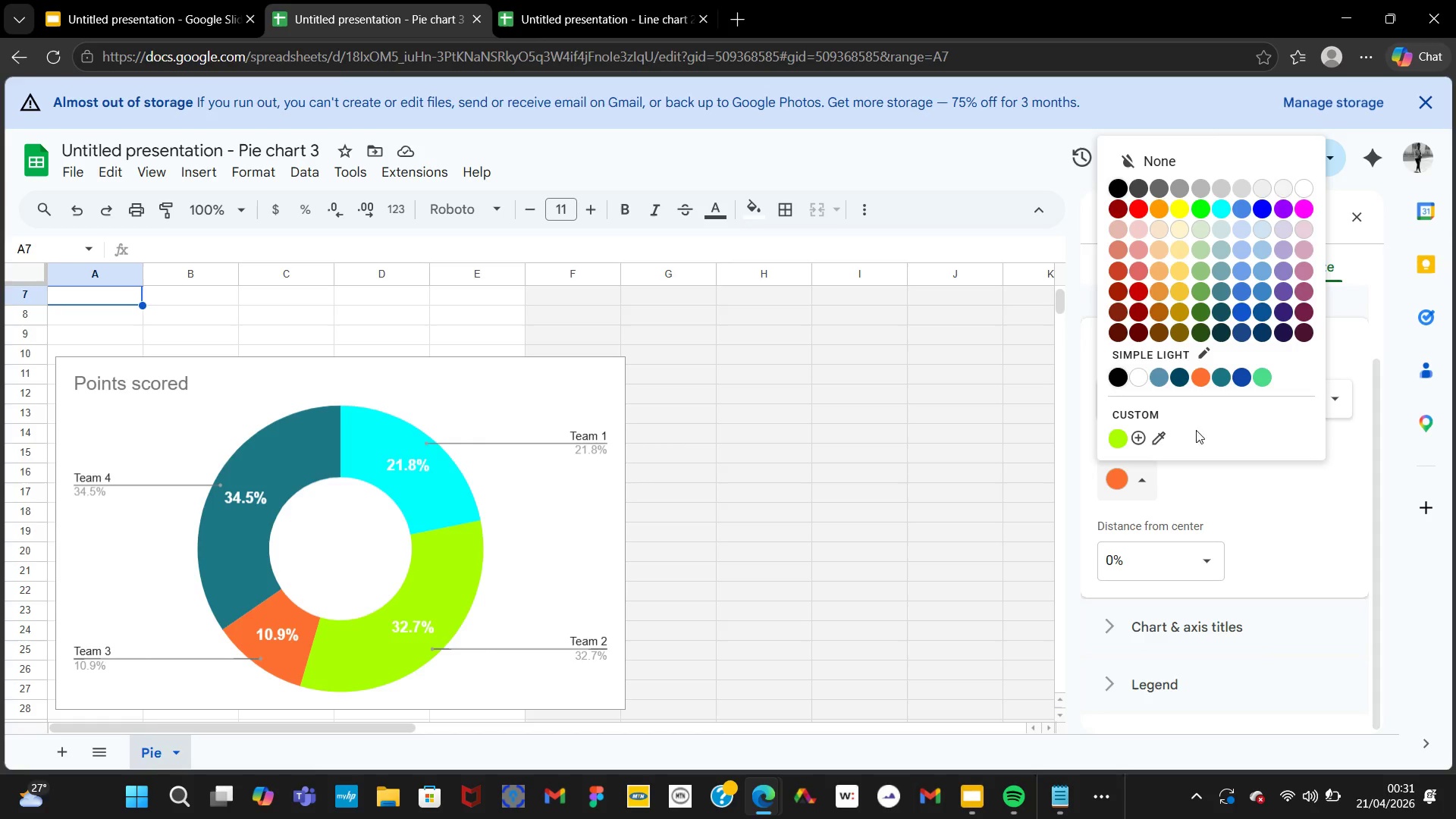 
left_click([1136, 439])
 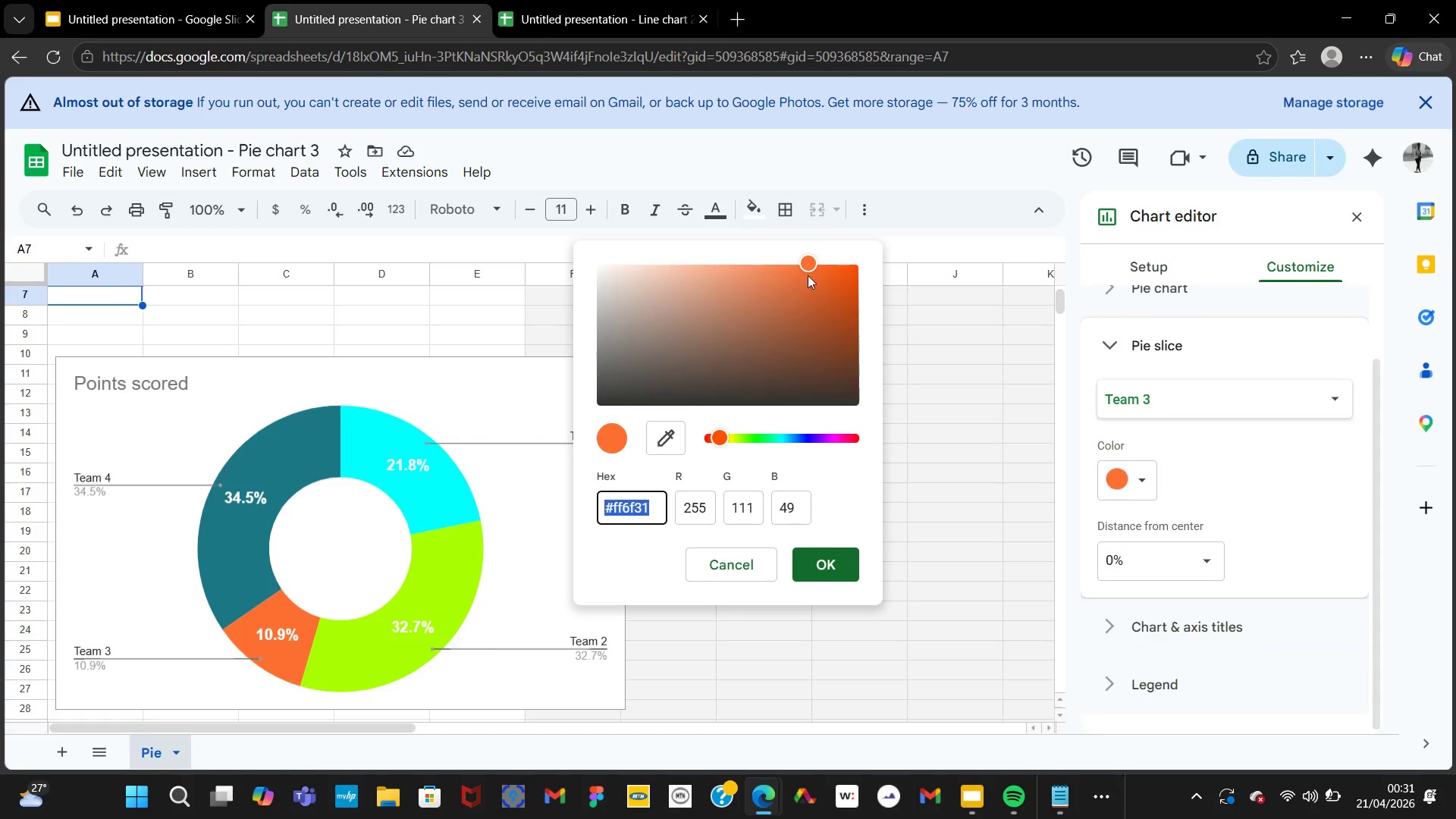 
left_click([848, 271])
 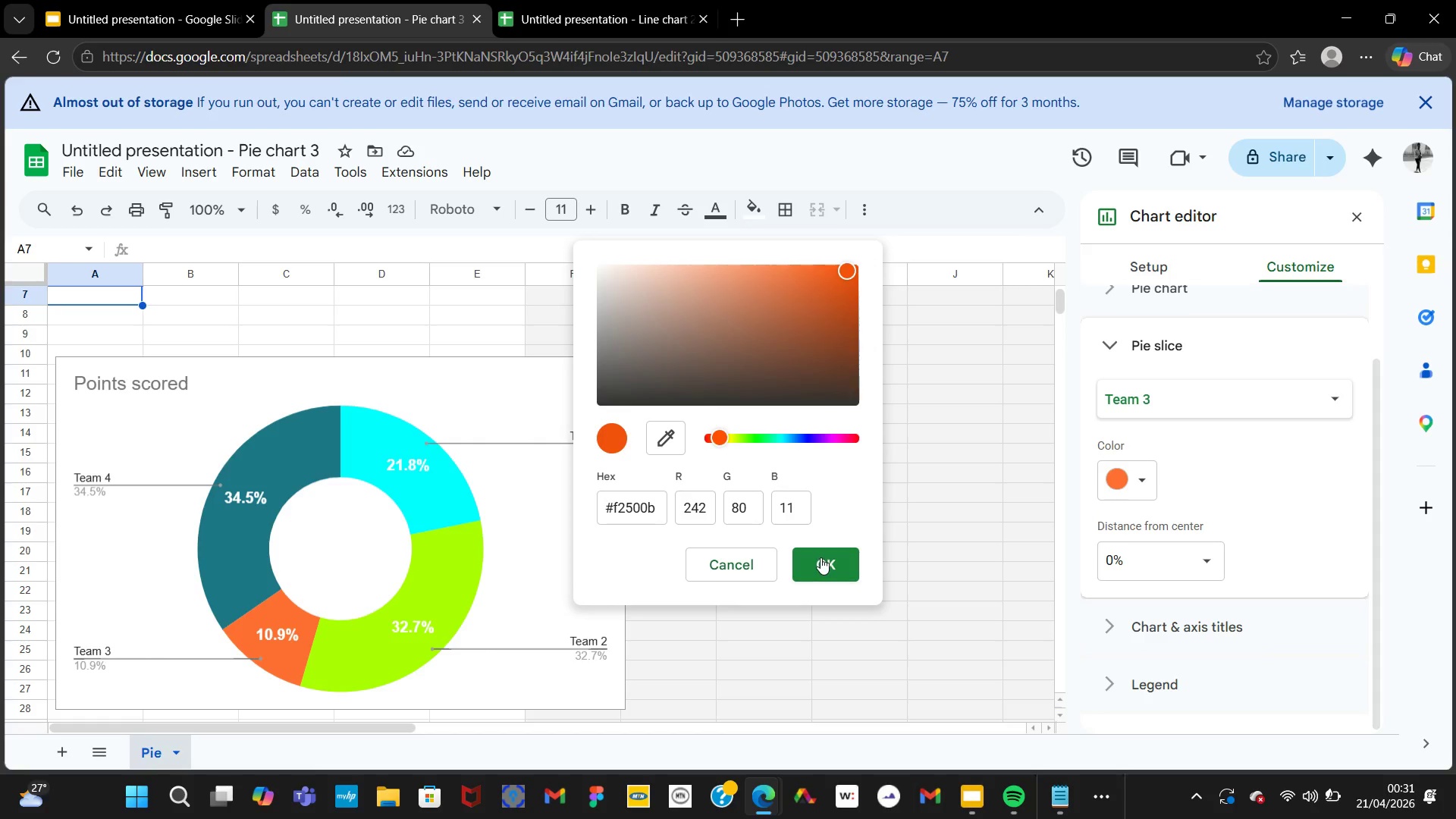 
left_click([822, 553])
 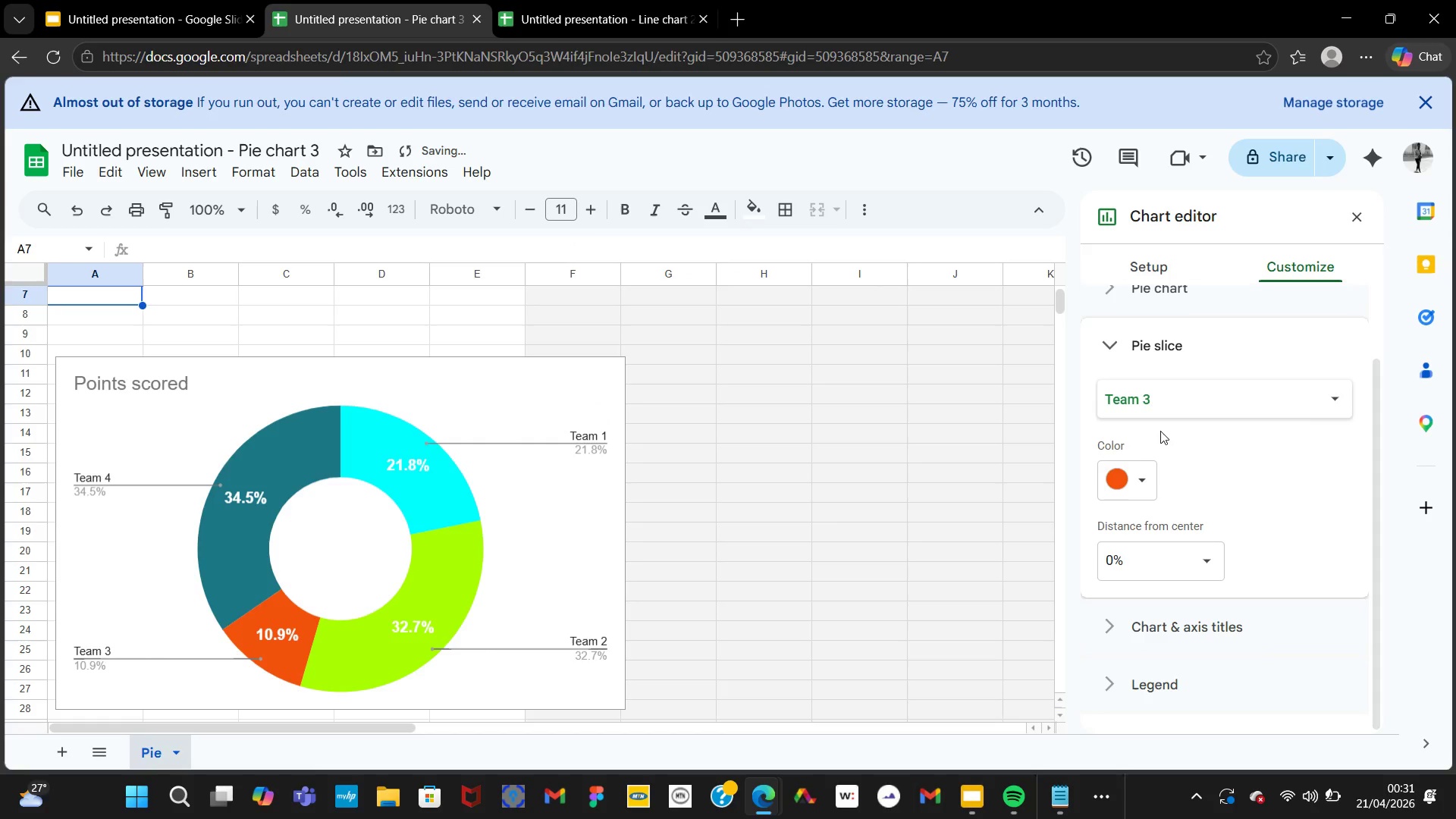 
left_click([1175, 414])
 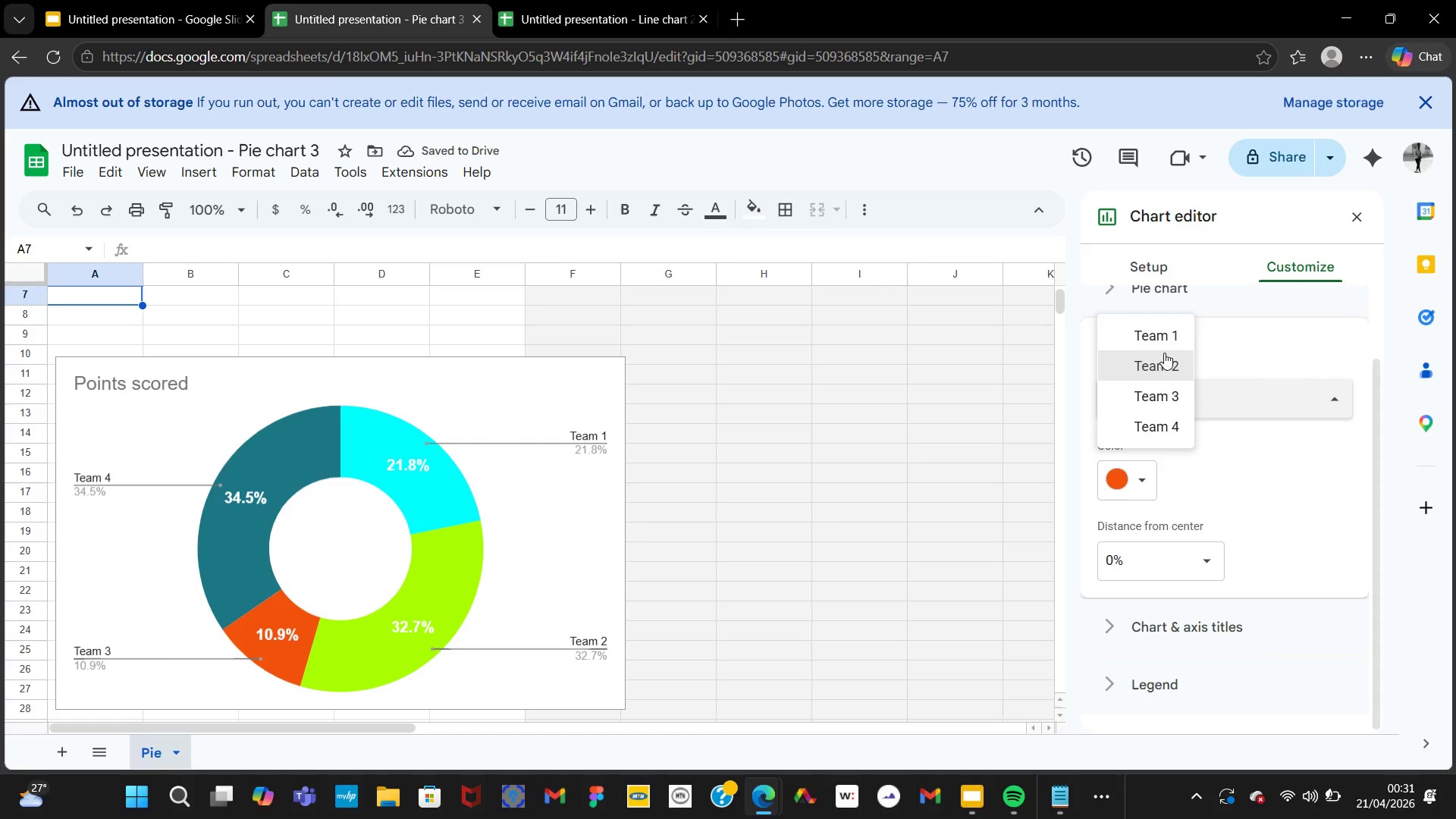 
left_click([1178, 425])
 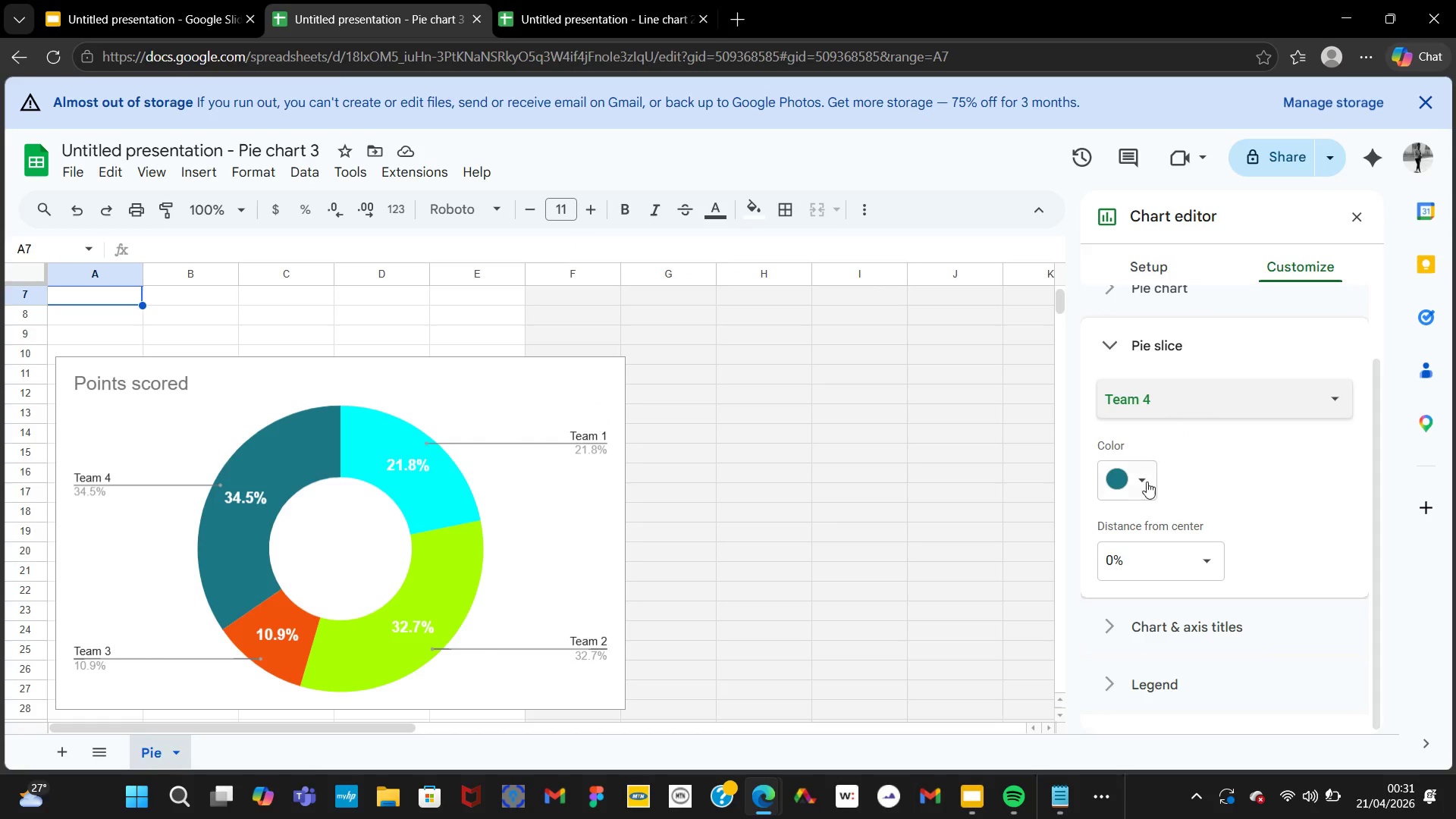 
left_click([1143, 485])
 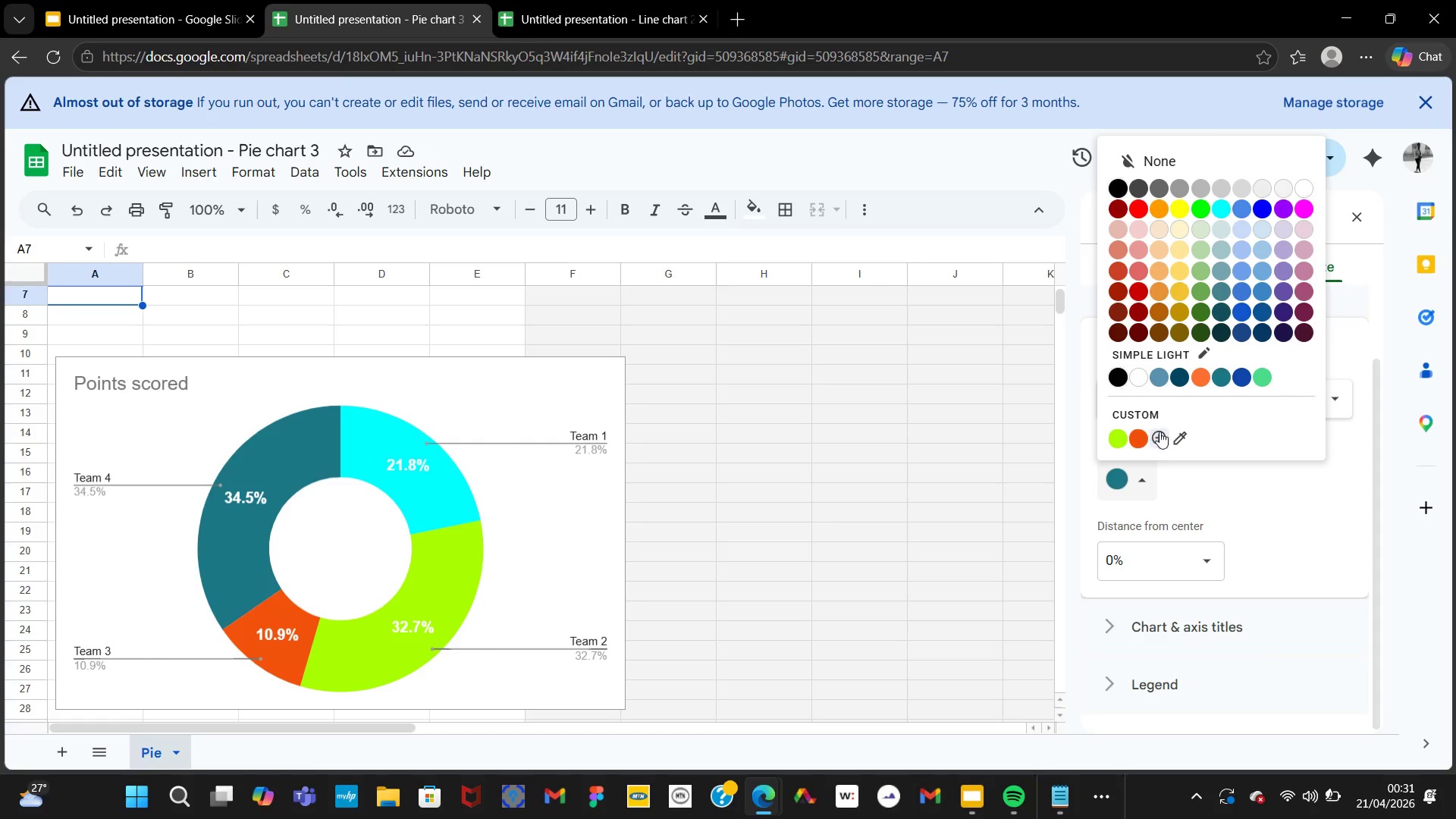 
left_click([1162, 433])
 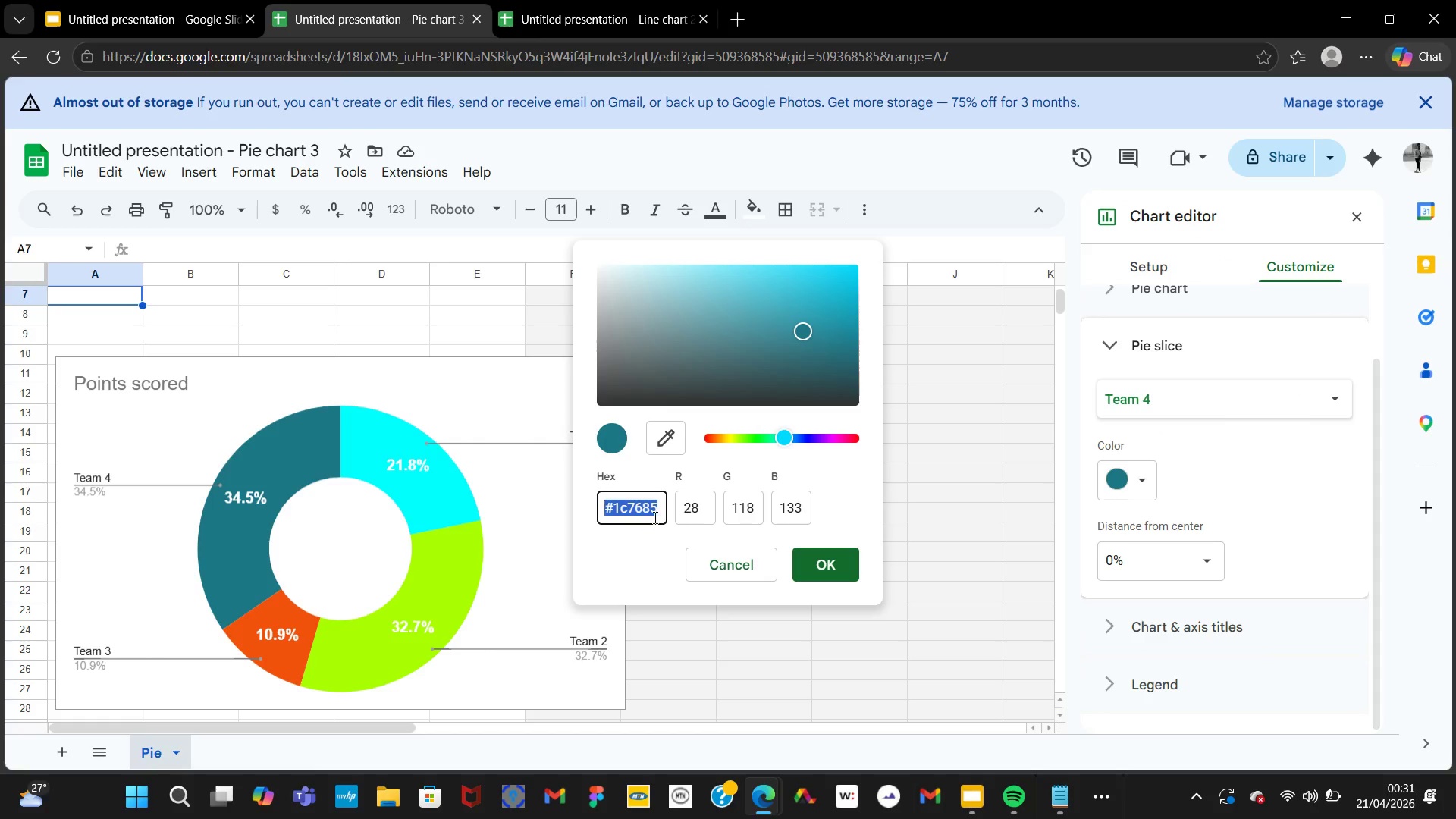 
left_click([662, 510])
 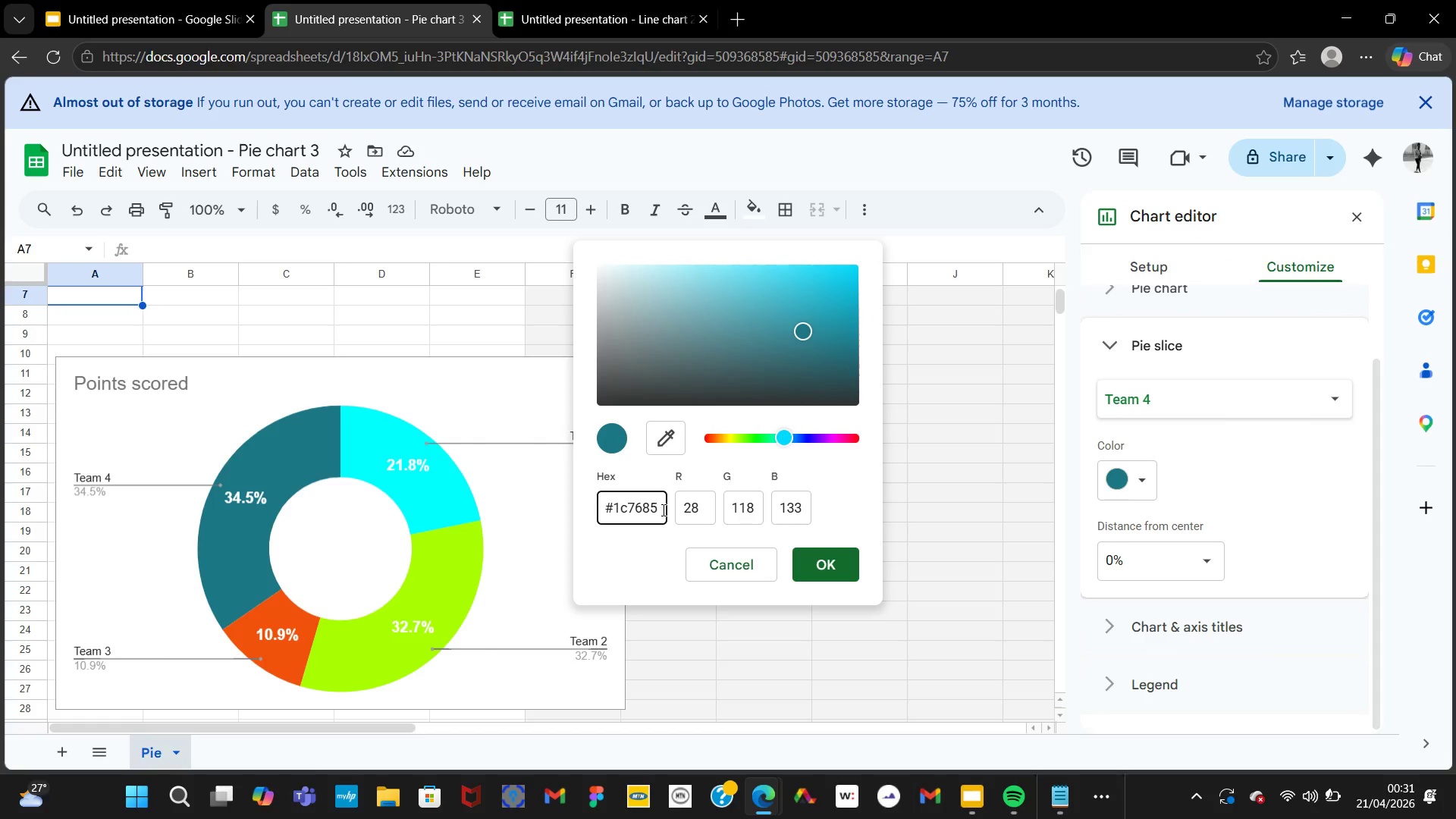 
key(Backspace)
key(Backspace)
key(Backspace)
key(Backspace)
key(Backspace)
key(Backspace)
type(FF3B30)
 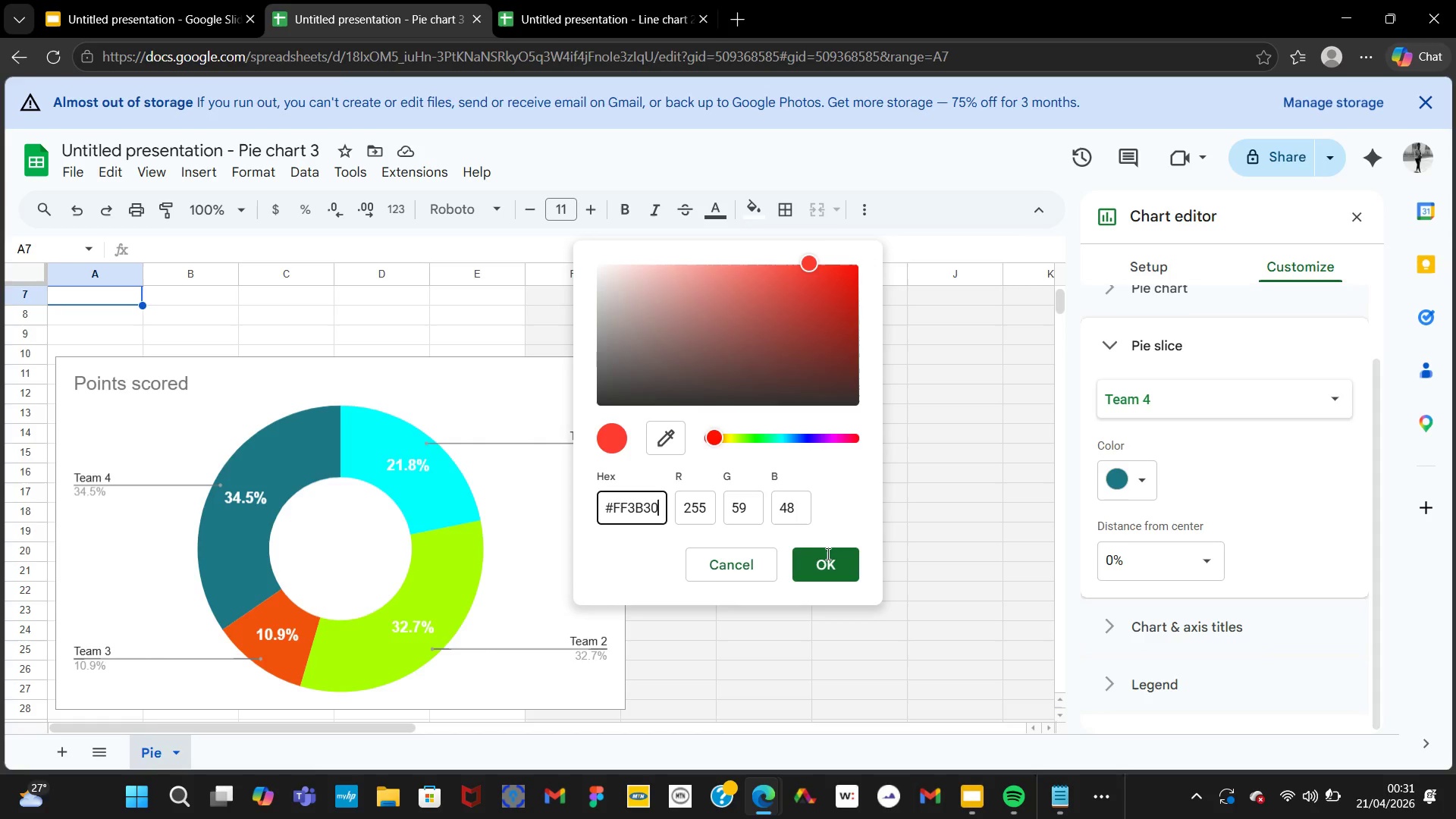 
left_click([835, 561])
 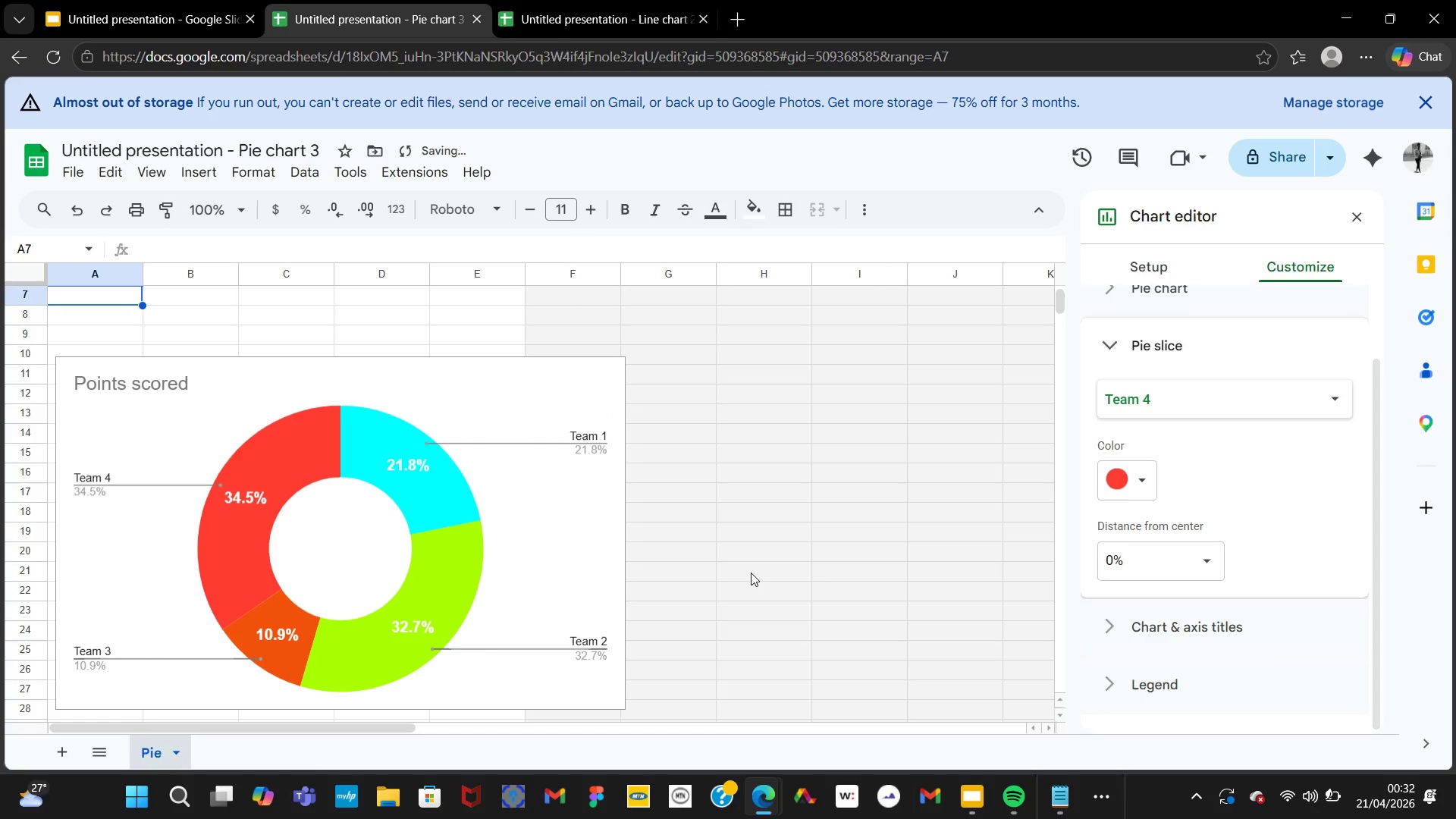 
left_click([1178, 406])
 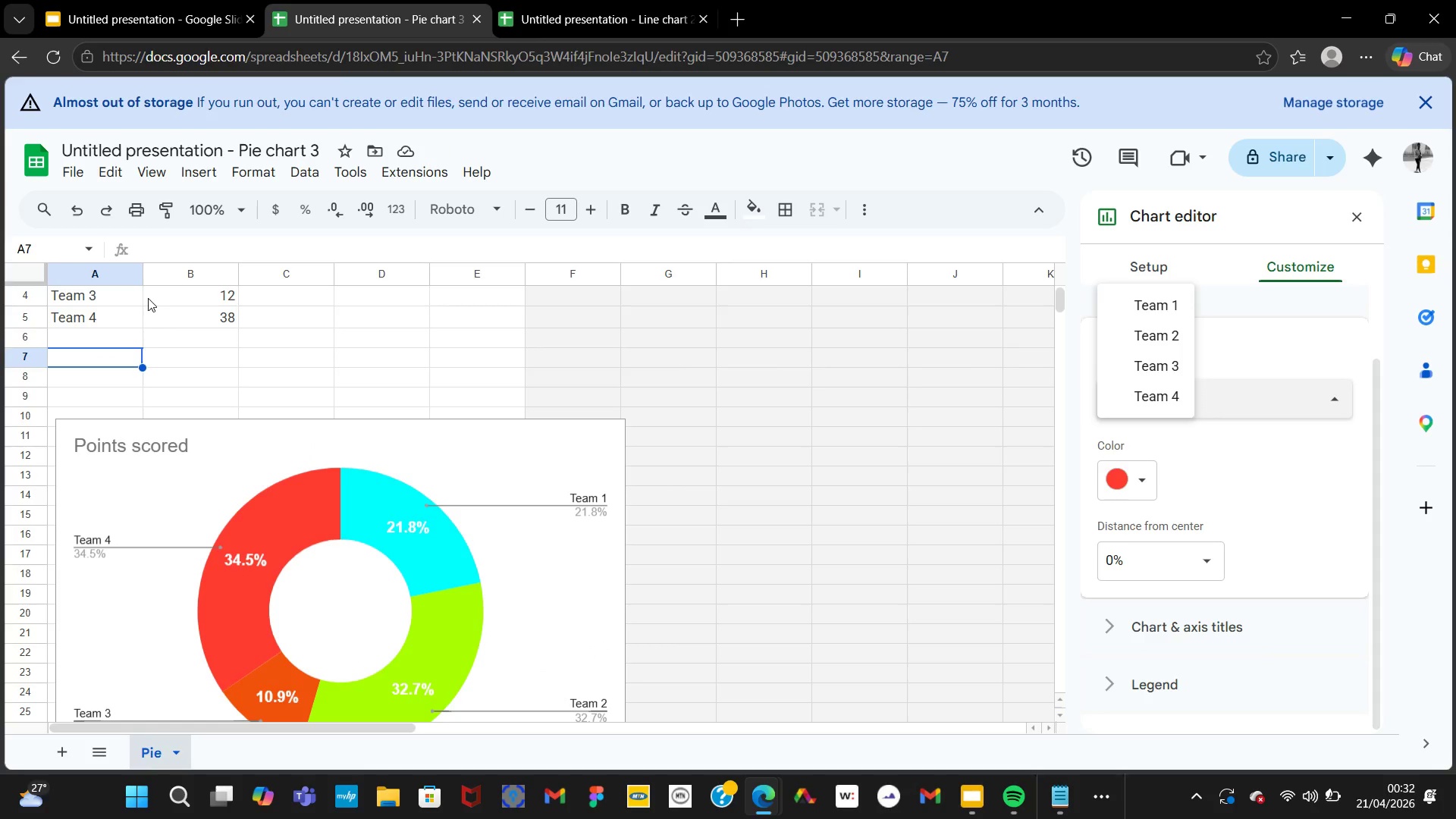 
left_click([64, 336])
 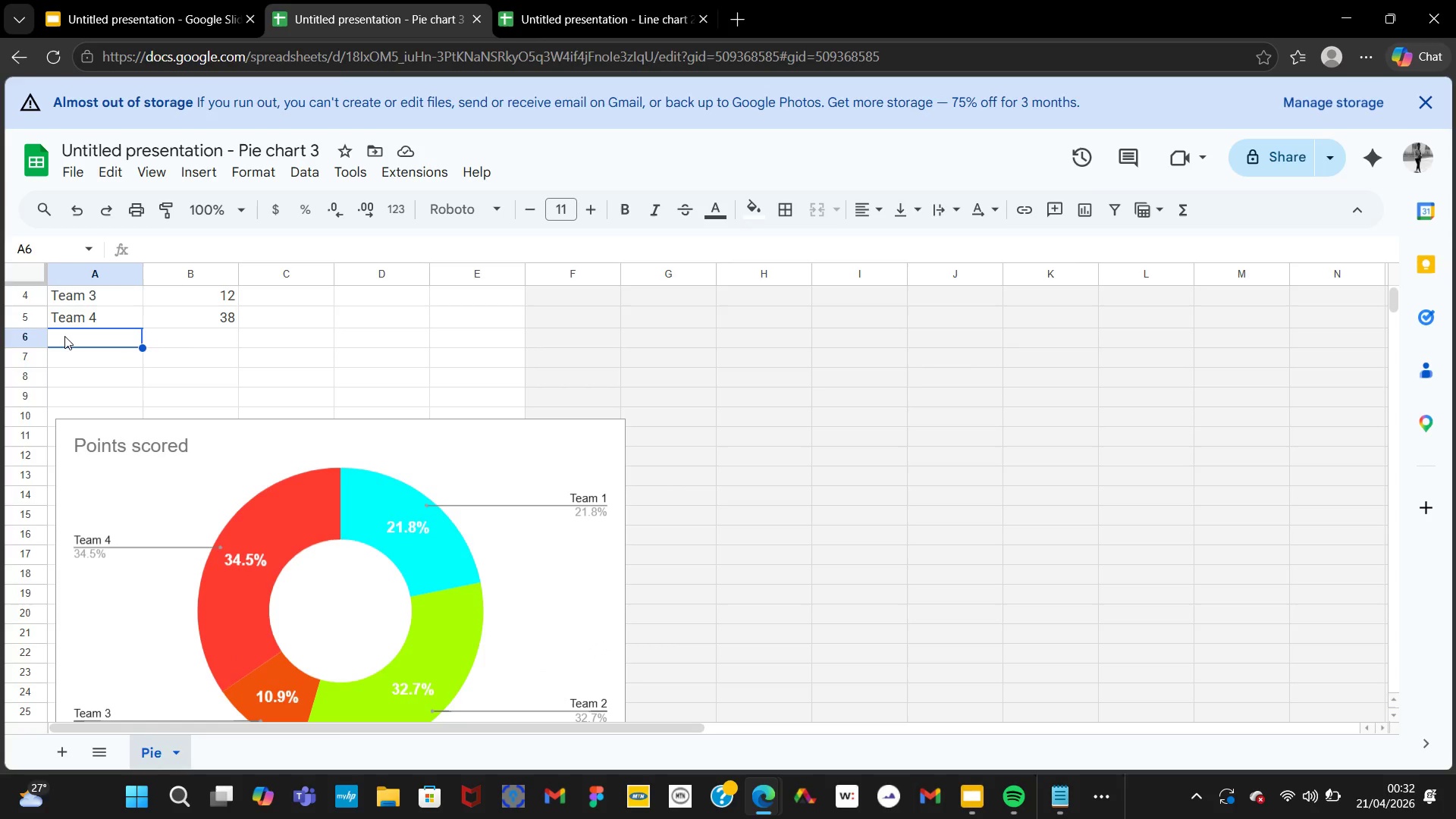 
type(TE)
key(Backspace)
key(Backspace)
key(Backspace)
 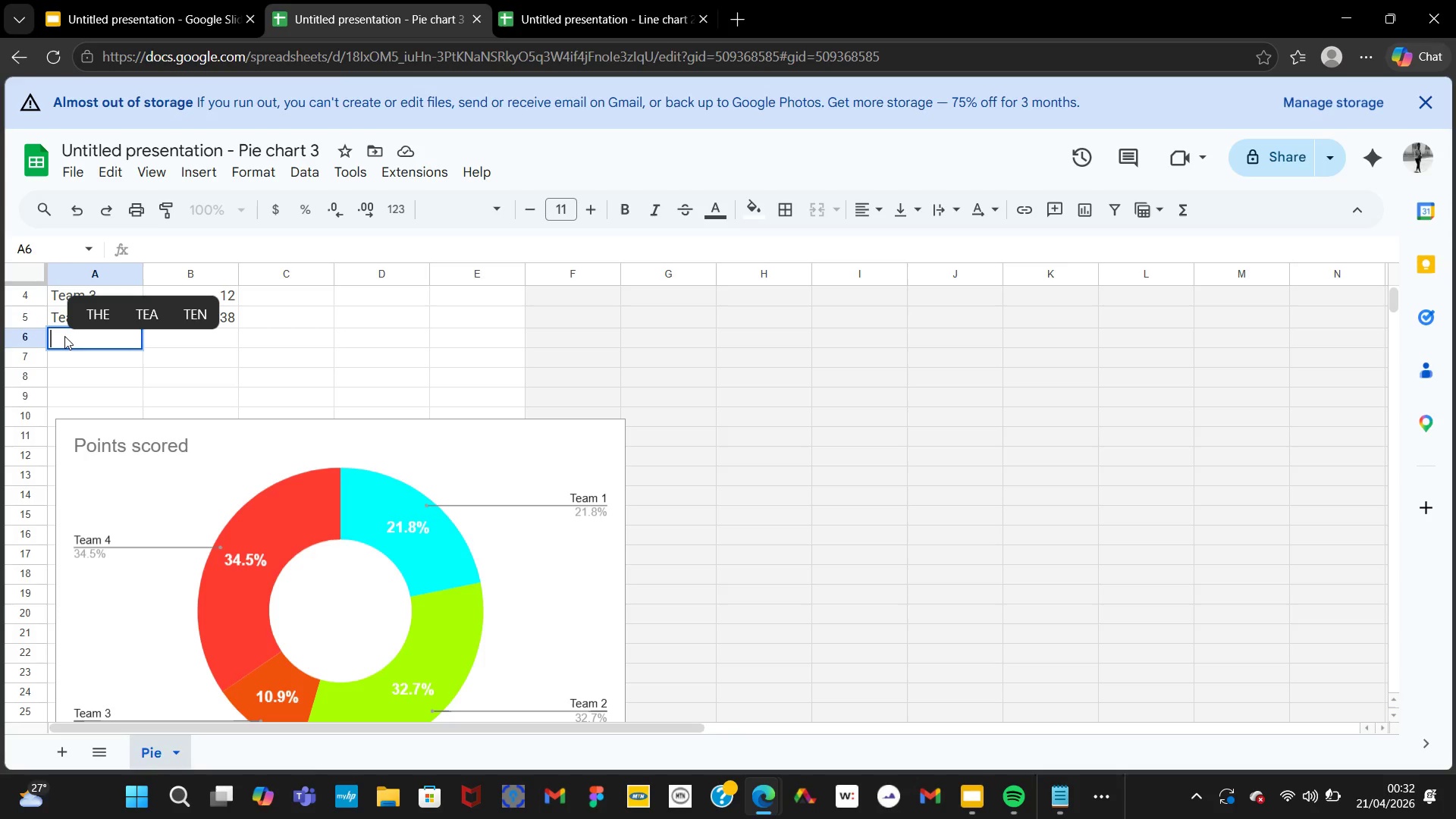 
wait(11.36)
 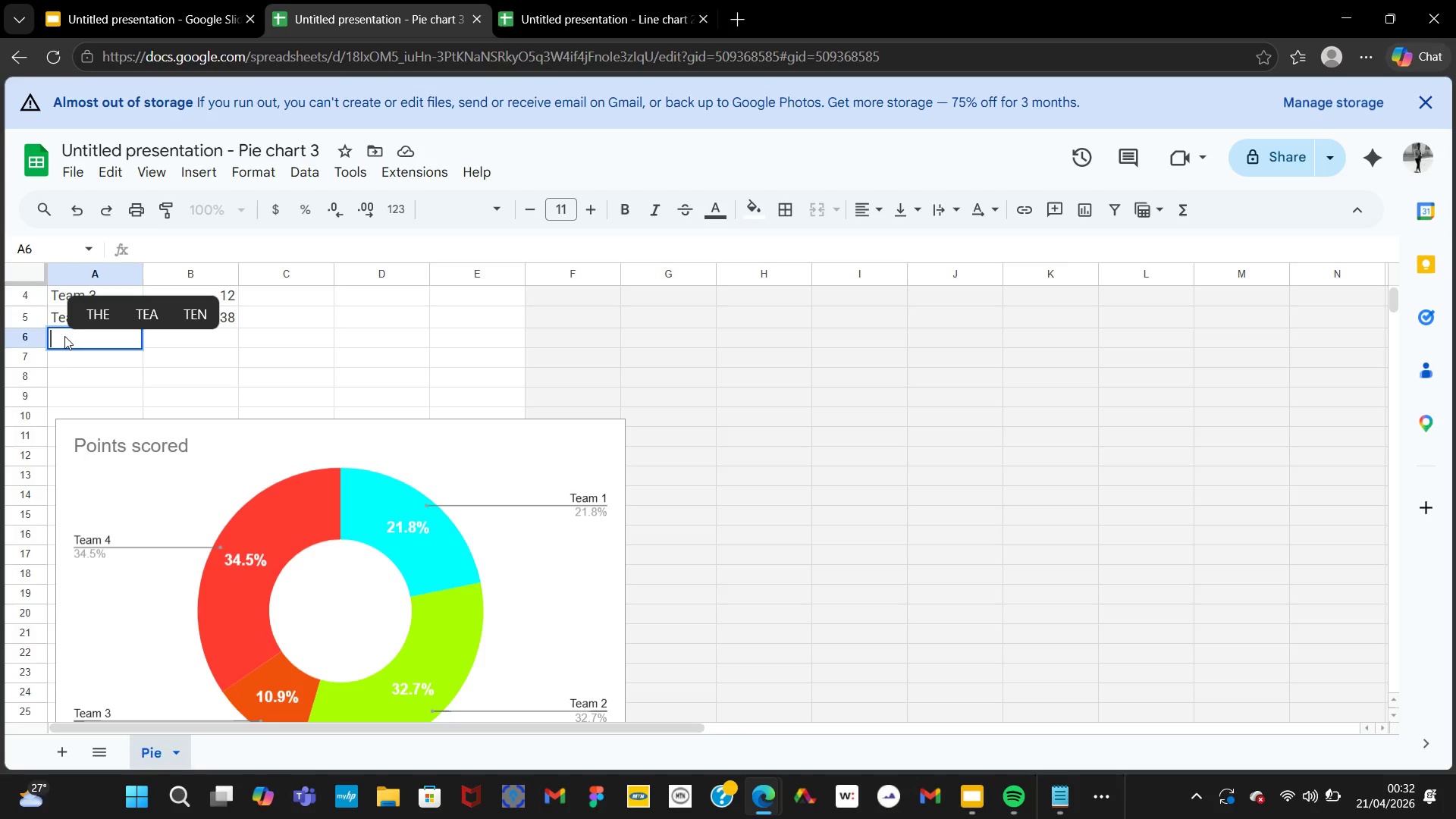 
type(TEAM)
key(Backspace)
key(Backspace)
key(Backspace)
type(eam 5)
key(NumpadEnter)
 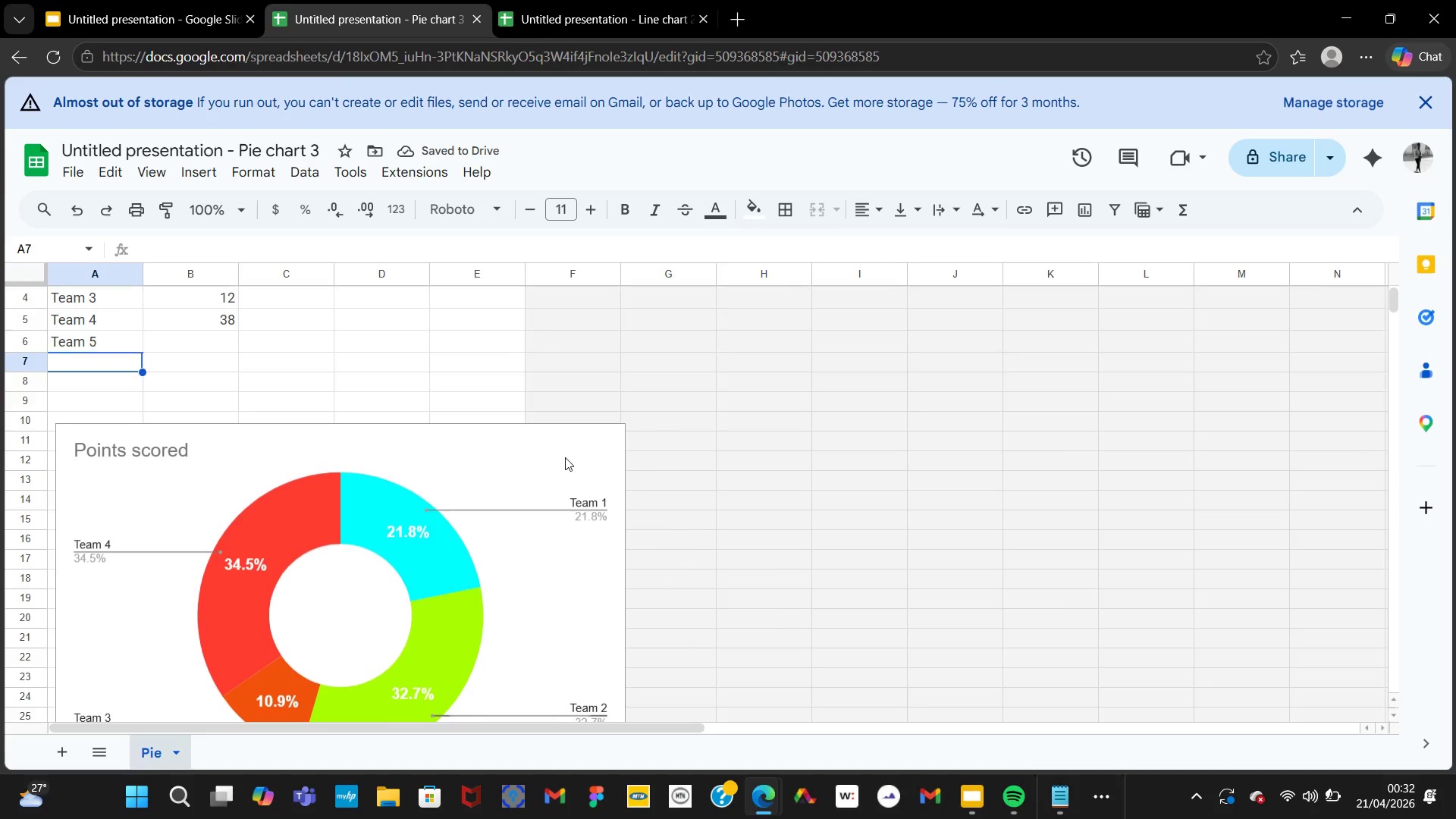 
left_click([187, 338])
 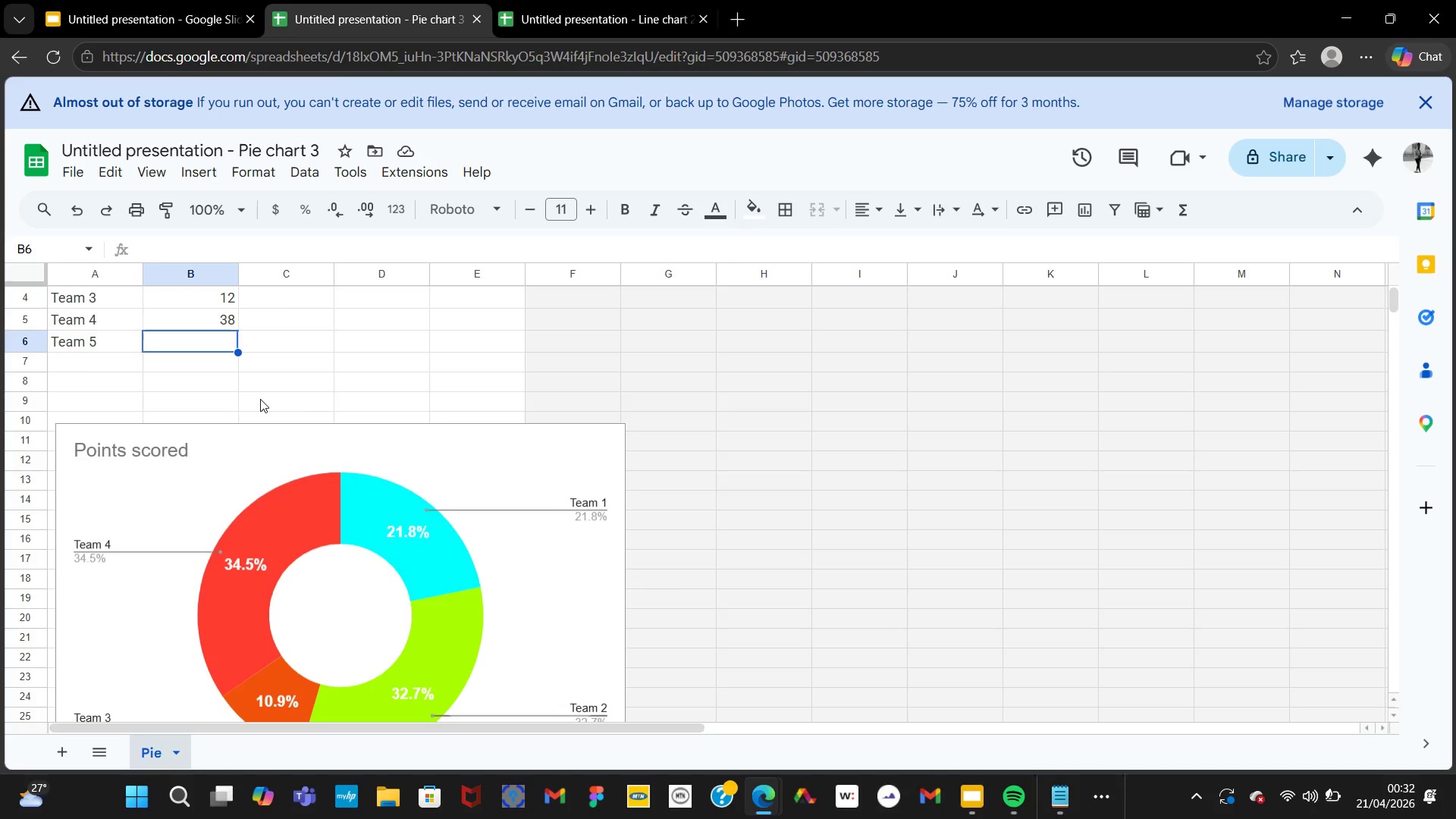 
wait(11.67)
 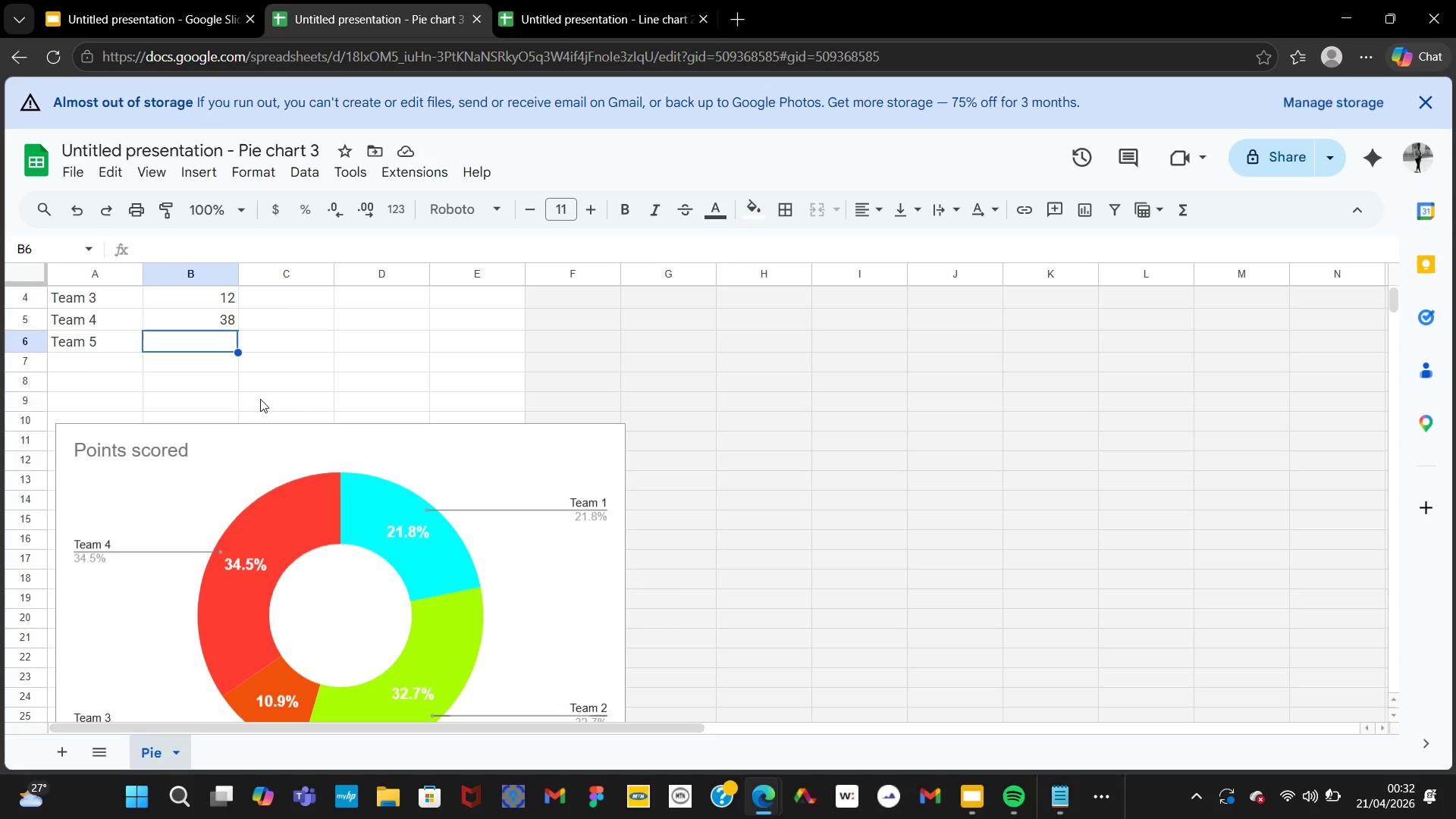 
left_click([198, 356])
 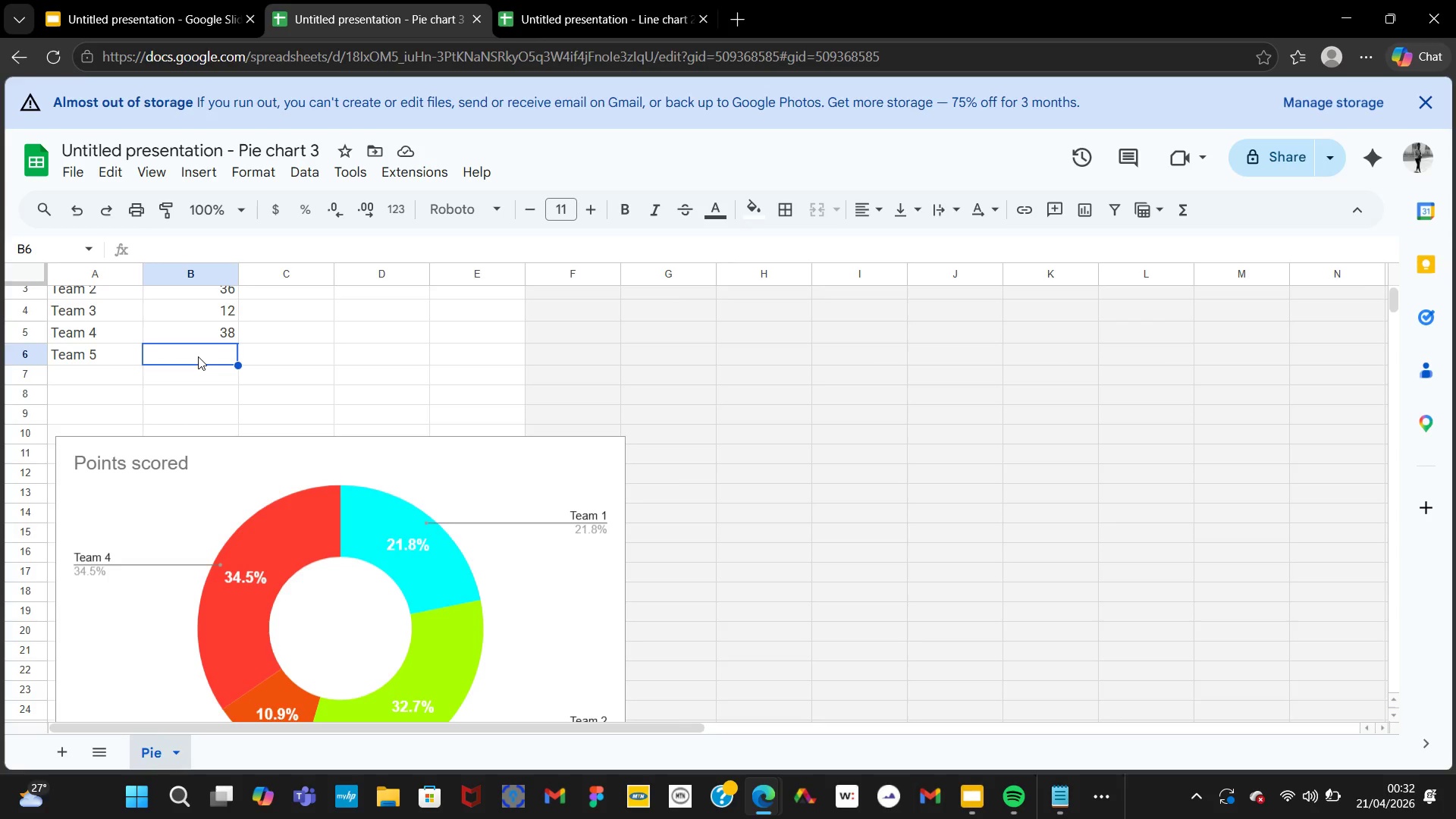 
type(40)
key(NumpadEnter)
 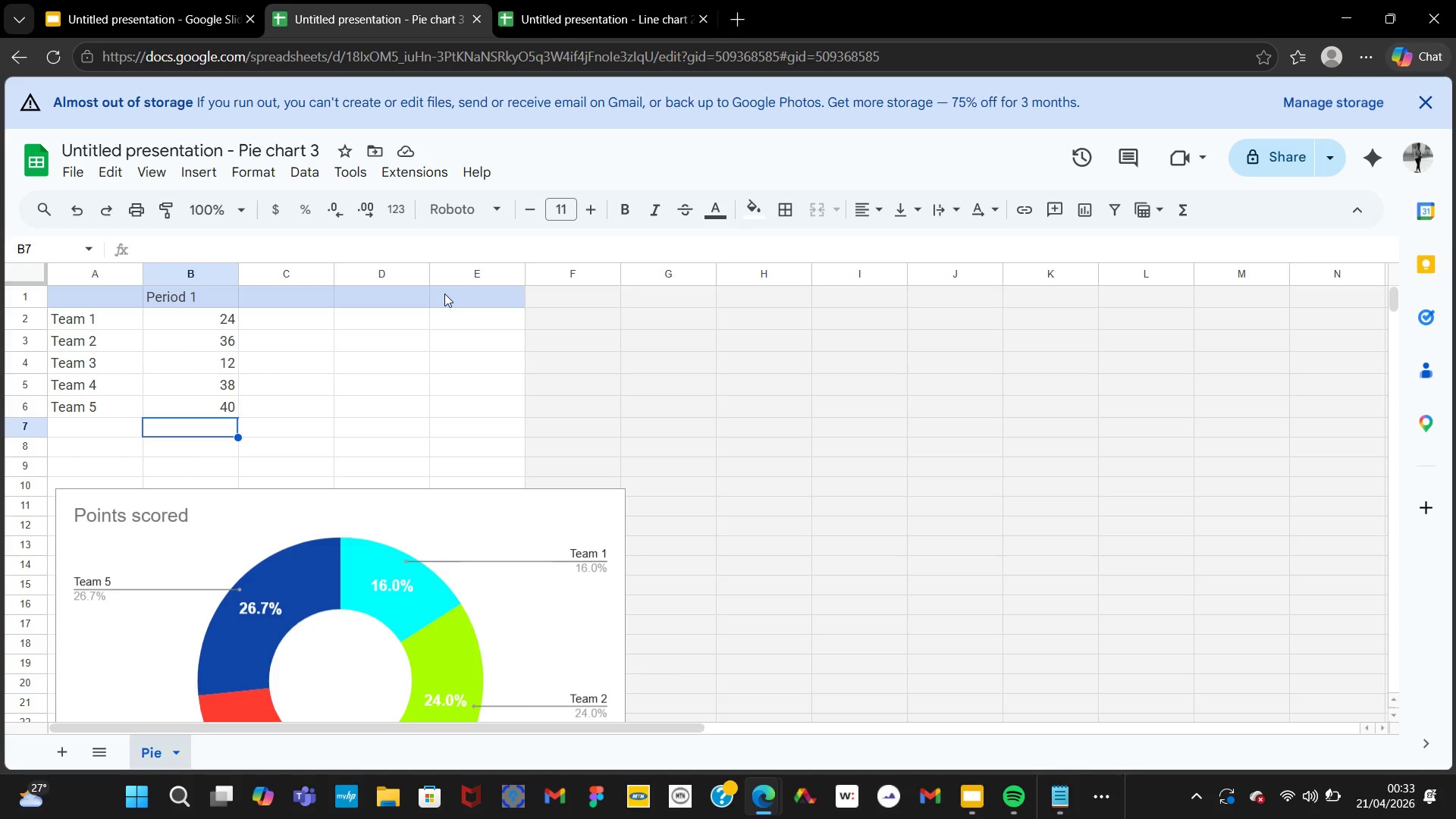 
wait(28.06)
 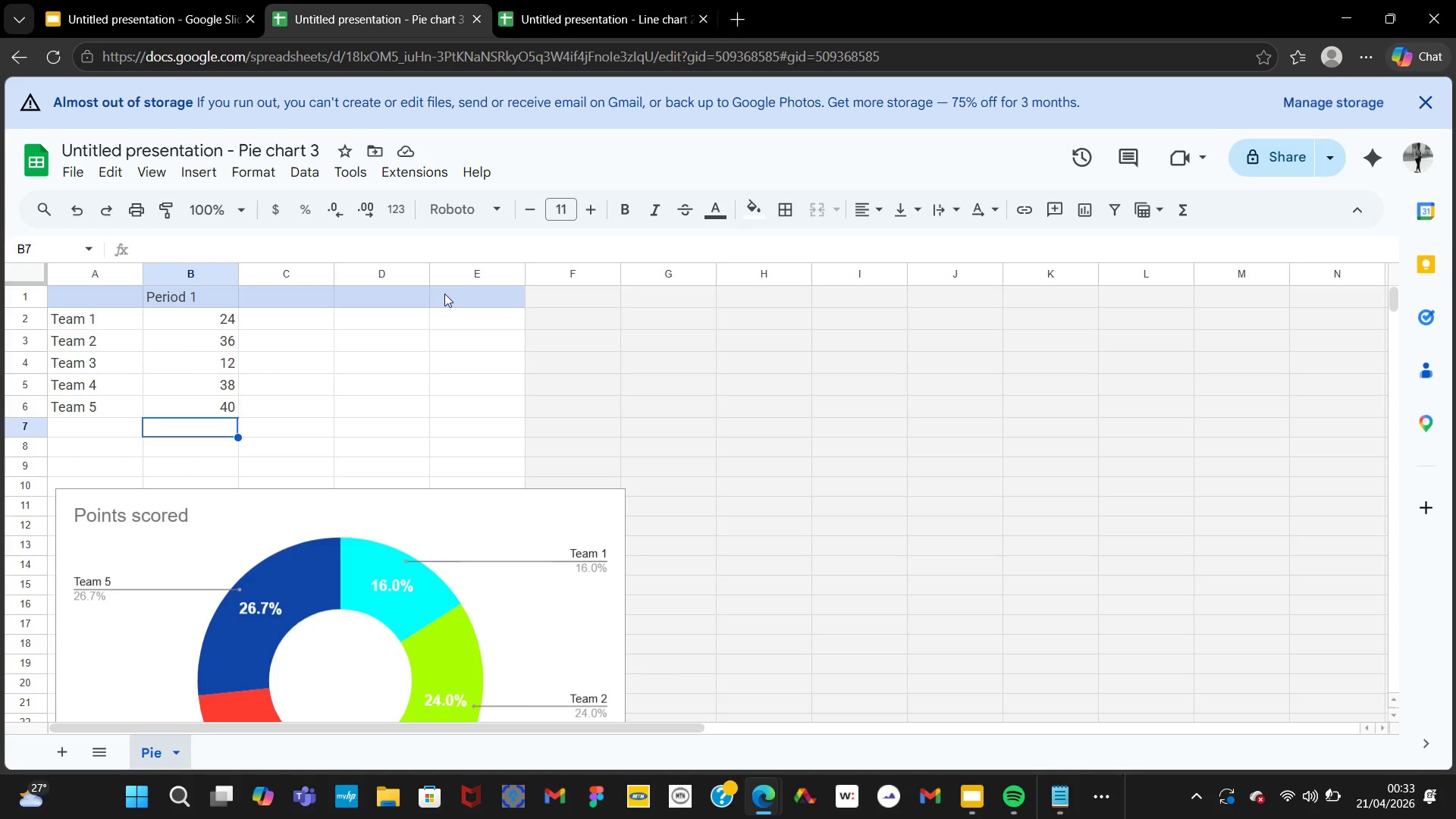 
left_click([600, 500])
 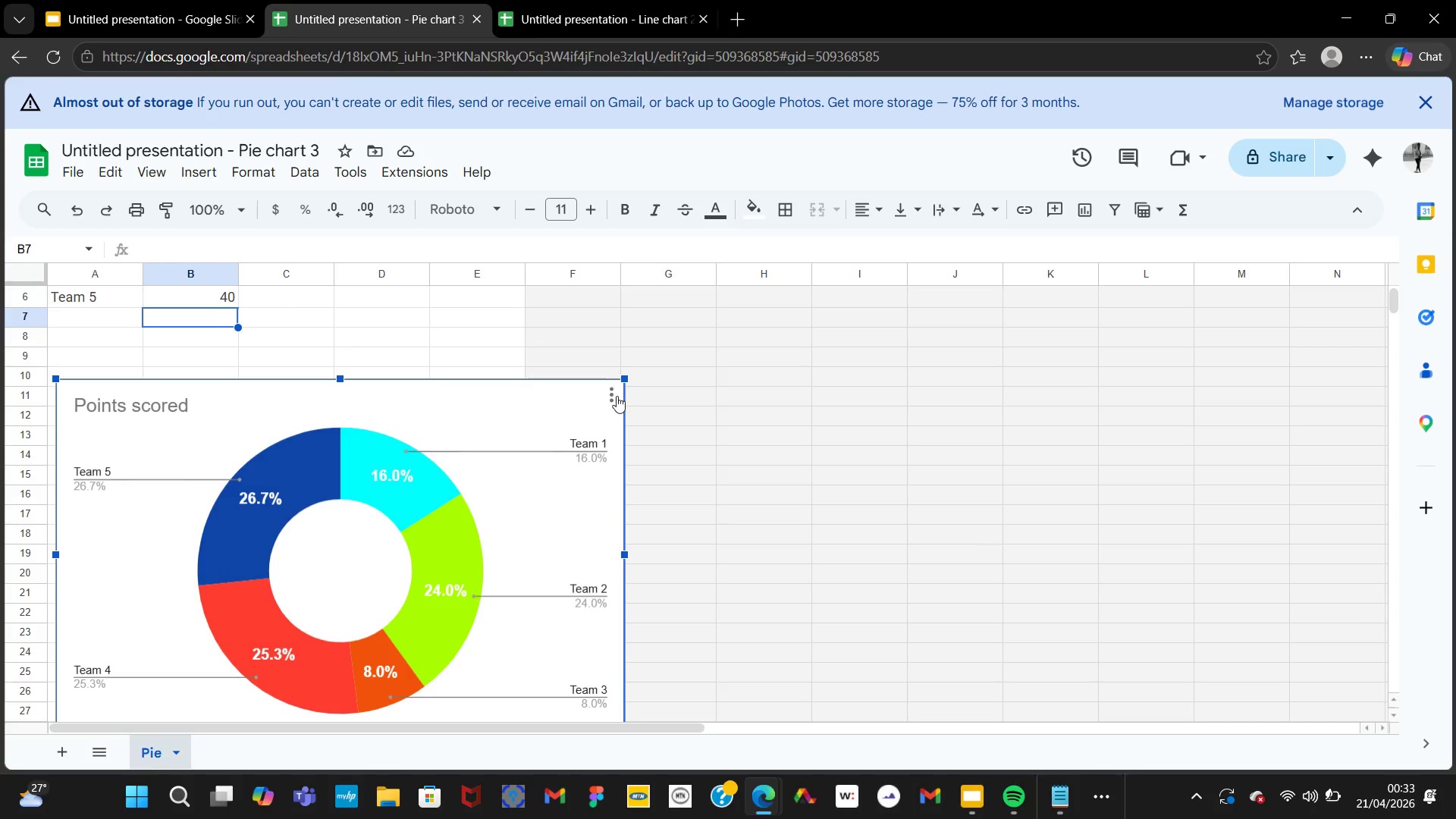 
left_click([617, 396])
 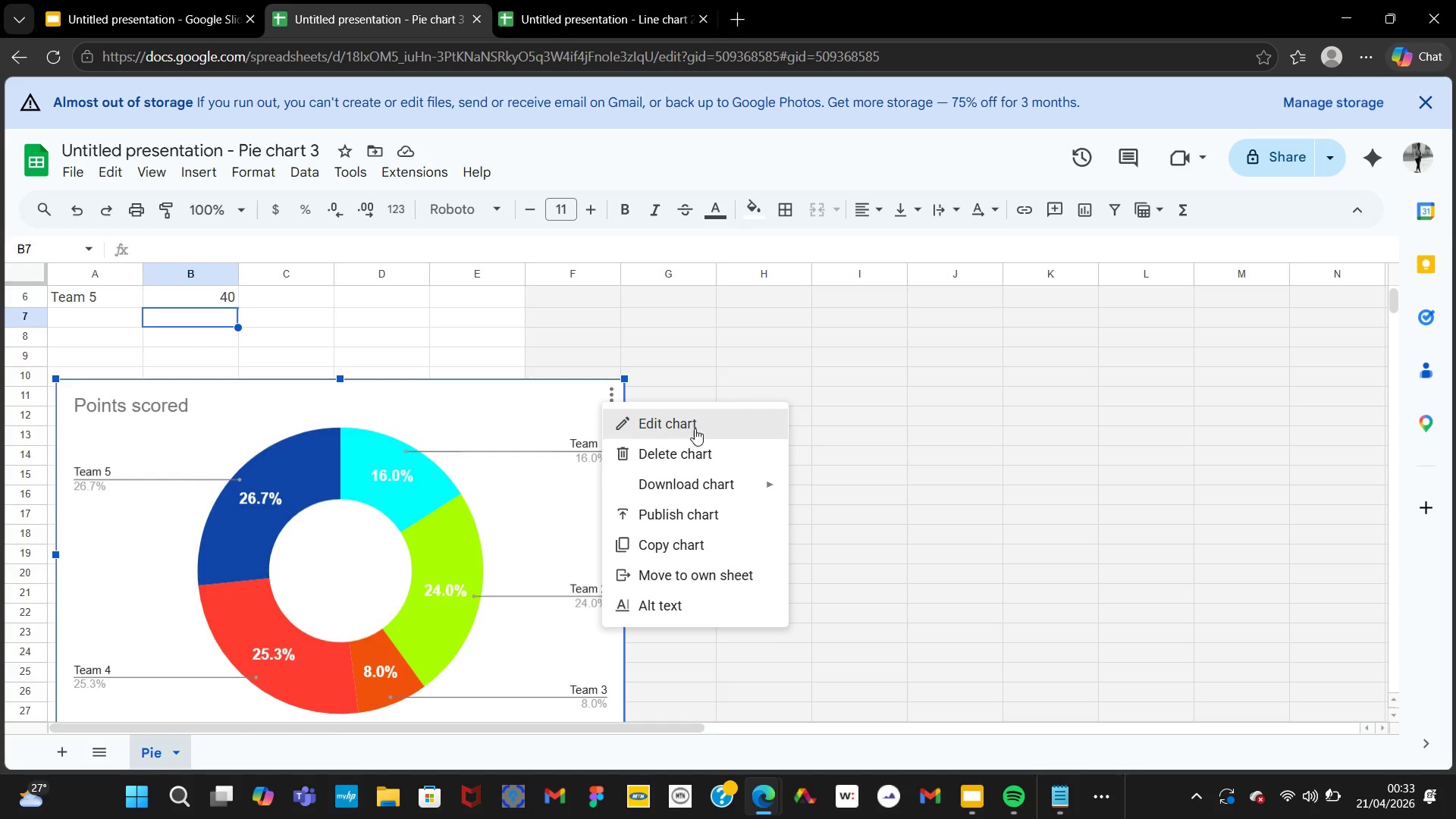 
left_click([701, 425])
 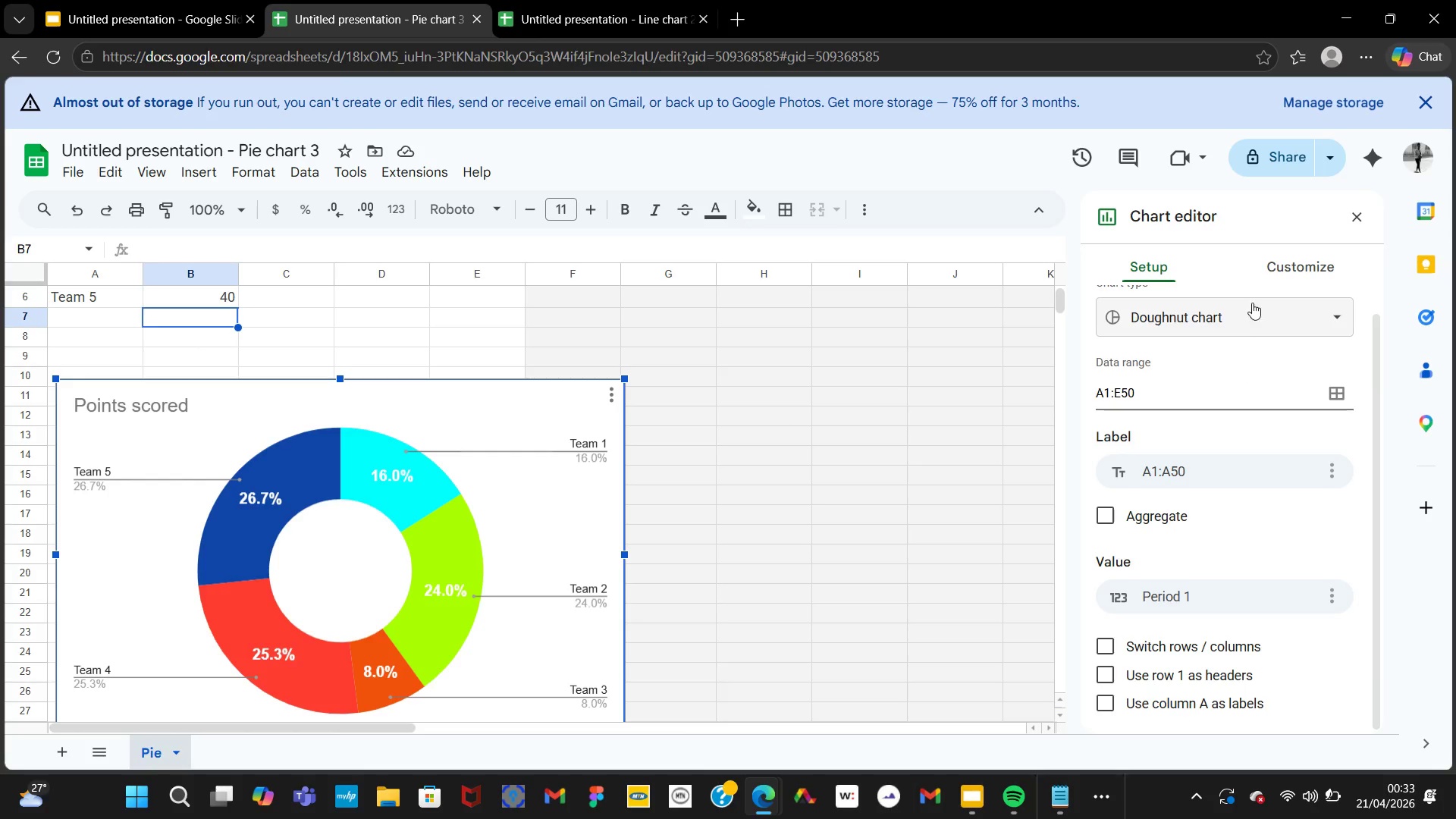 
left_click([1281, 272])
 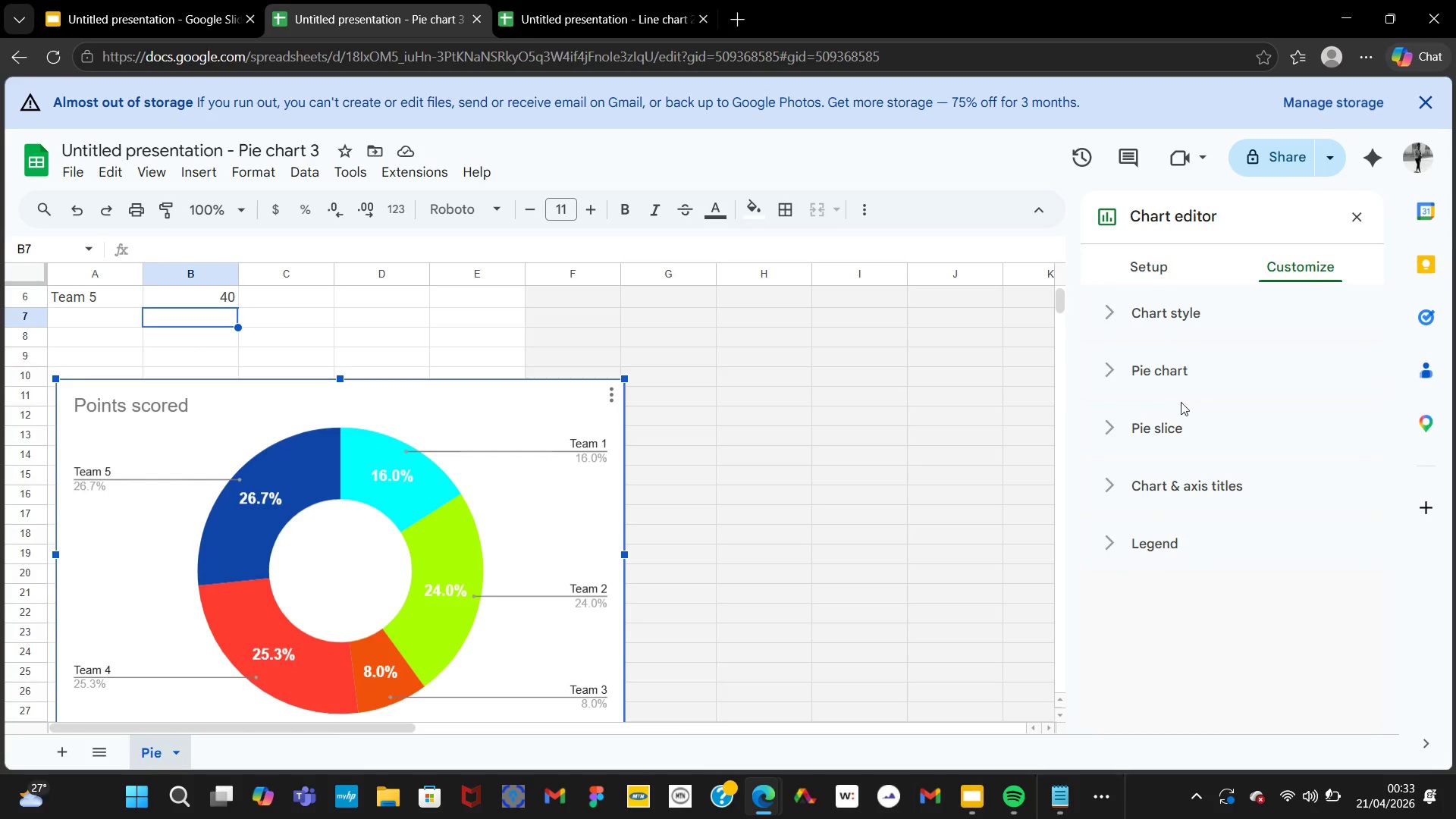 
left_click([1178, 430])
 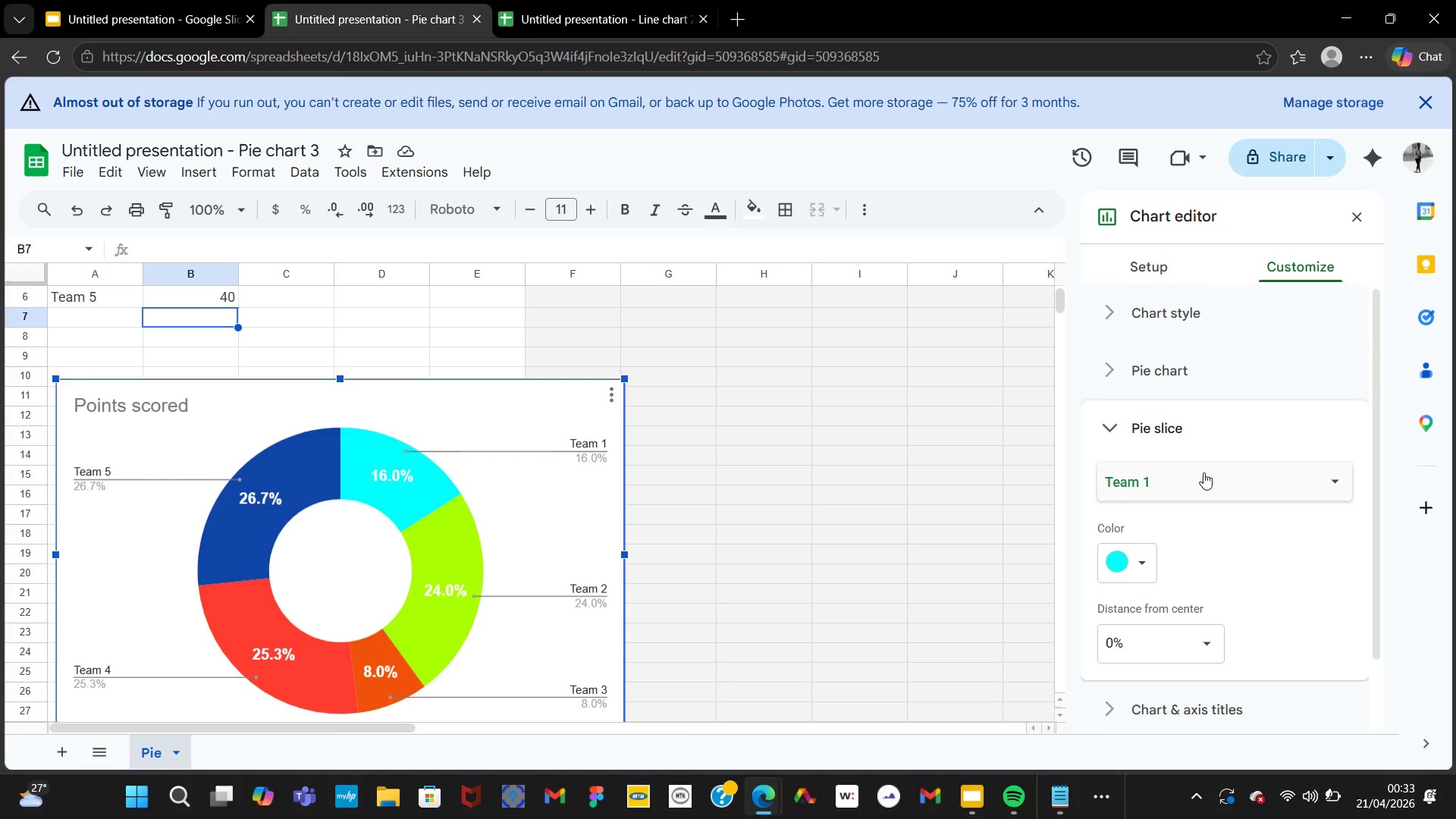 
left_click([1207, 476])
 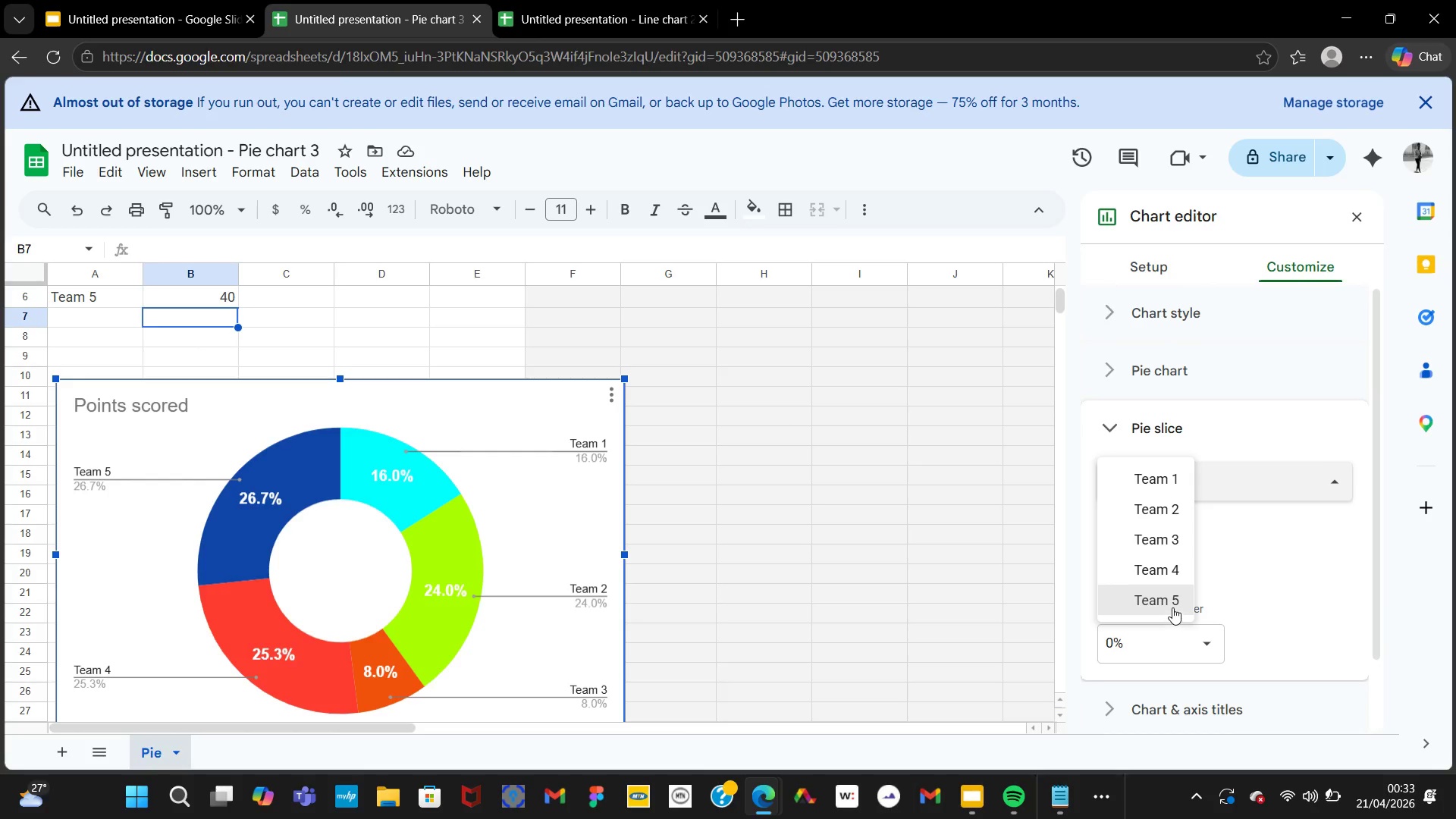 
left_click([1172, 607])
 